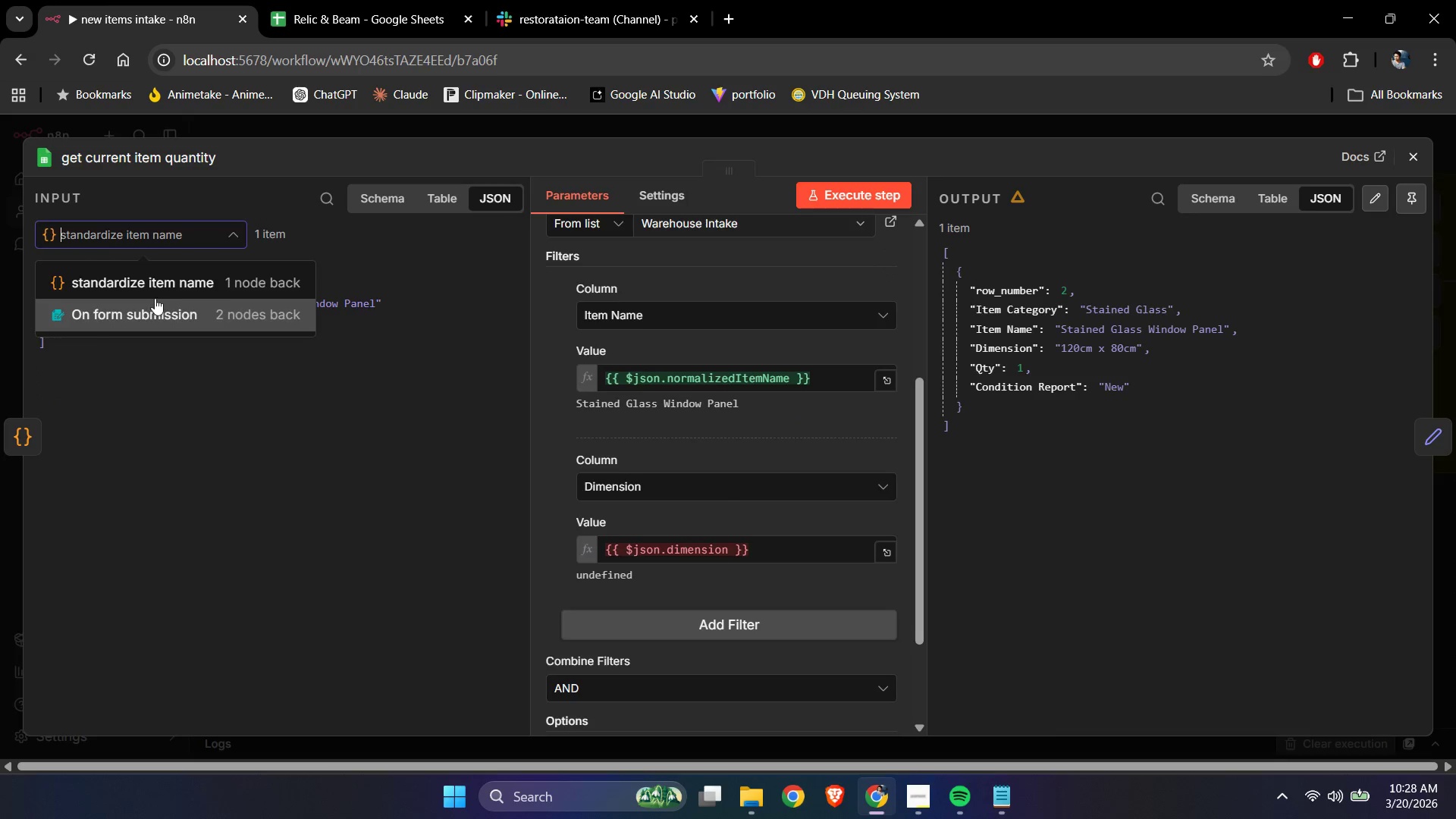 
left_click([152, 309])
 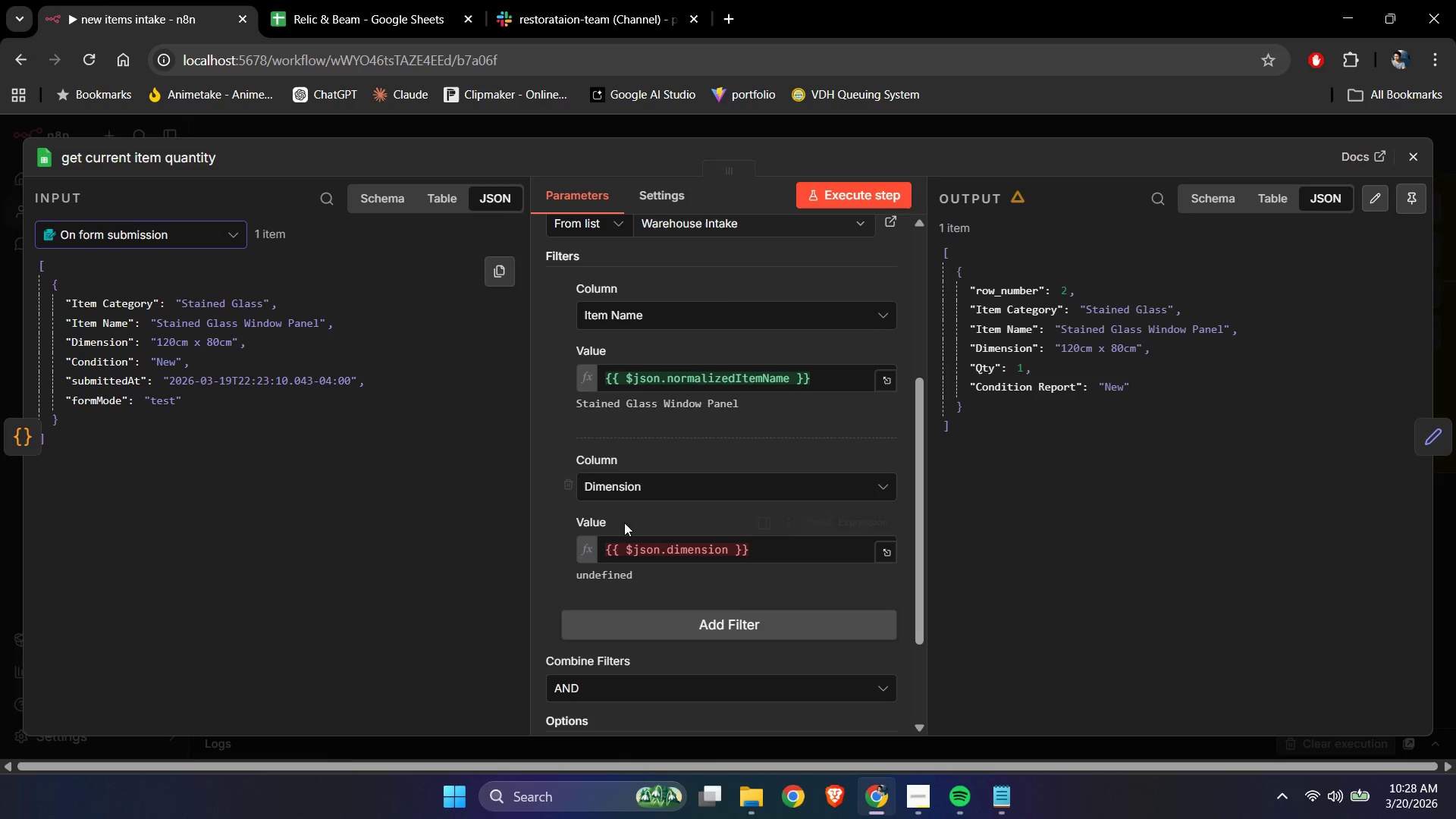 
left_click_drag(start_coordinate=[755, 548], to_coordinate=[554, 544])
 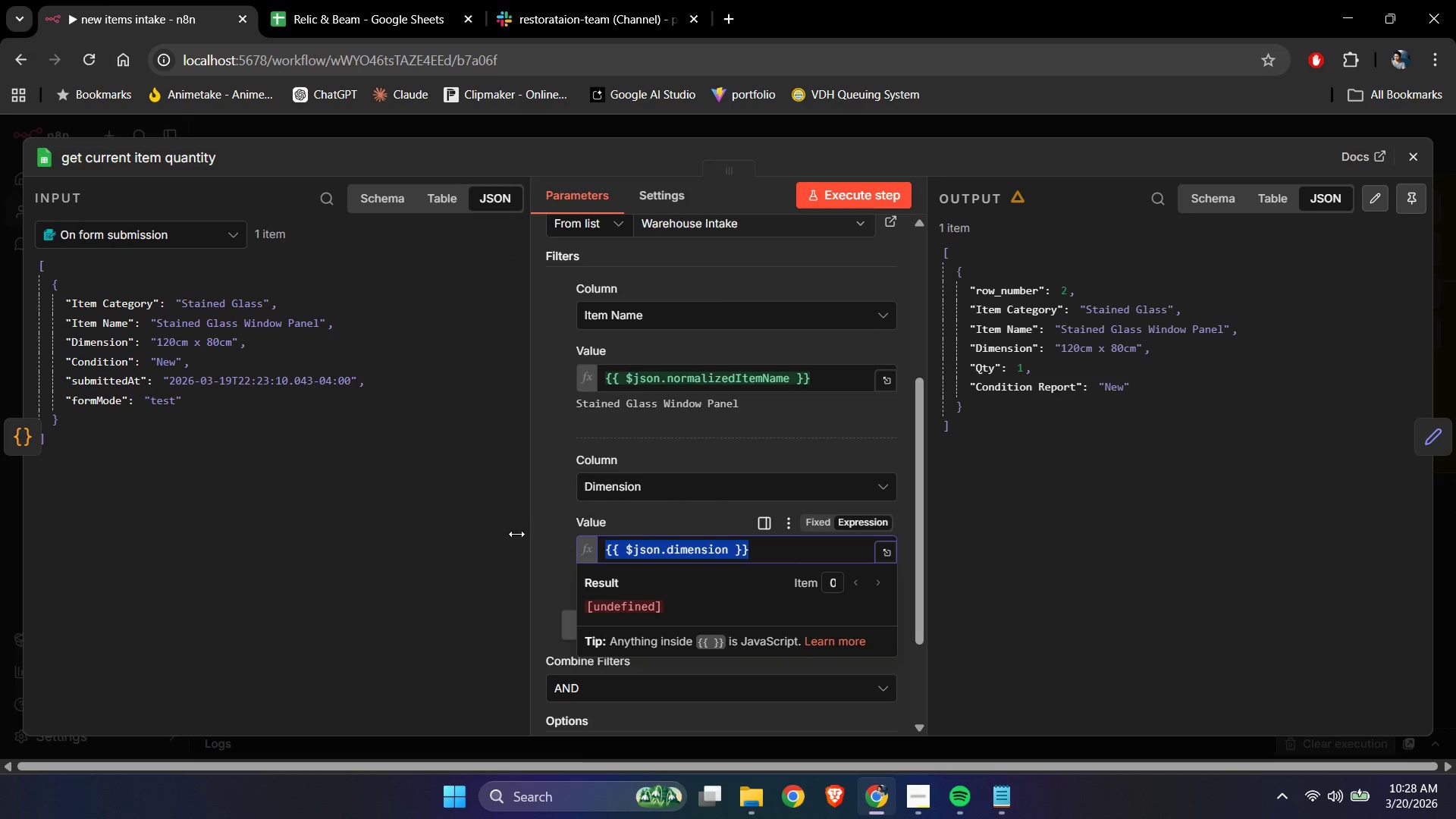 
key(Backspace)
 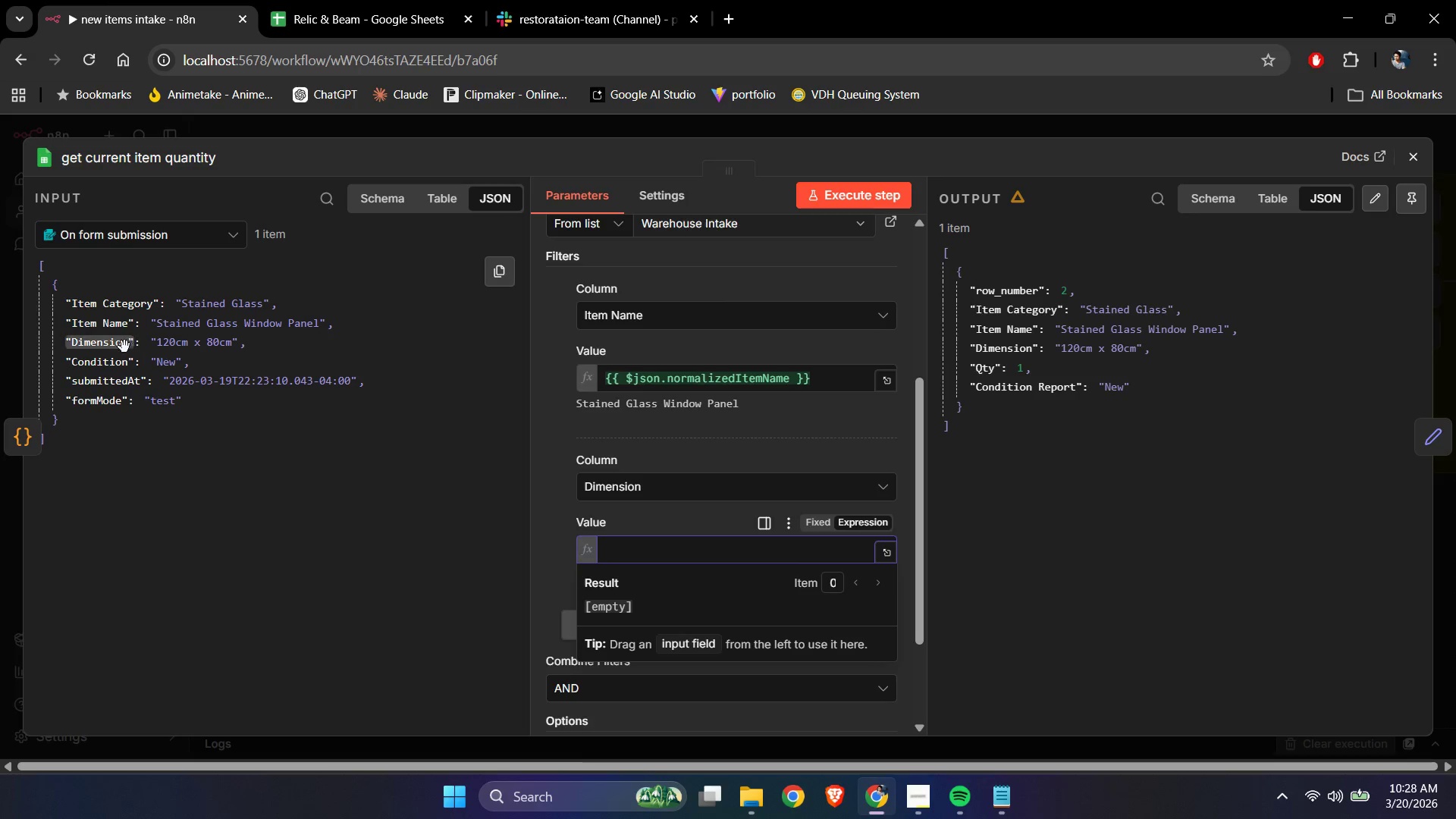 
left_click_drag(start_coordinate=[116, 347], to_coordinate=[638, 552])
 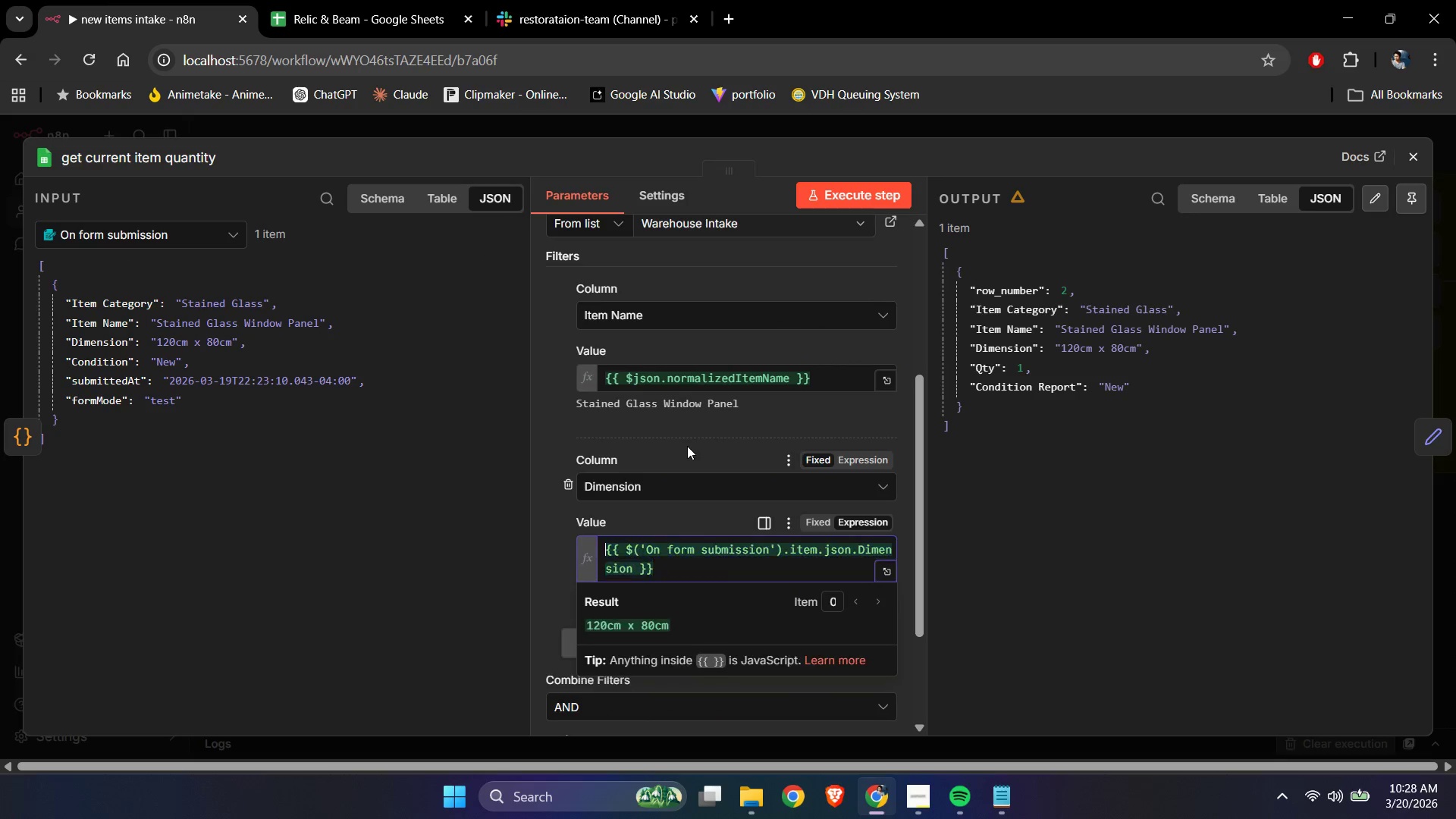 
left_click([687, 446])
 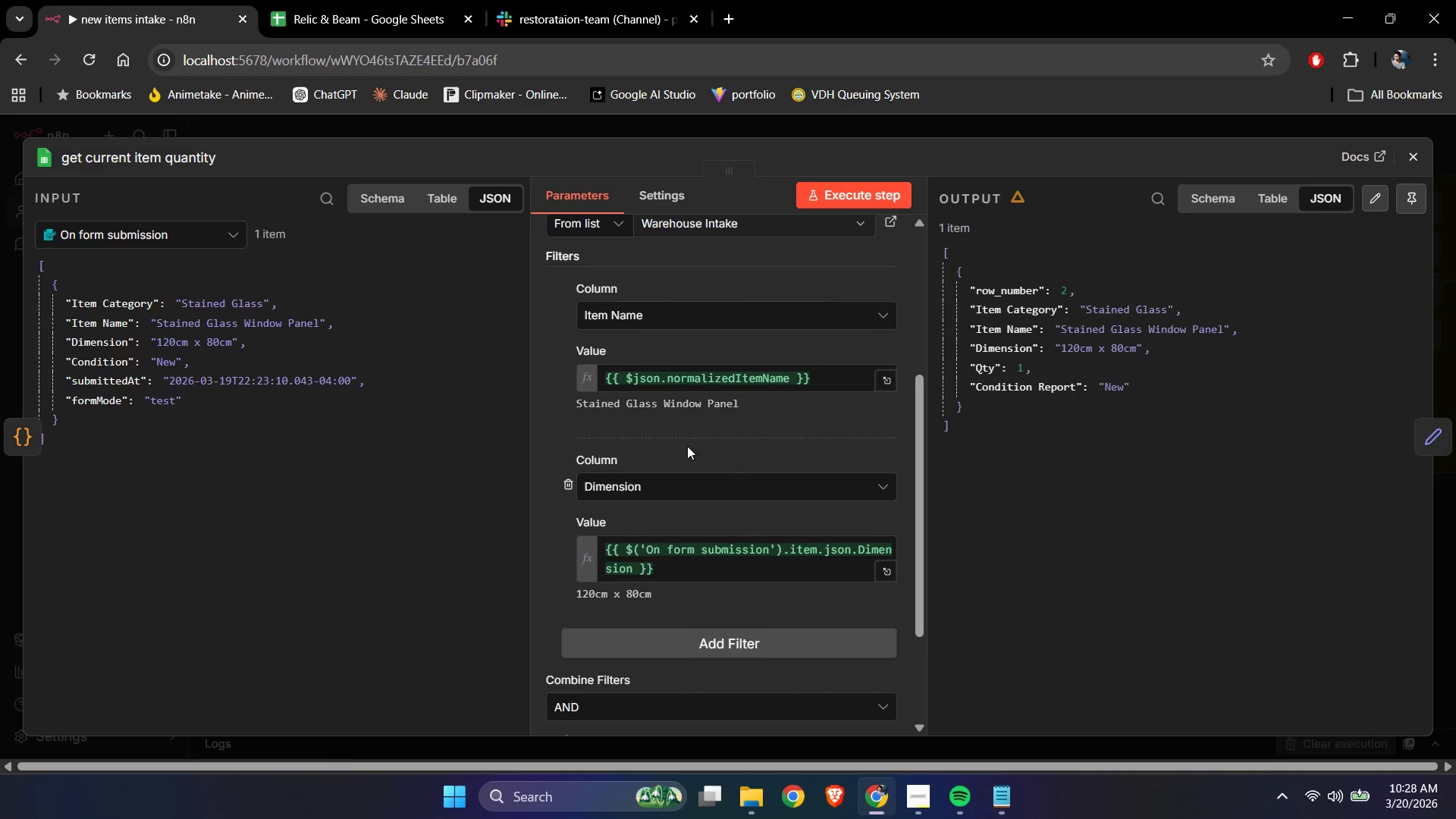 
scroll: coordinate [680, 375], scroll_direction: up, amount: 6.0
 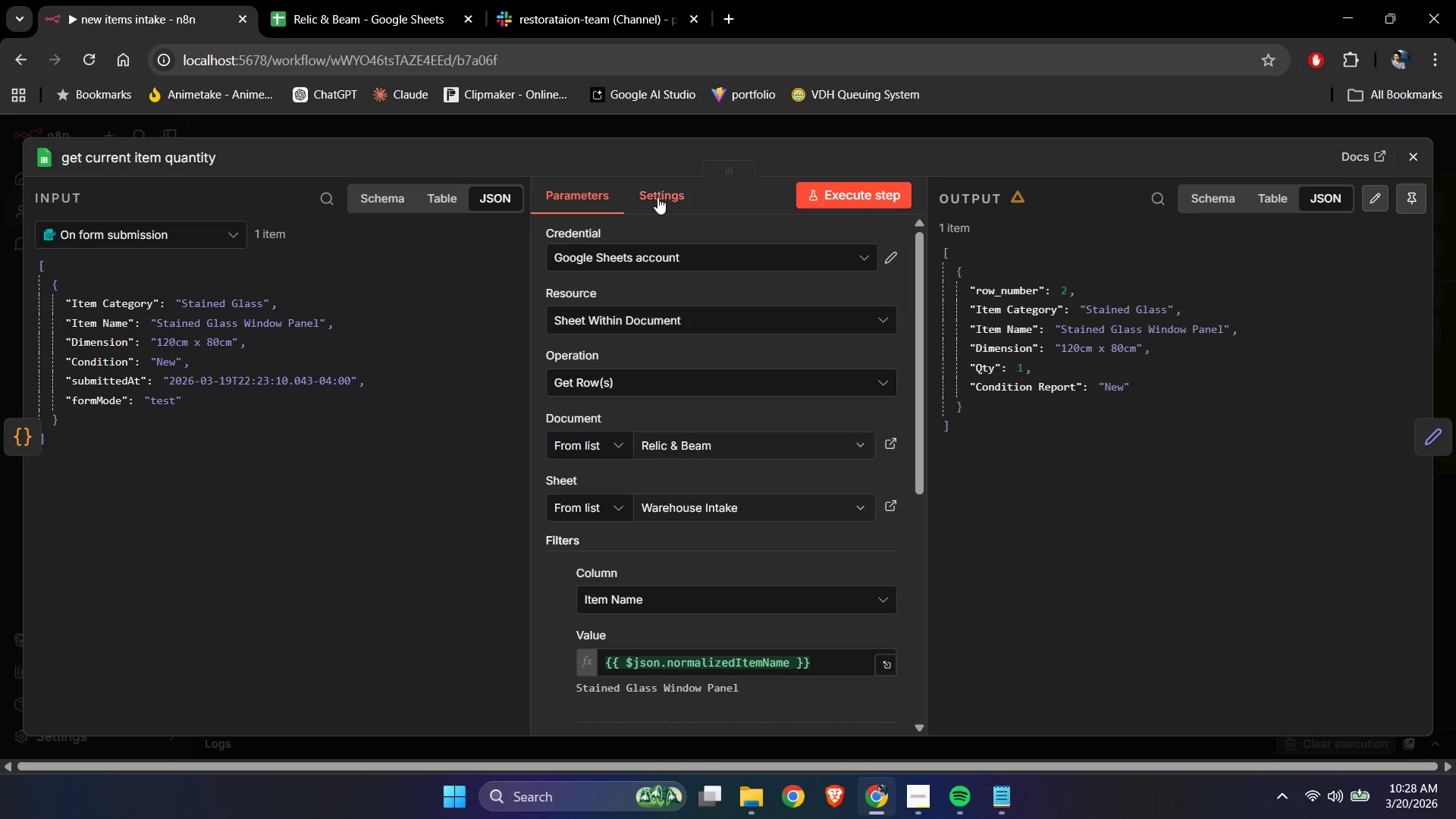 
left_click([660, 190])
 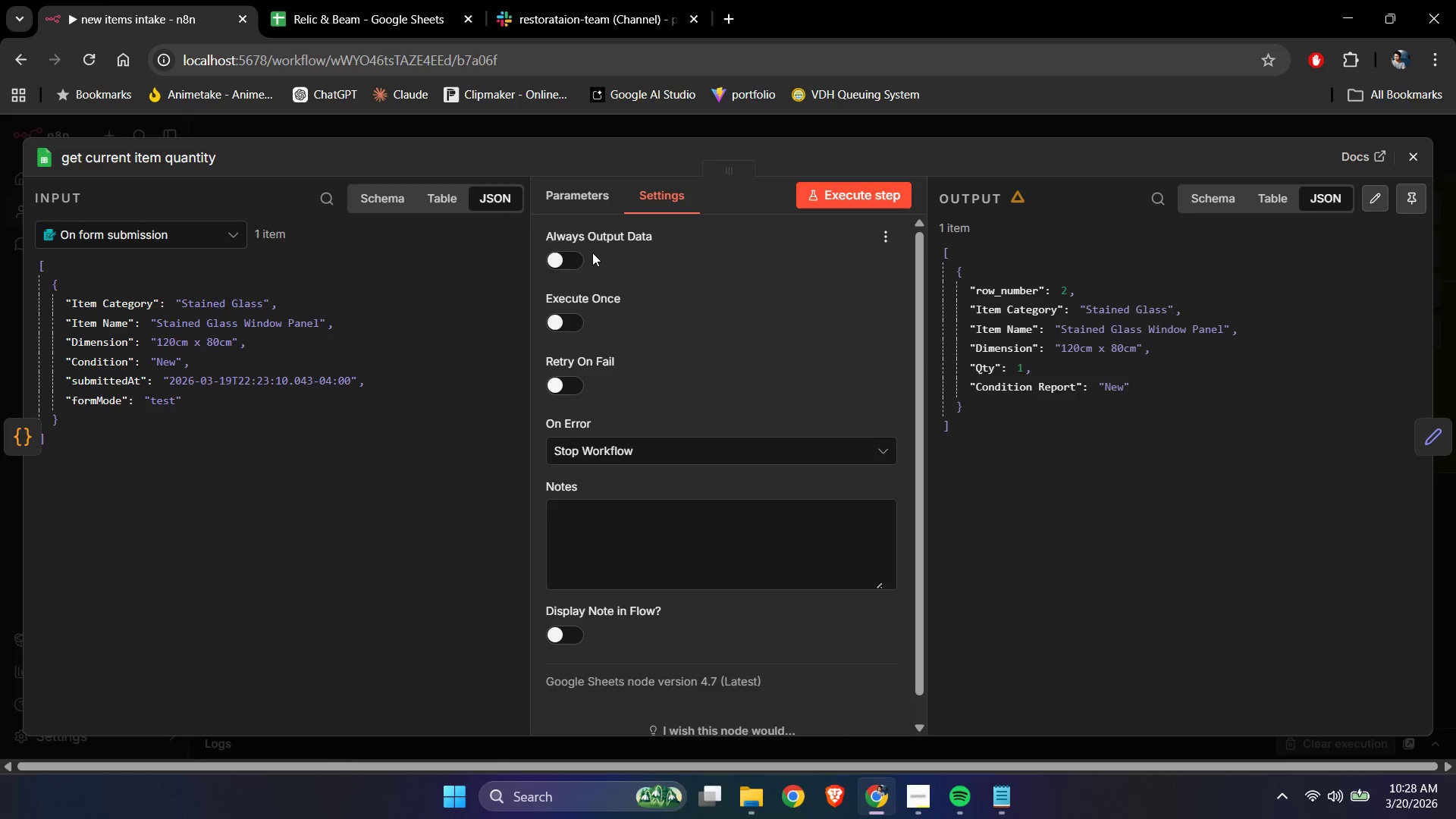 
left_click([569, 256])
 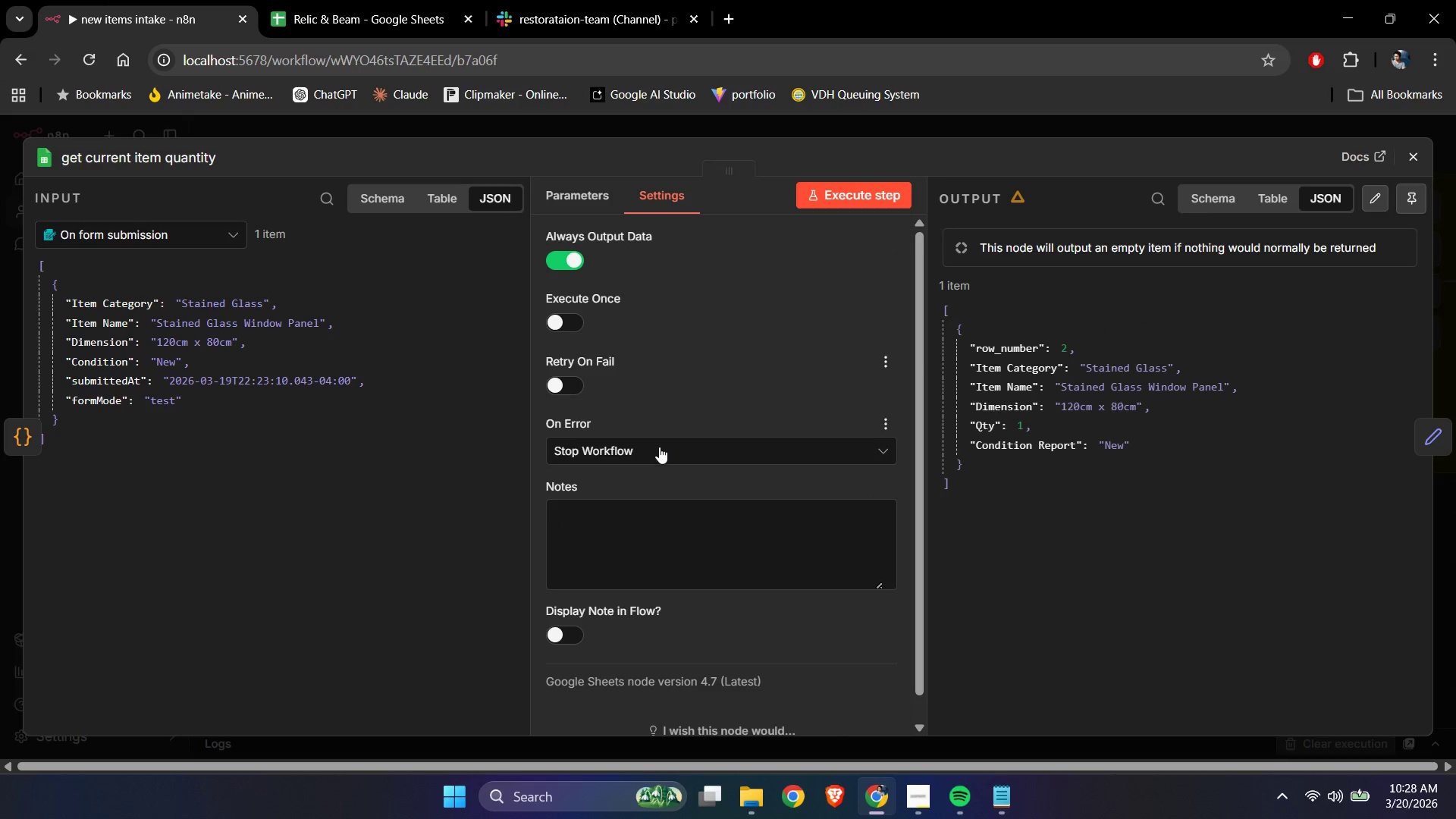 
left_click([659, 448])
 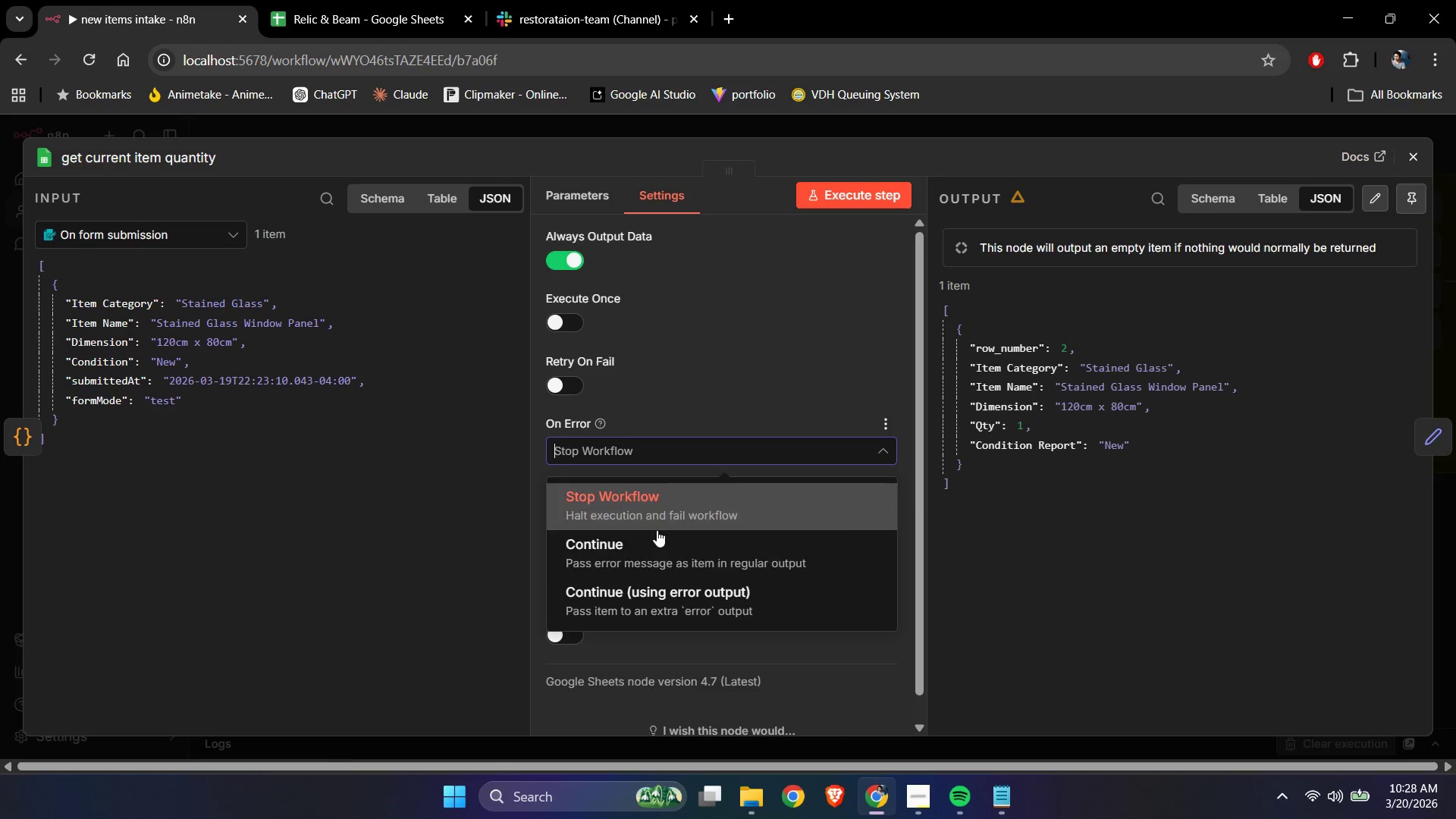 
left_click_drag(start_coordinate=[657, 536], to_coordinate=[663, 535])
 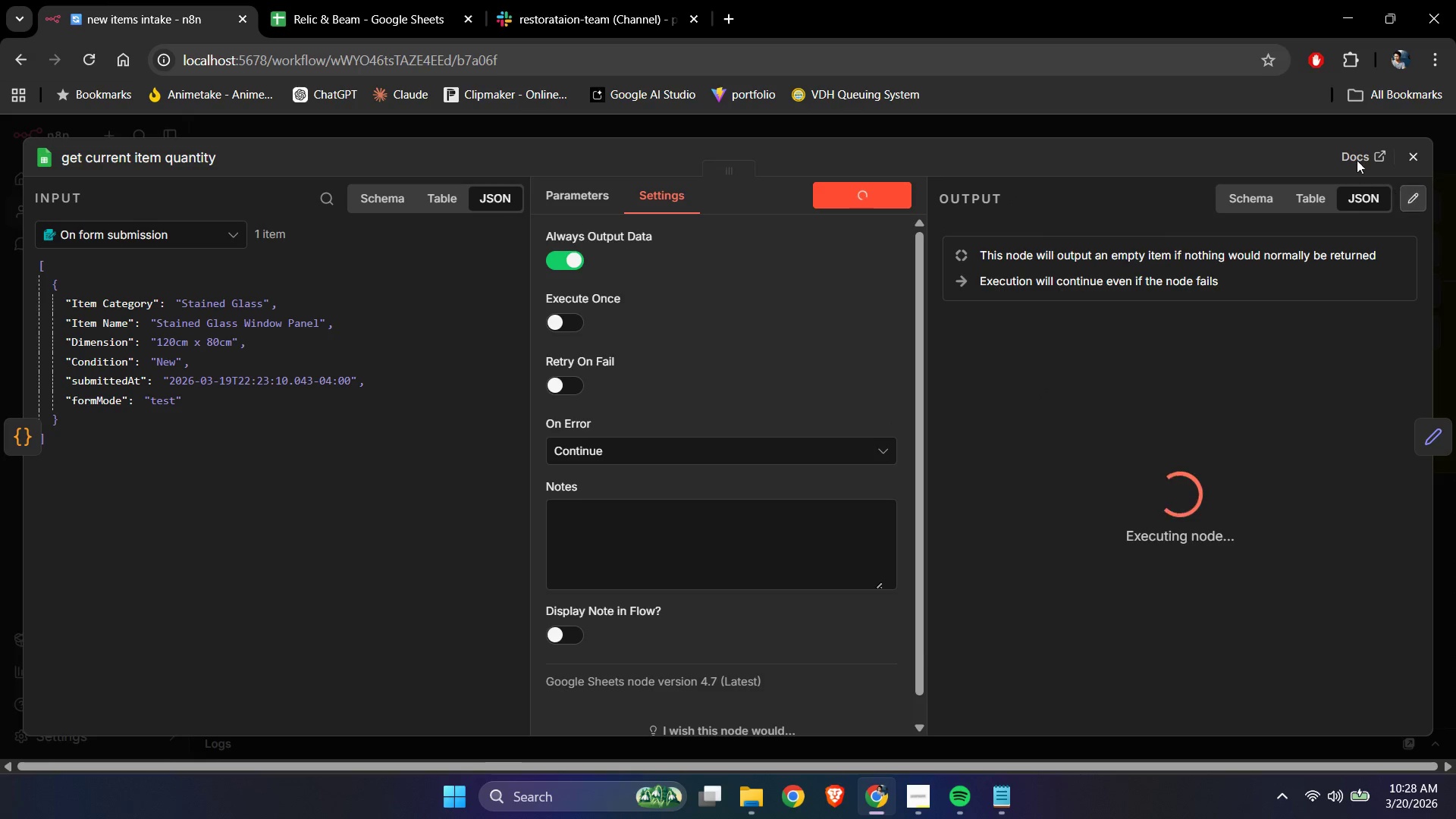 
mouse_move([1385, 154])
 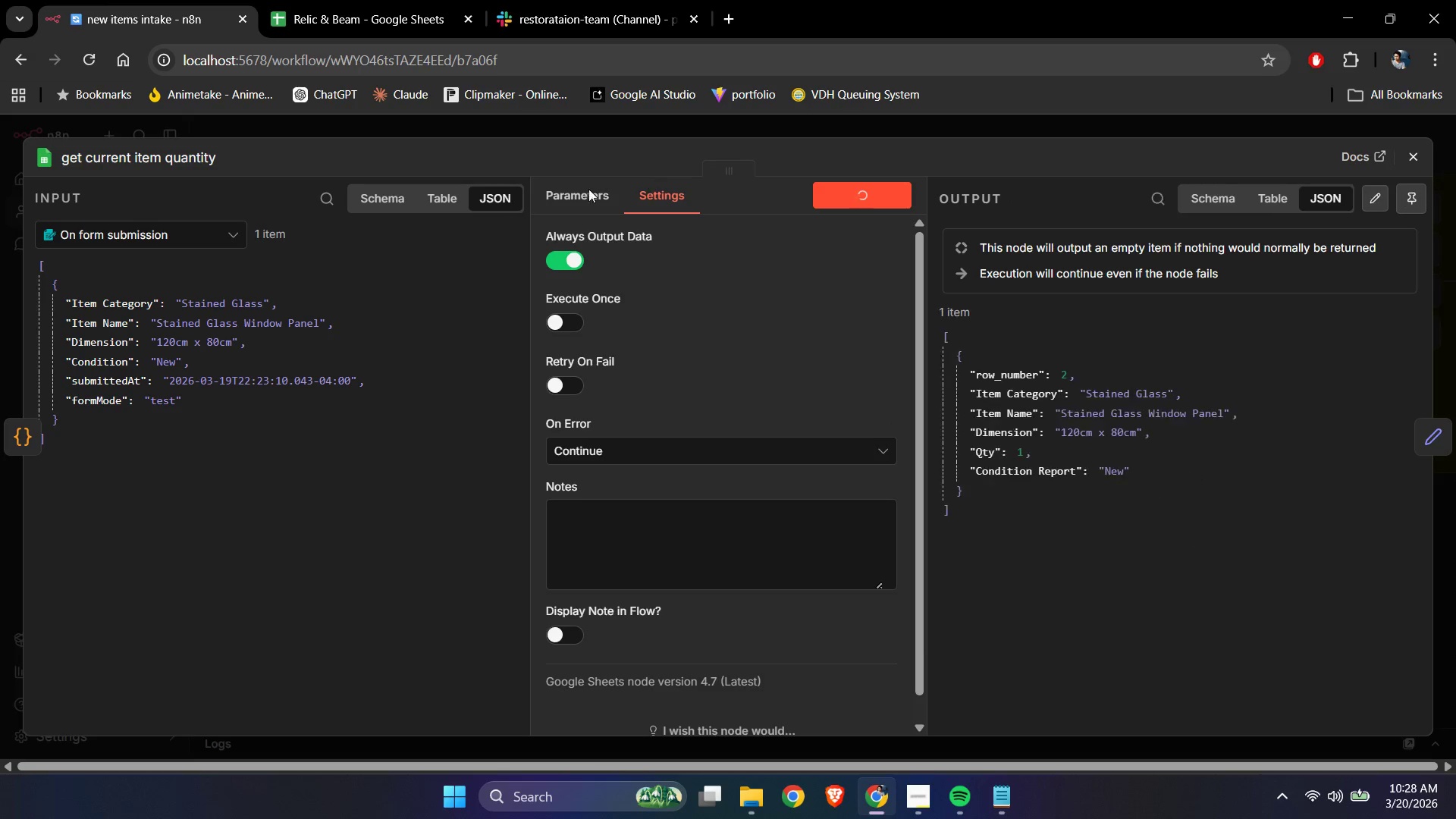 
left_click([583, 196])
 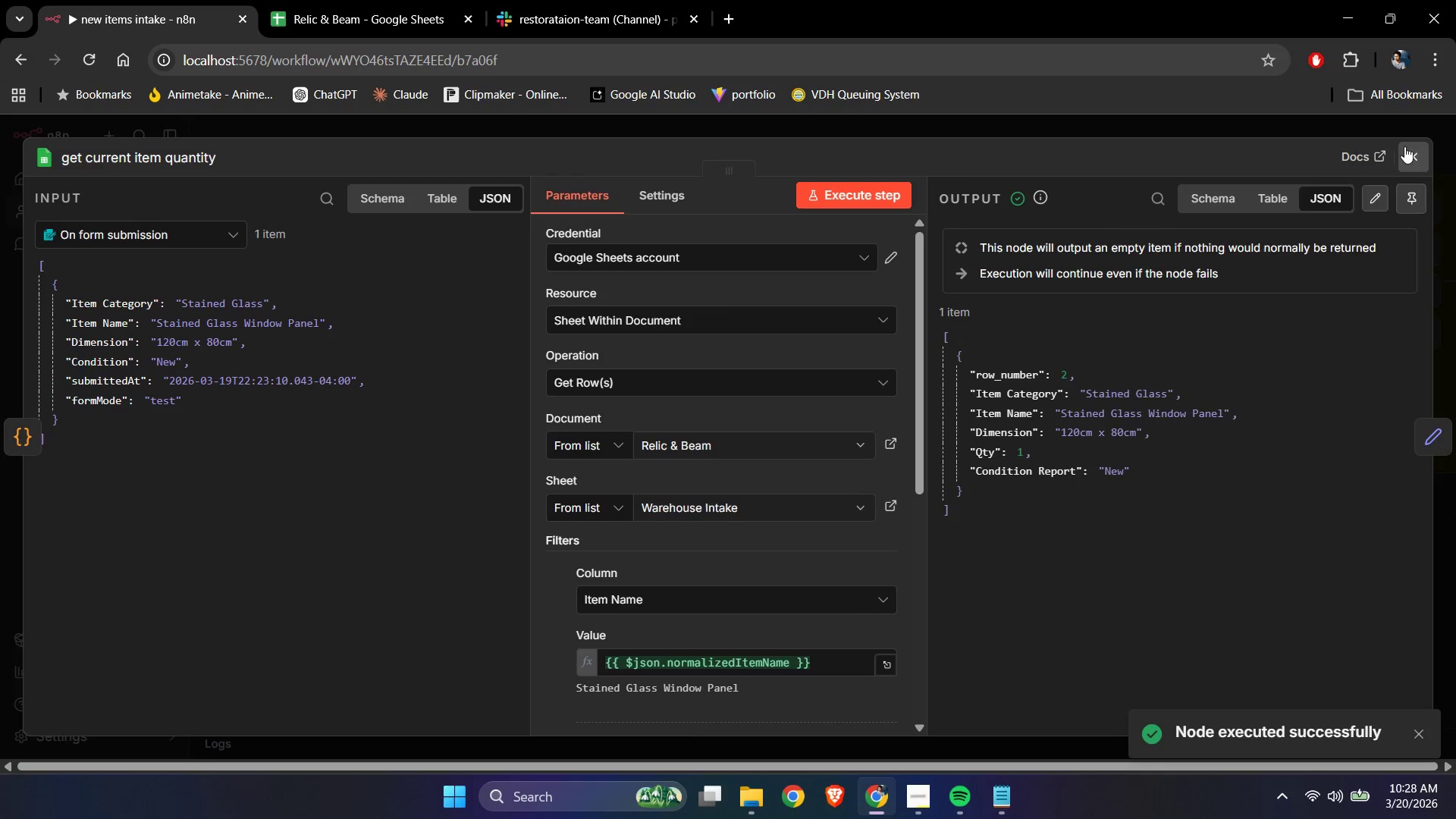 
left_click([1407, 149])
 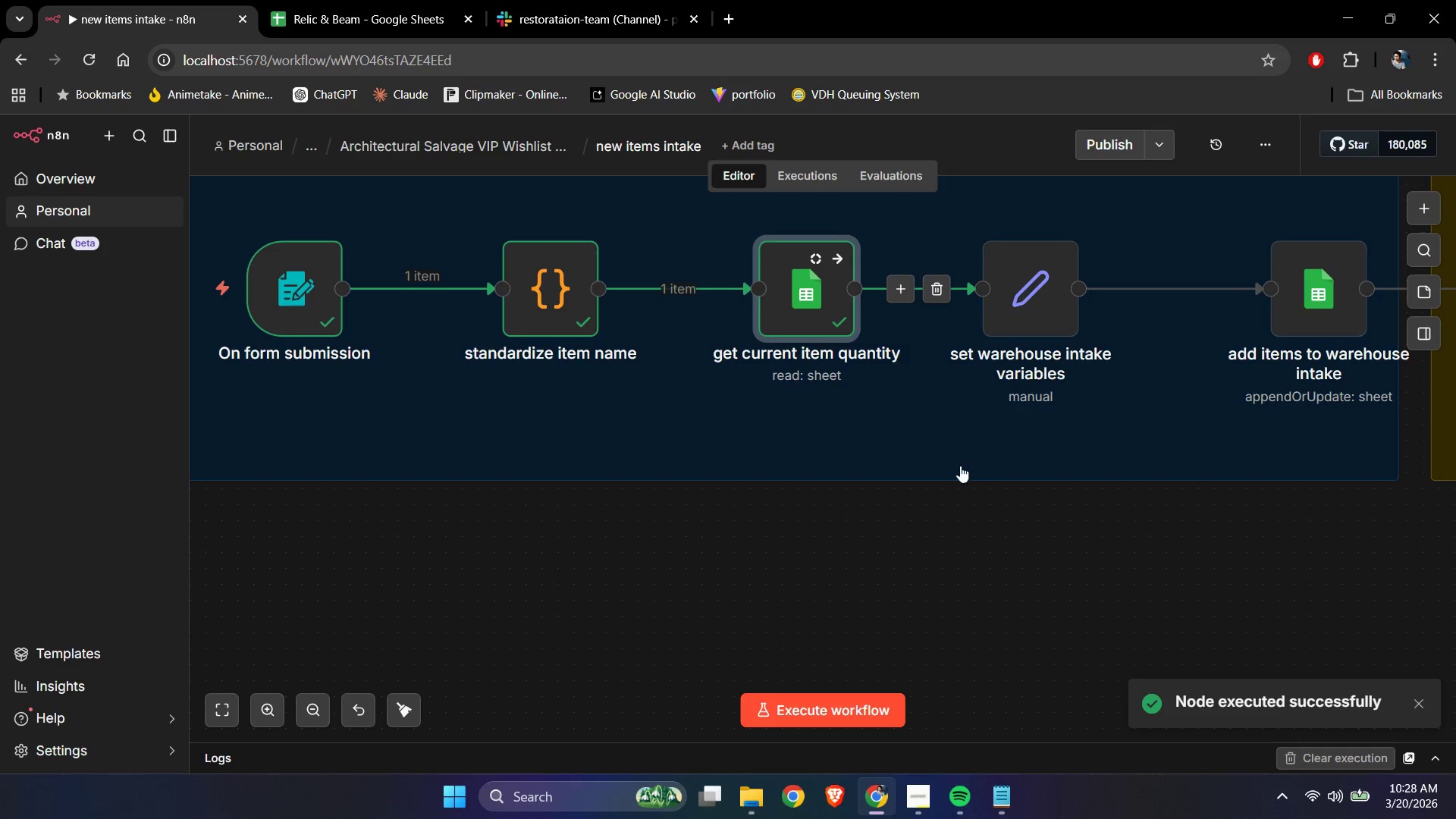 
left_click([938, 528])
 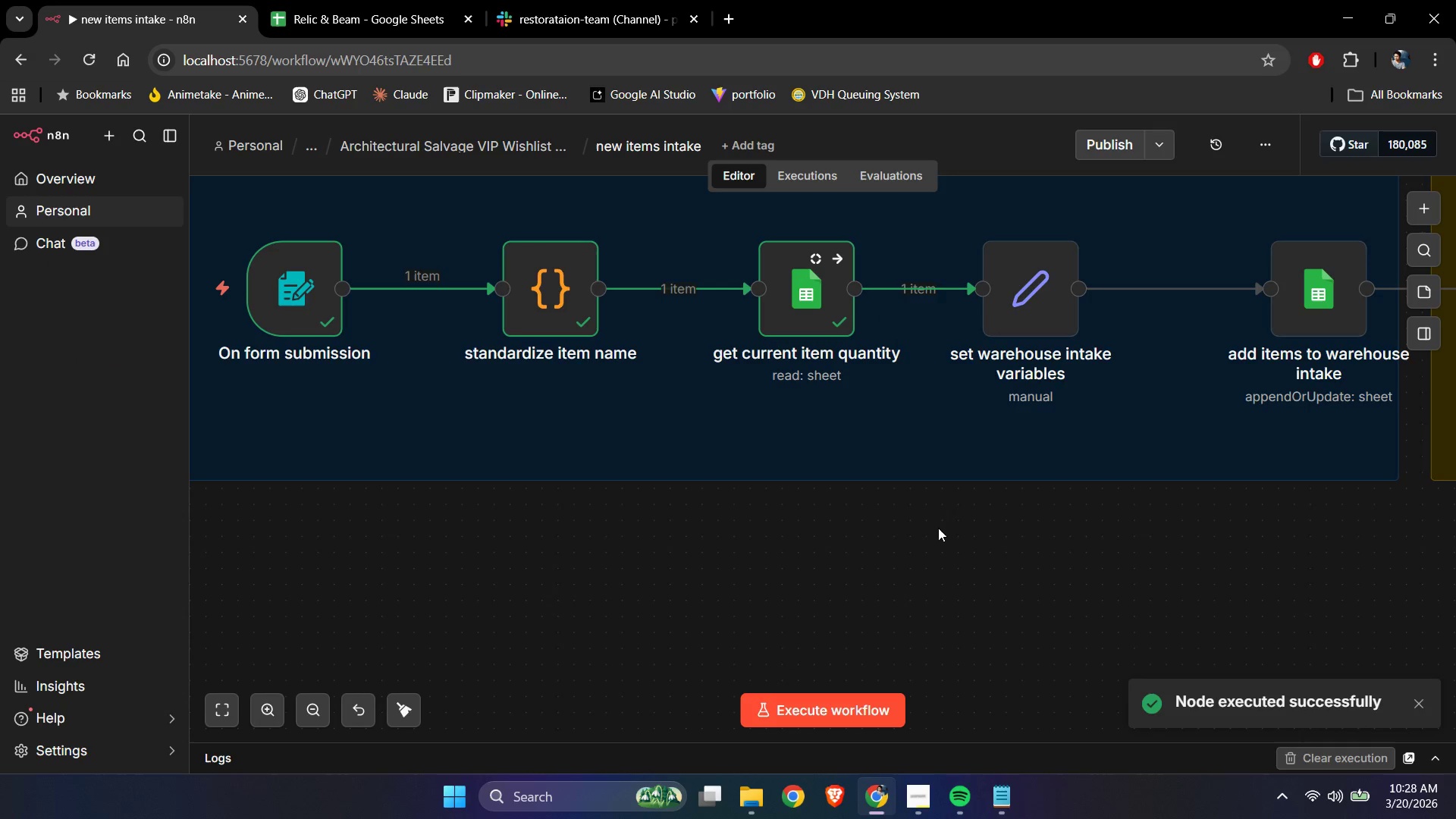 
hold_key(key=ControlLeft, duration=1.52)
scroll: coordinate [938, 528], scroll_direction: up, amount: 1.0
 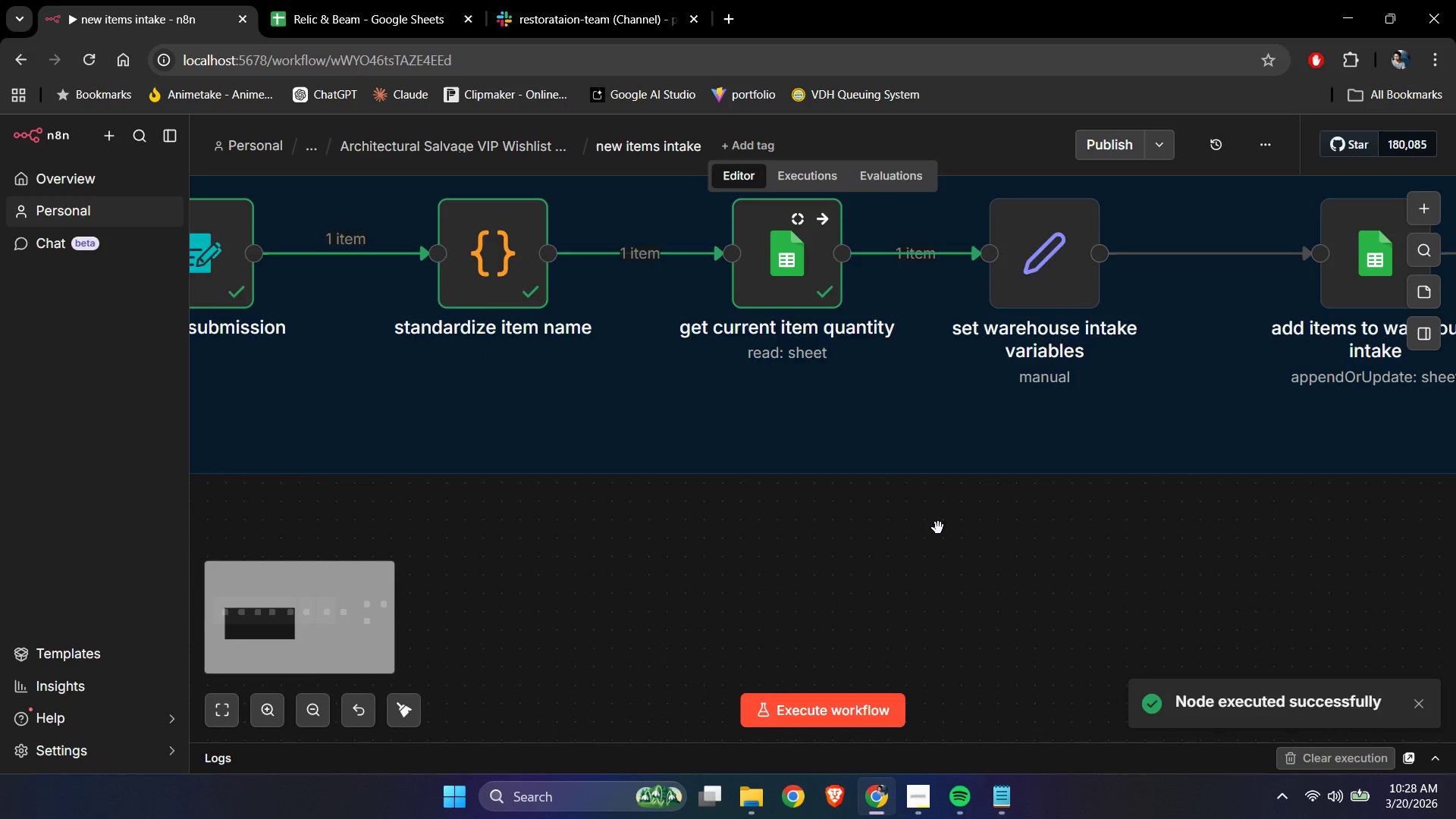 
left_click_drag(start_coordinate=[1031, 547], to_coordinate=[847, 589])
 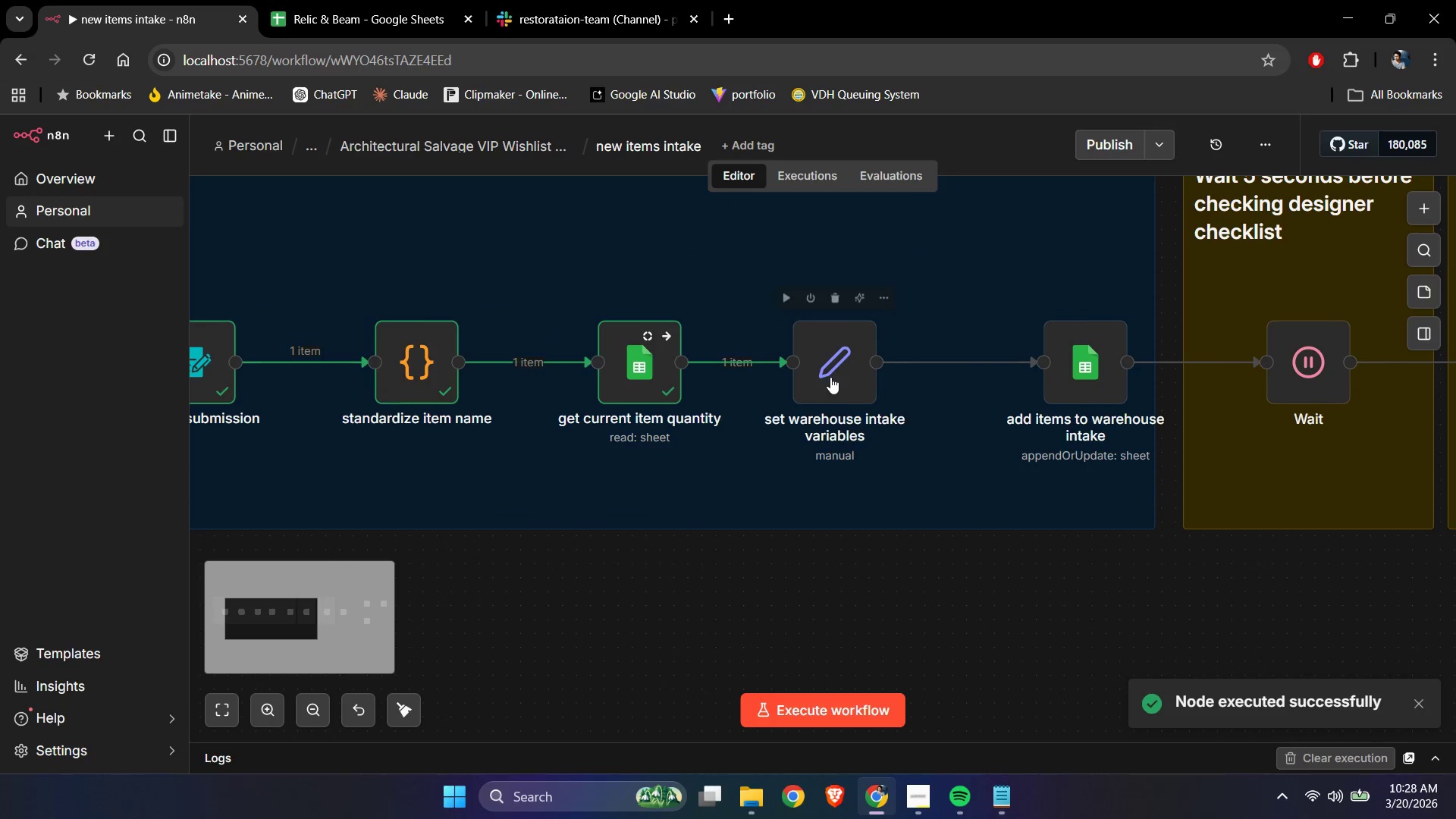 
scroll: coordinate [938, 528], scroll_direction: down, amount: 2.0
 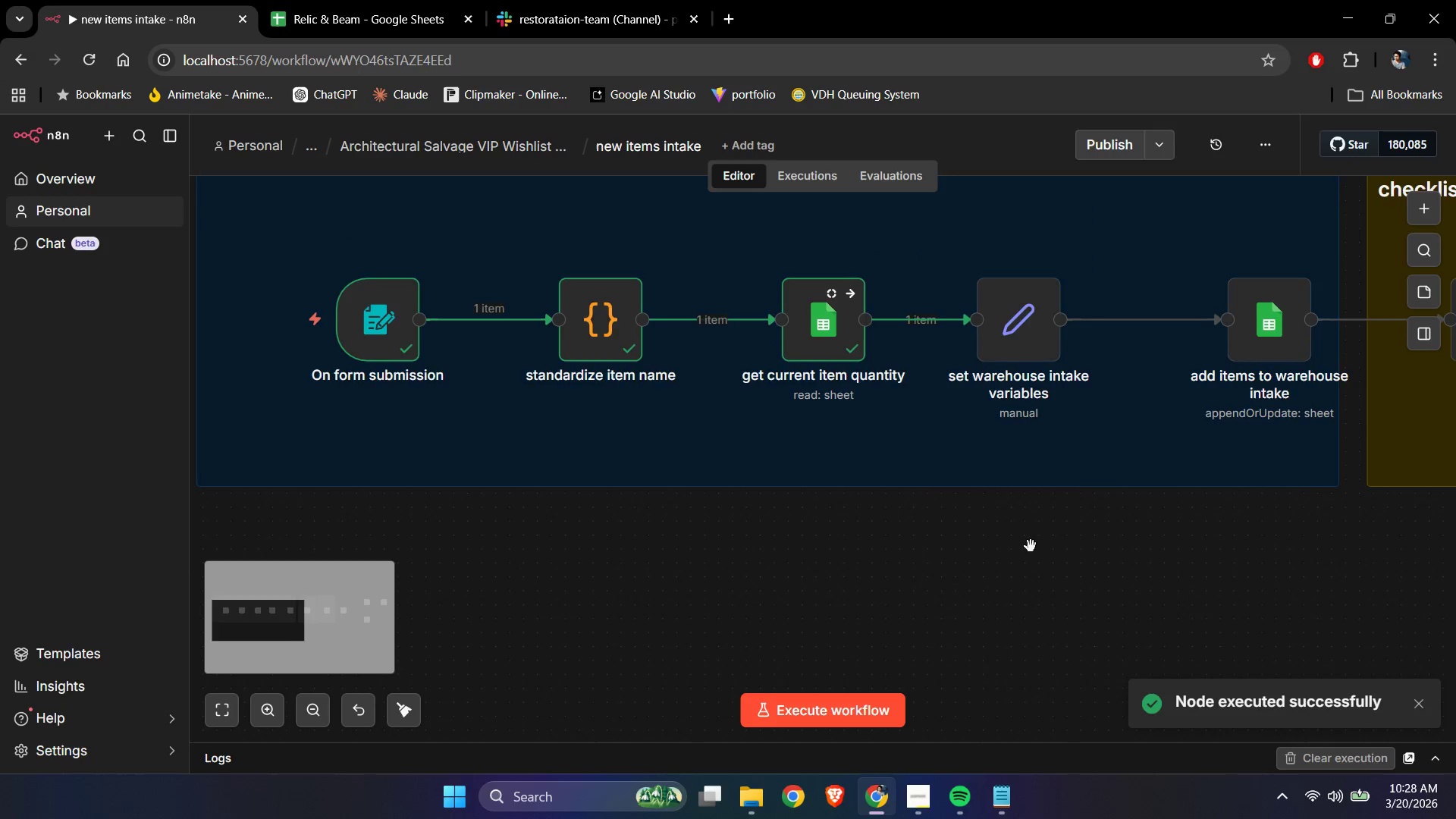 
key(Control+ControlLeft)
 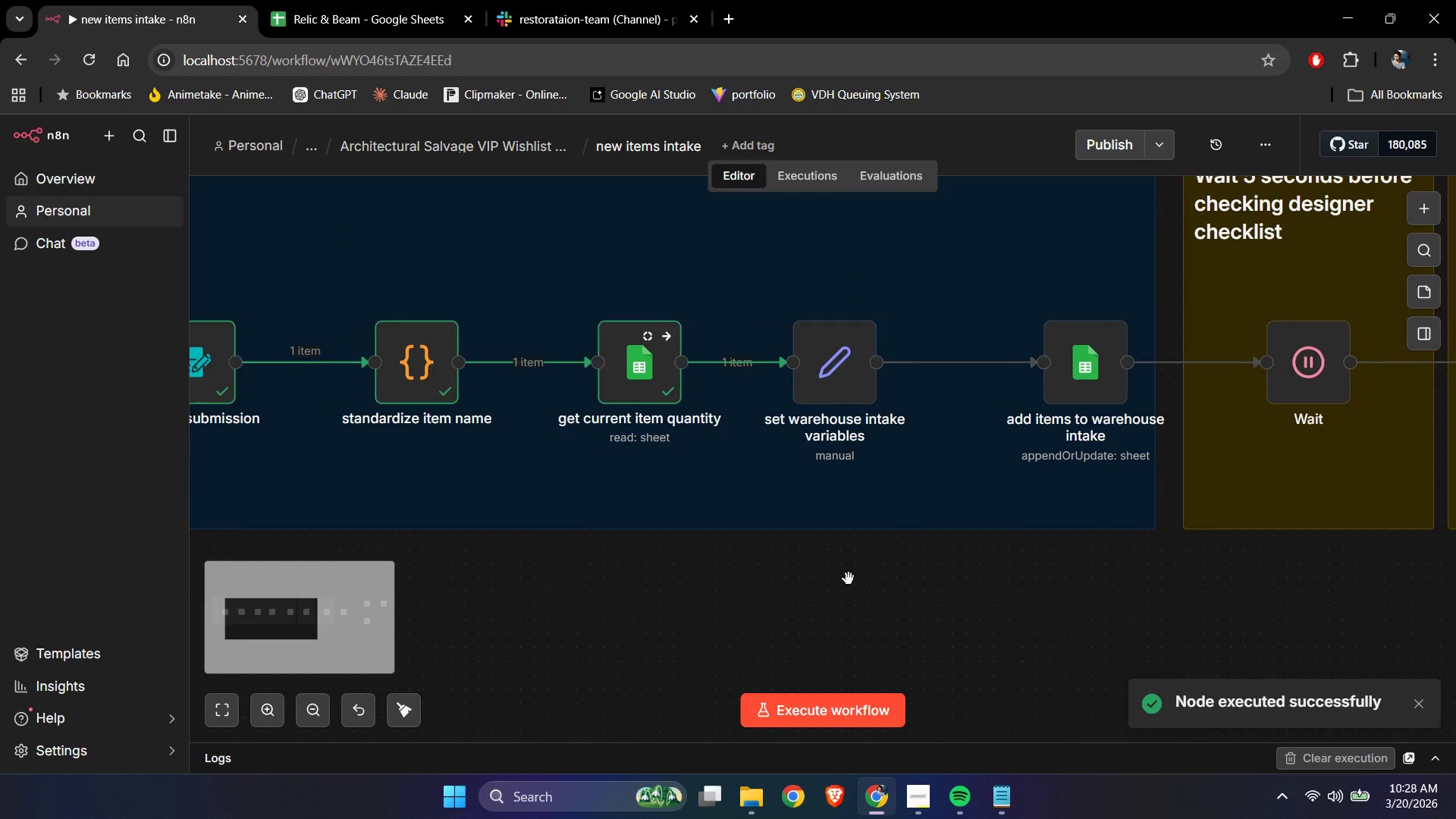 
key(Control+ControlLeft)
 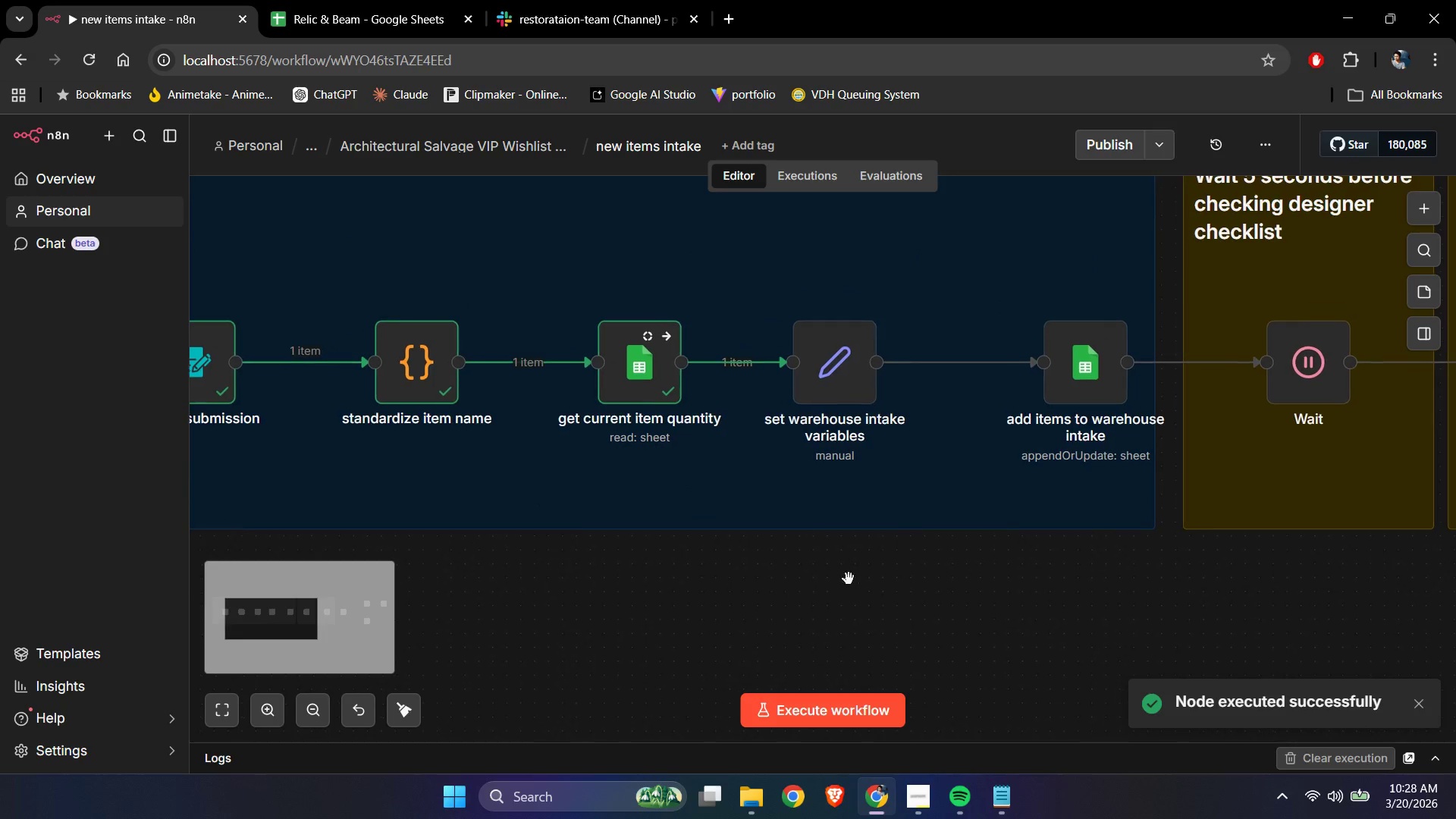 
key(Control+ControlLeft)
 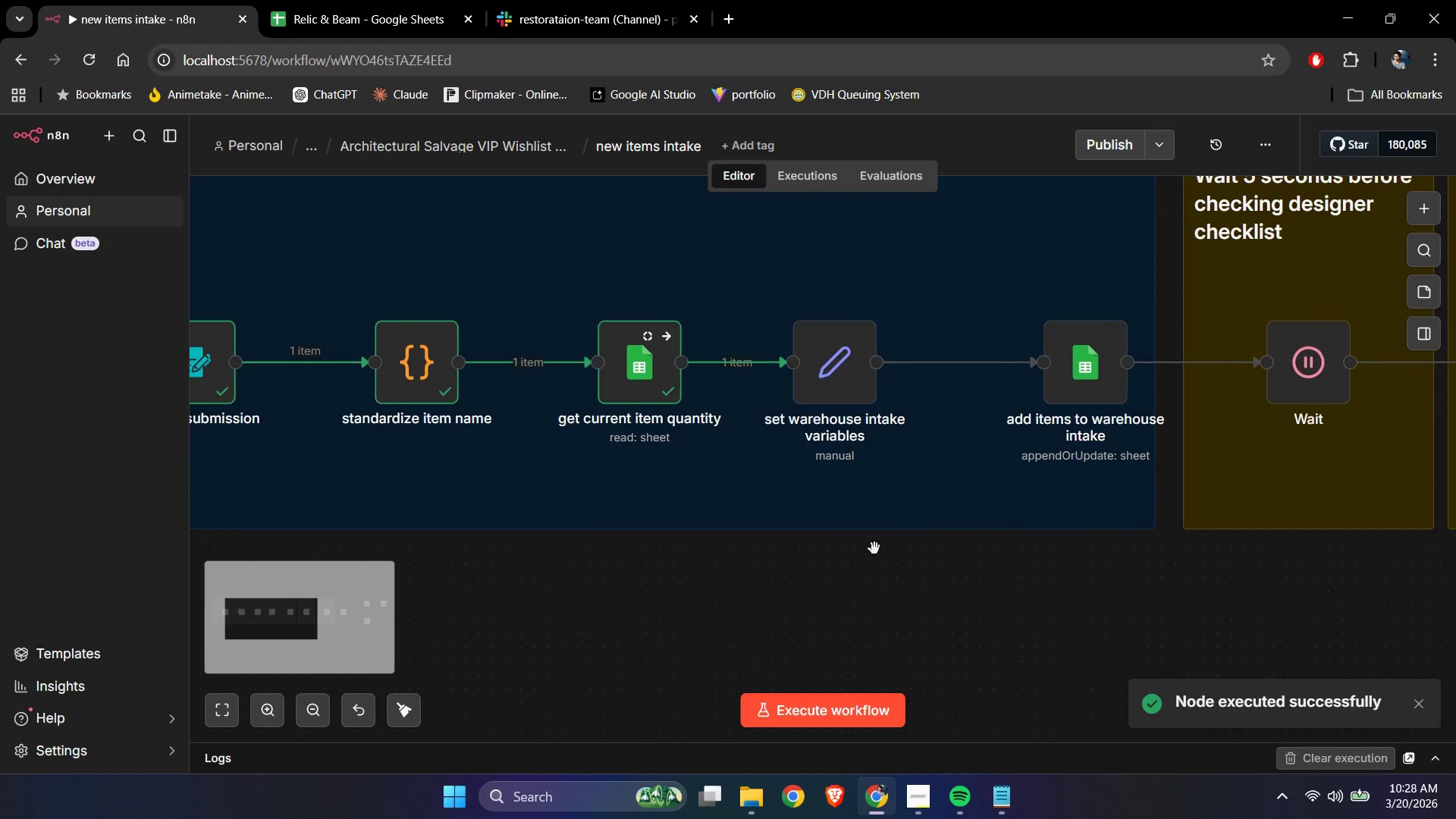 
key(Control+ControlLeft)
 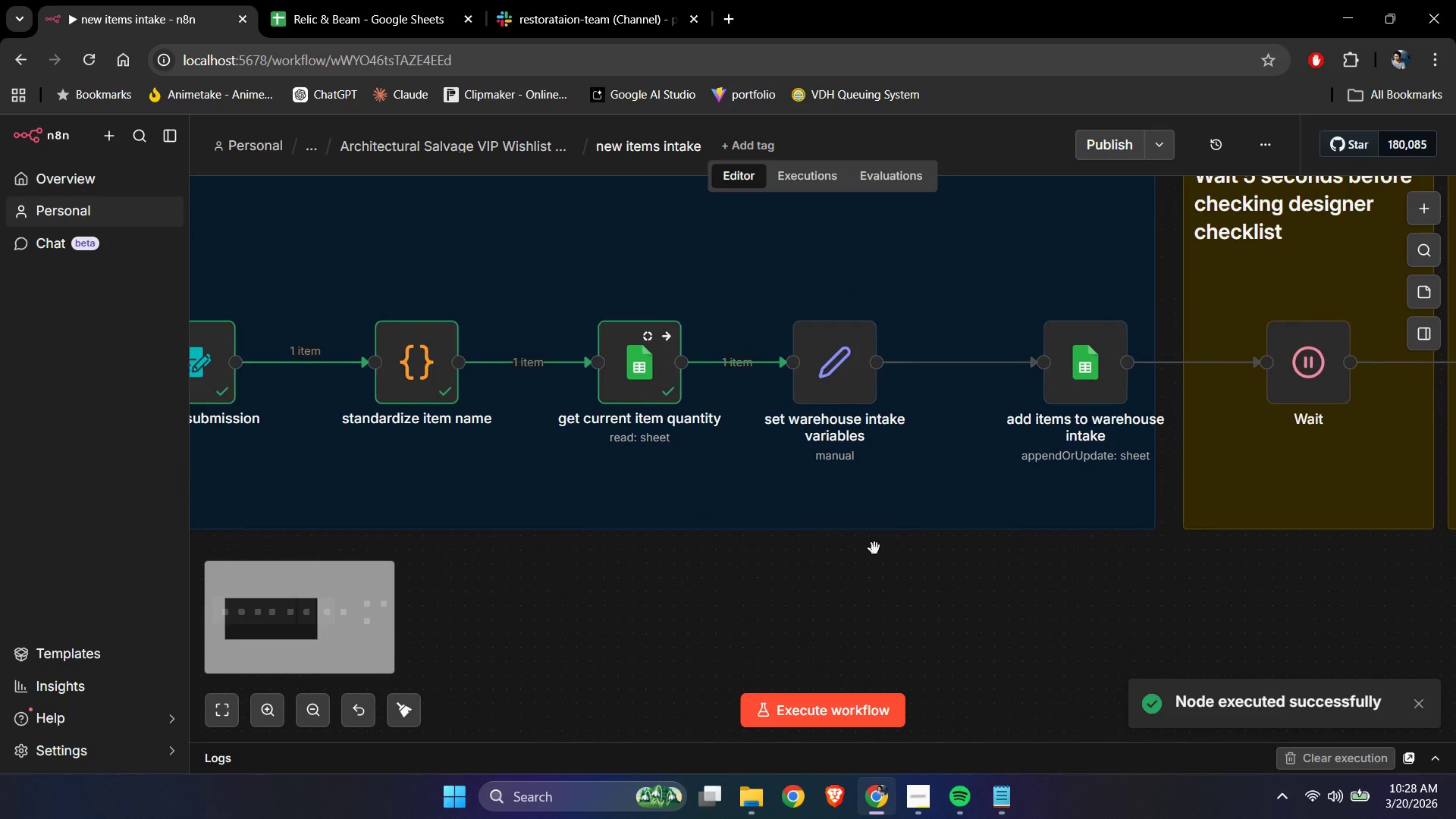 
key(Control+ControlLeft)
 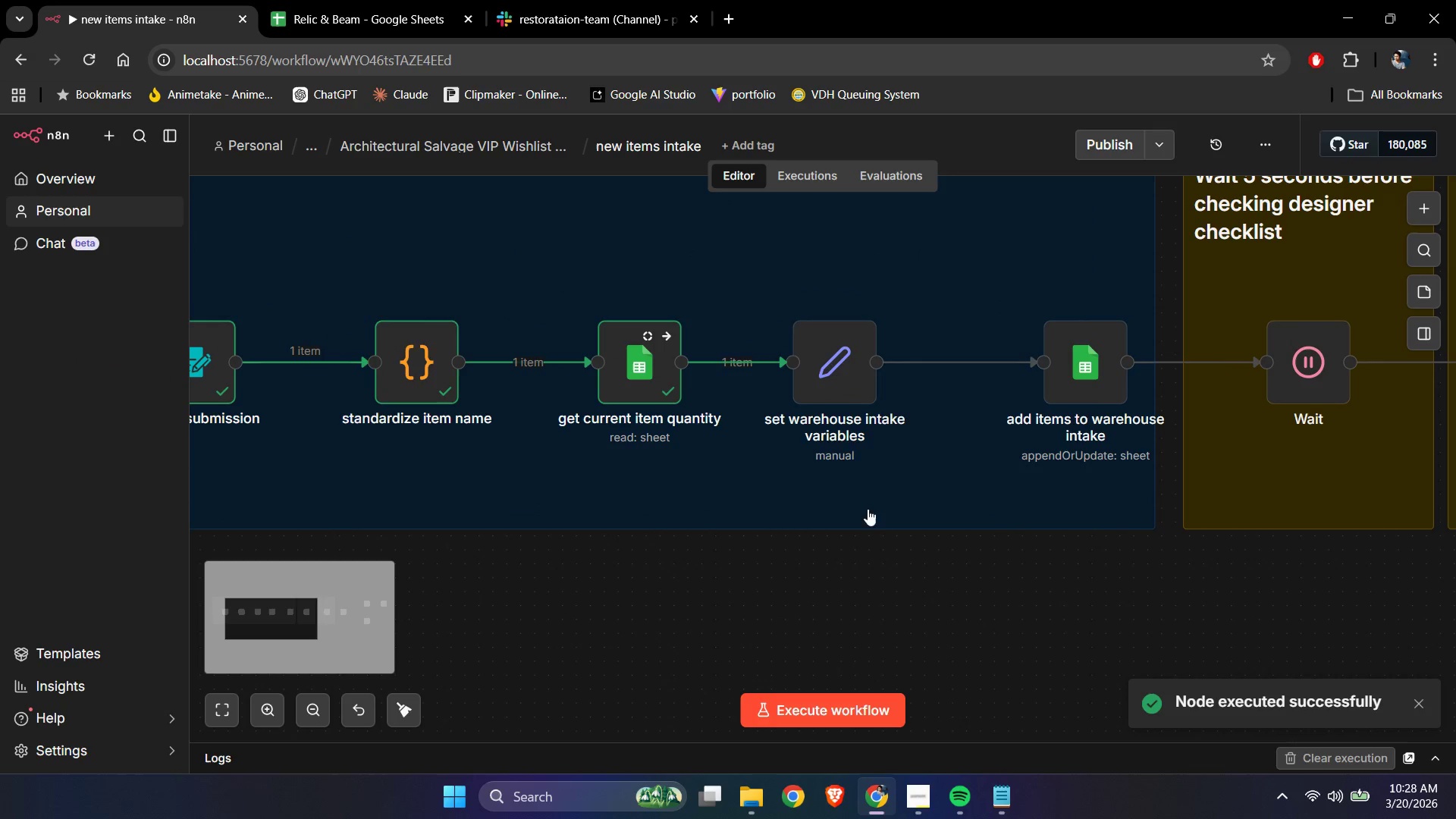 
key(Control+ControlLeft)
 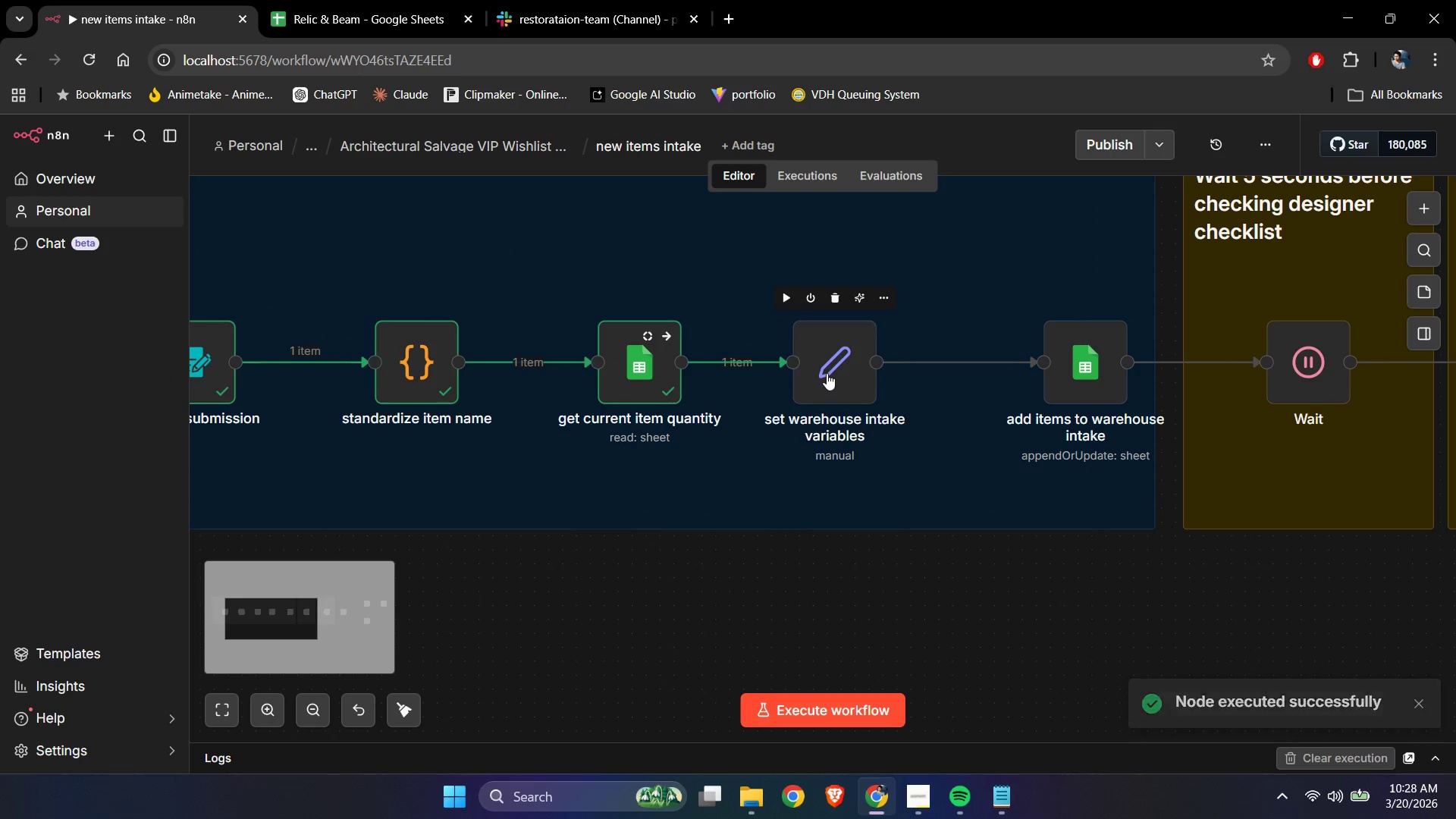 
double_click([827, 373])
 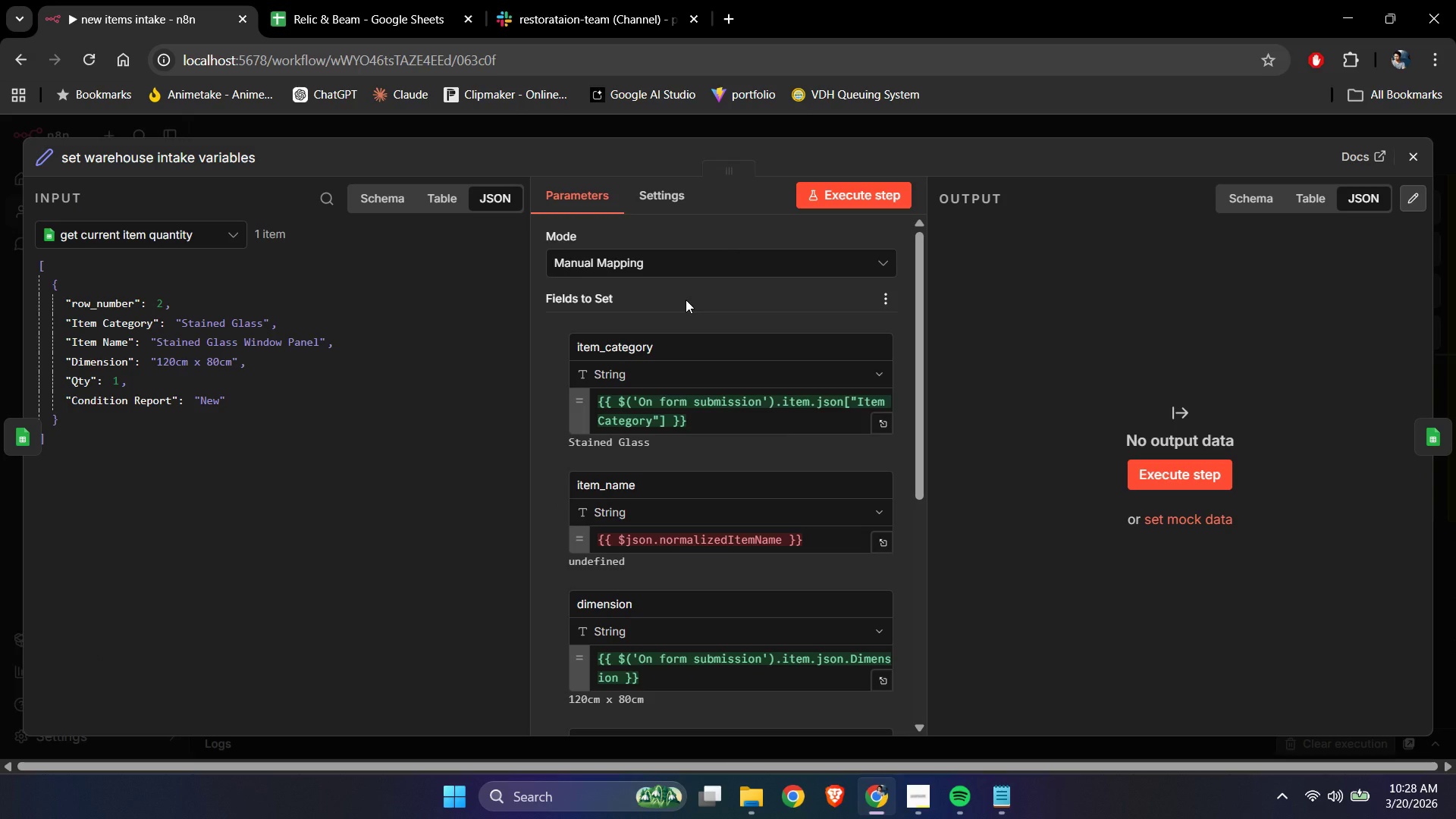 
wait(7.09)
 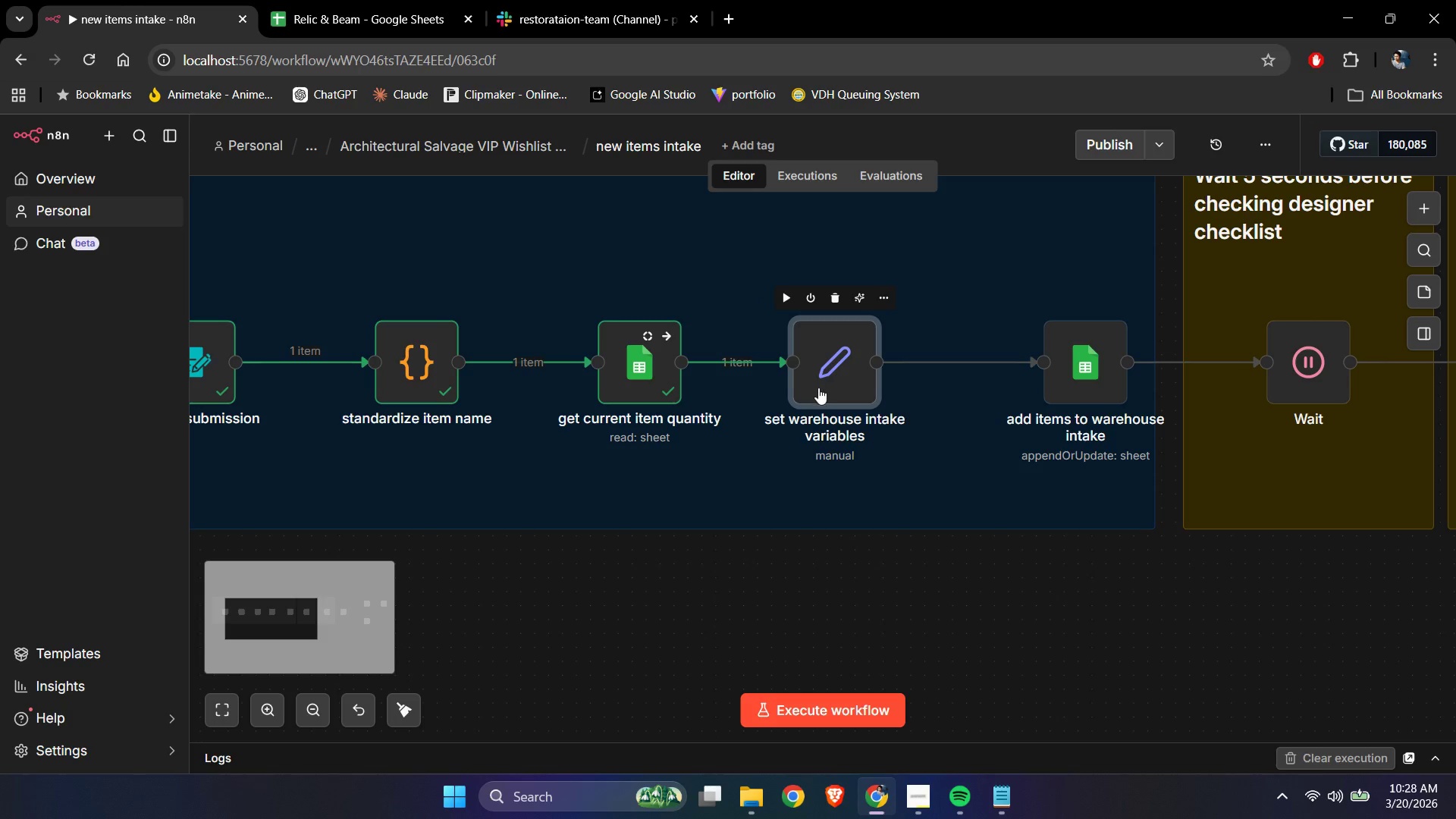 
left_click([139, 224])
 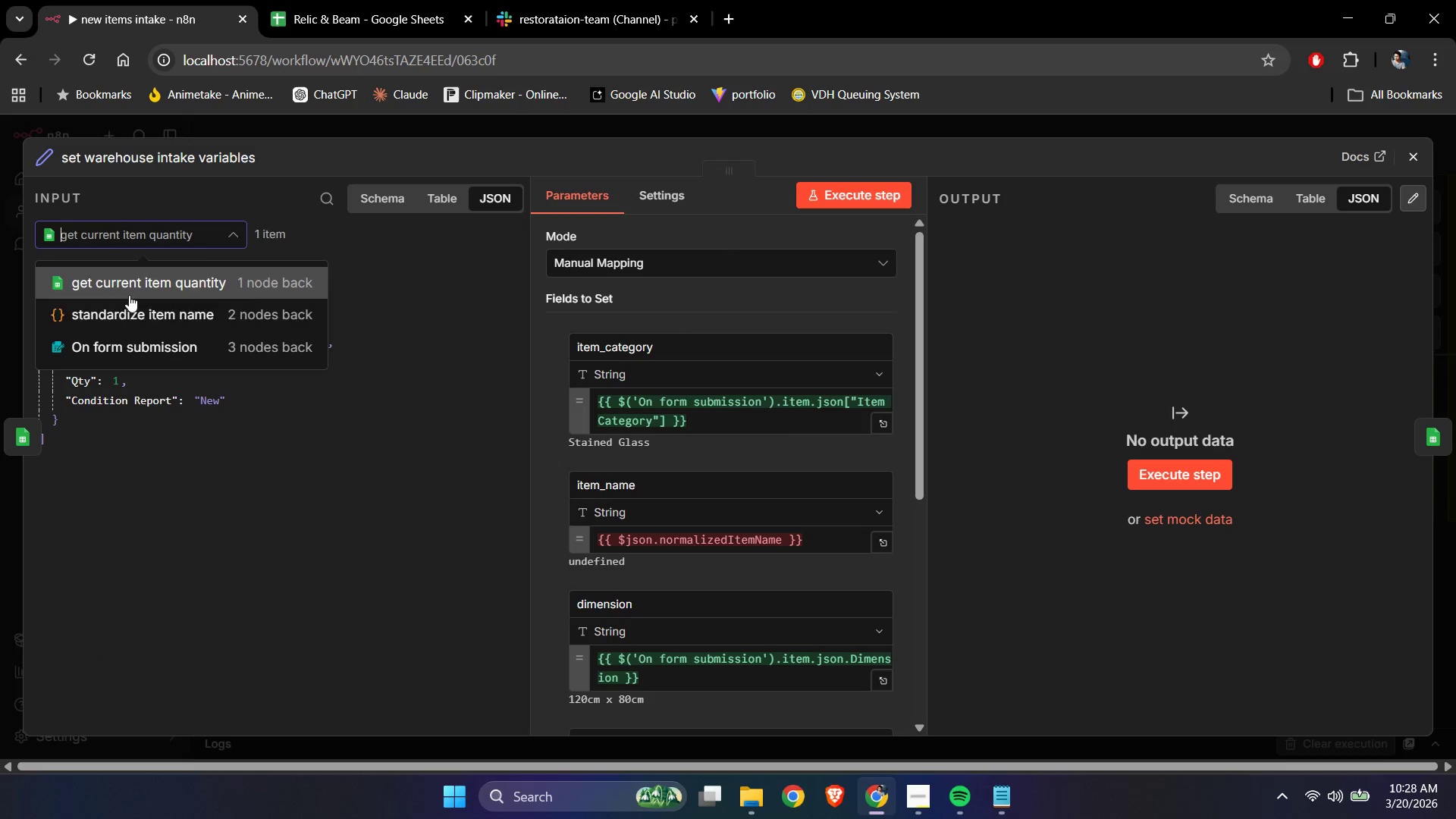 
left_click([126, 312])
 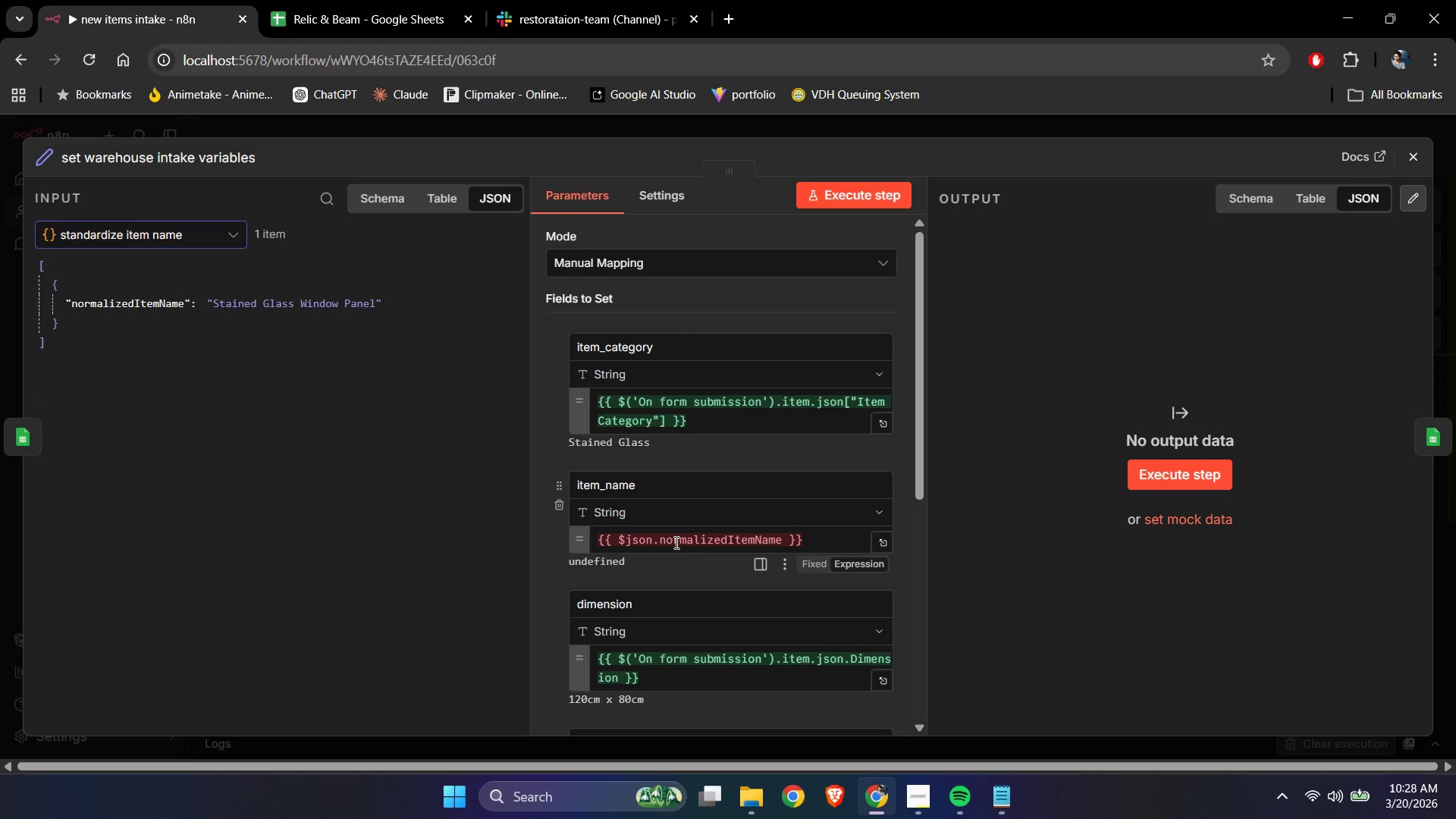 
left_click([661, 536])
 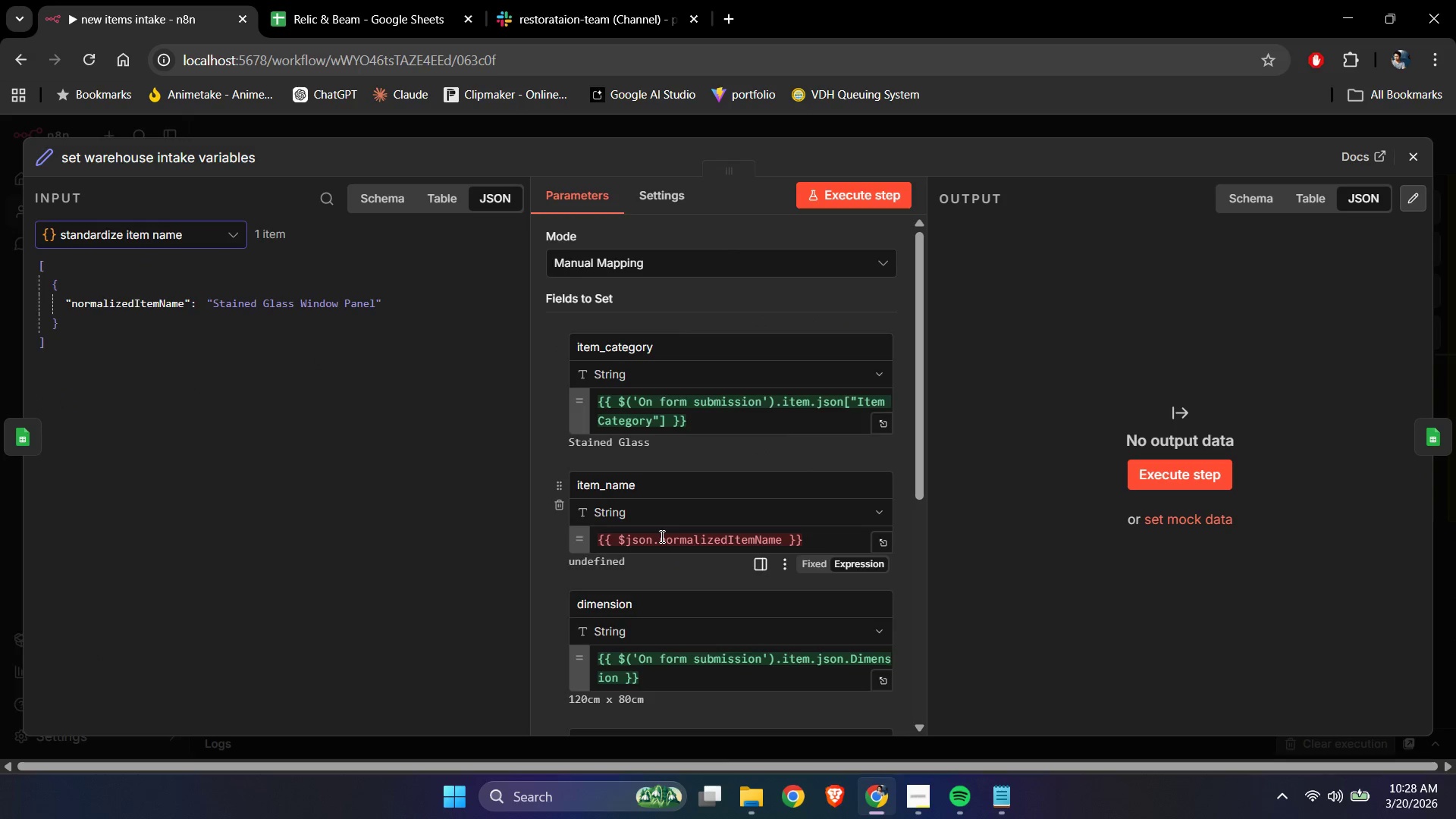 
key(Control+ControlLeft)
 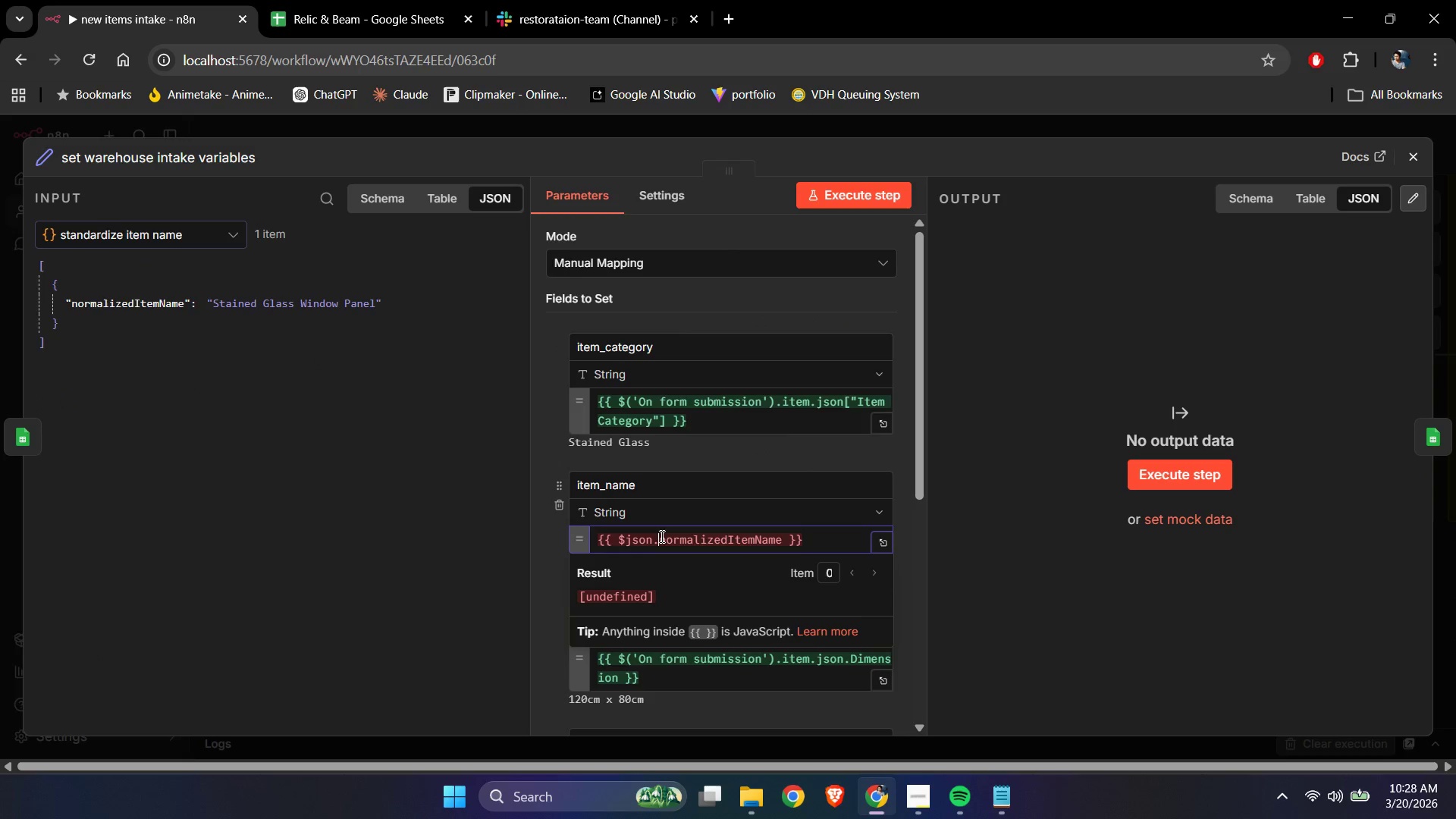 
key(Control+A)
 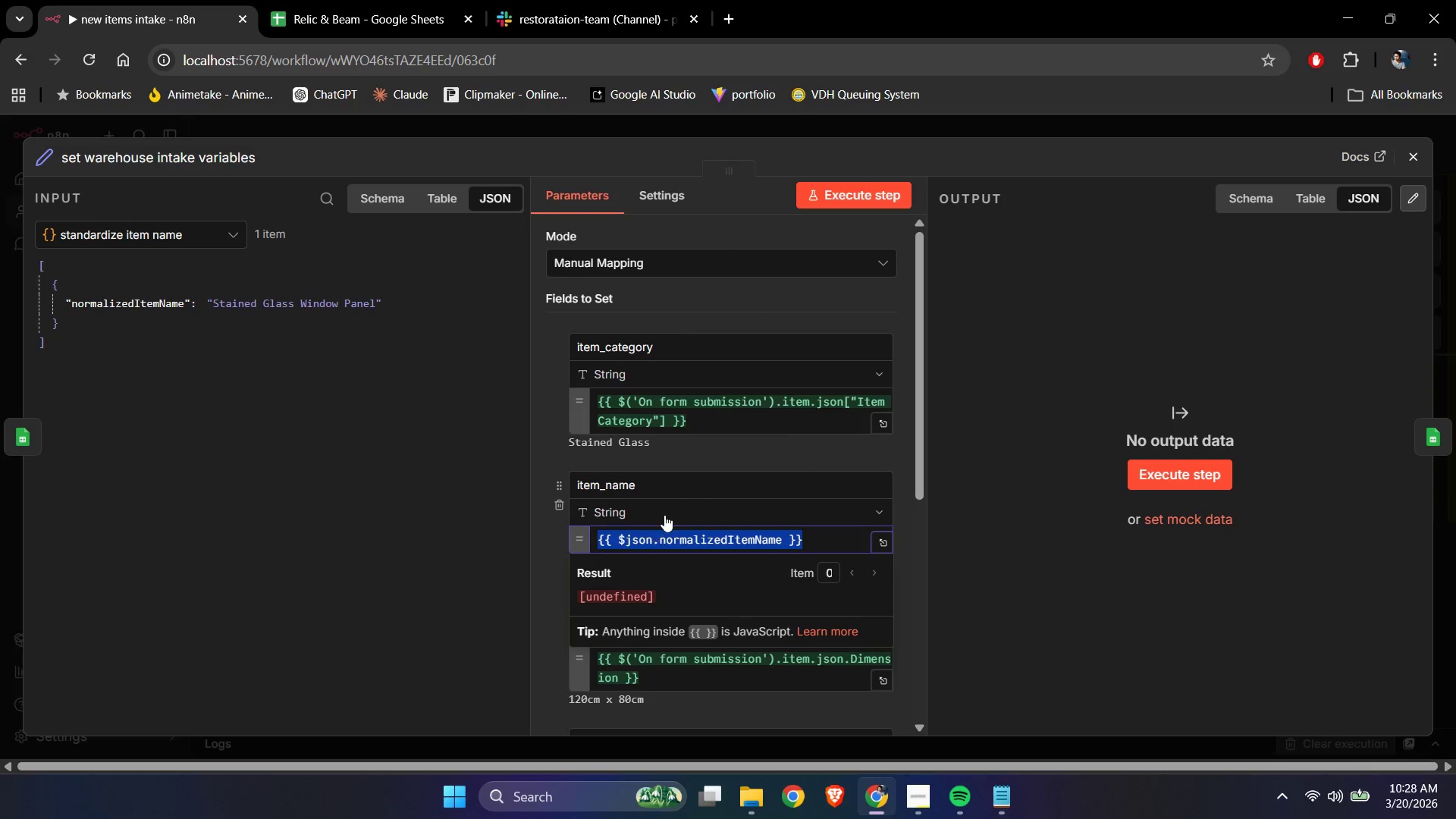 
key(Backspace)
 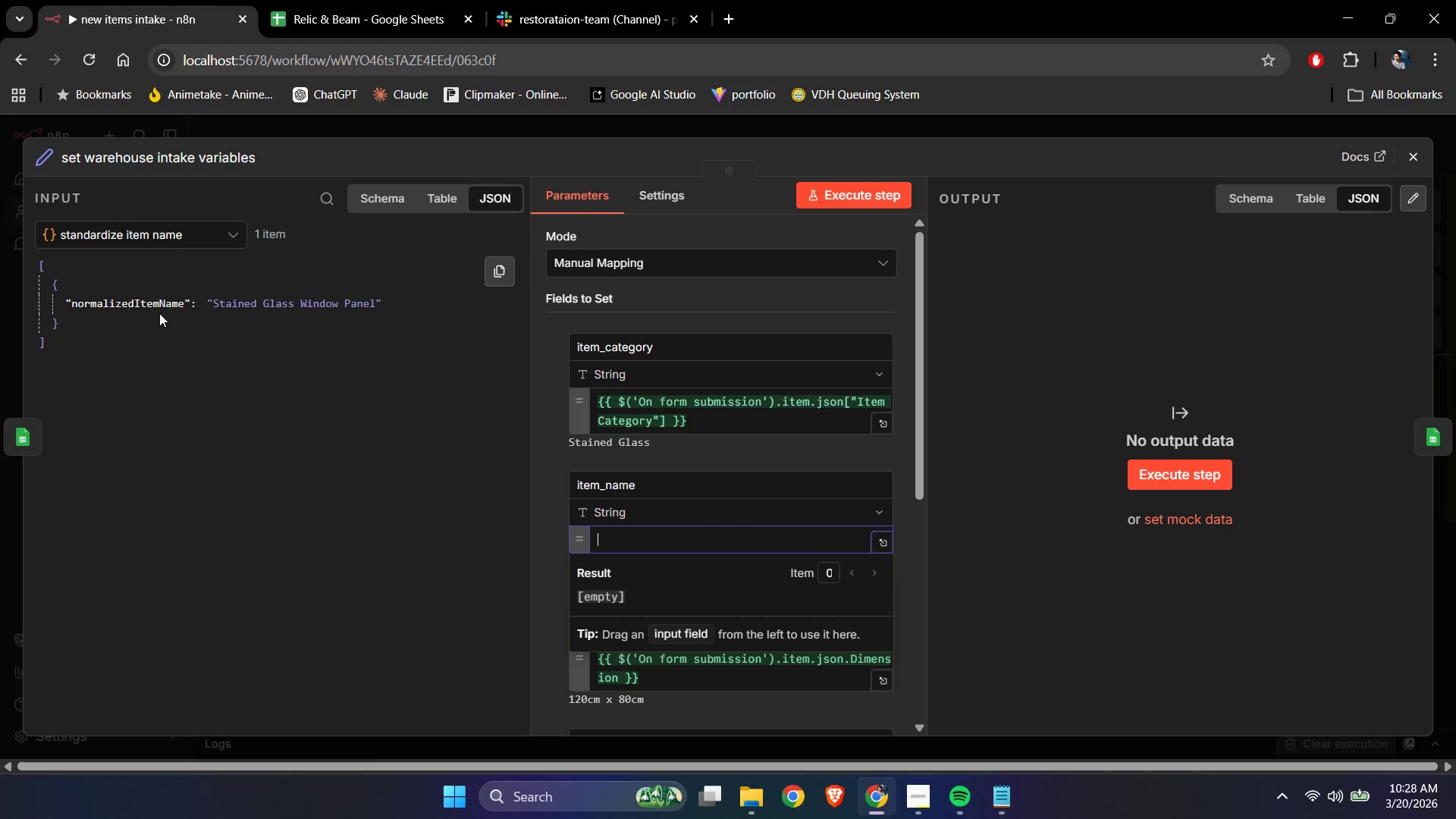 
left_click_drag(start_coordinate=[148, 303], to_coordinate=[635, 544])
 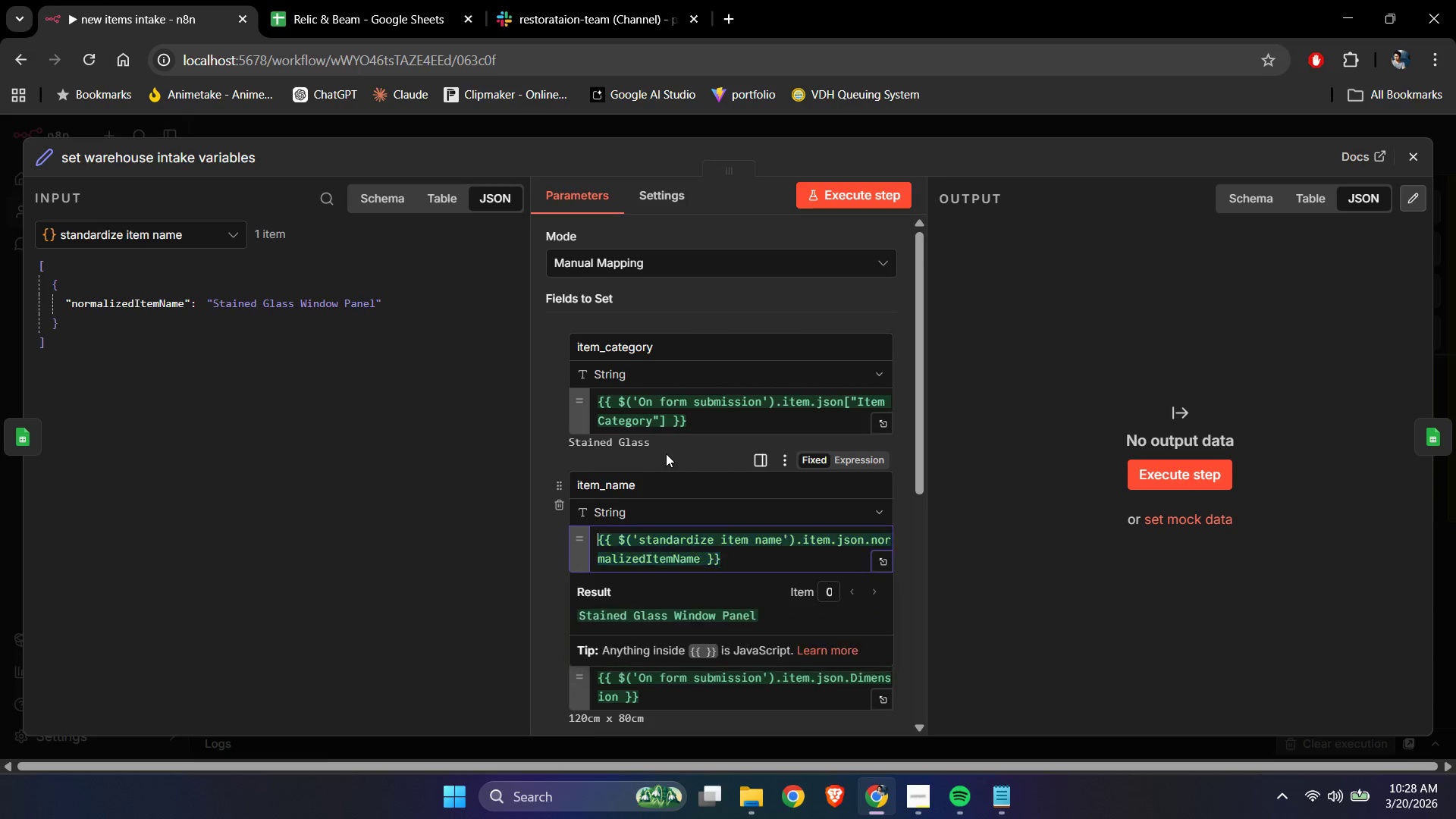 
left_click([667, 453])
 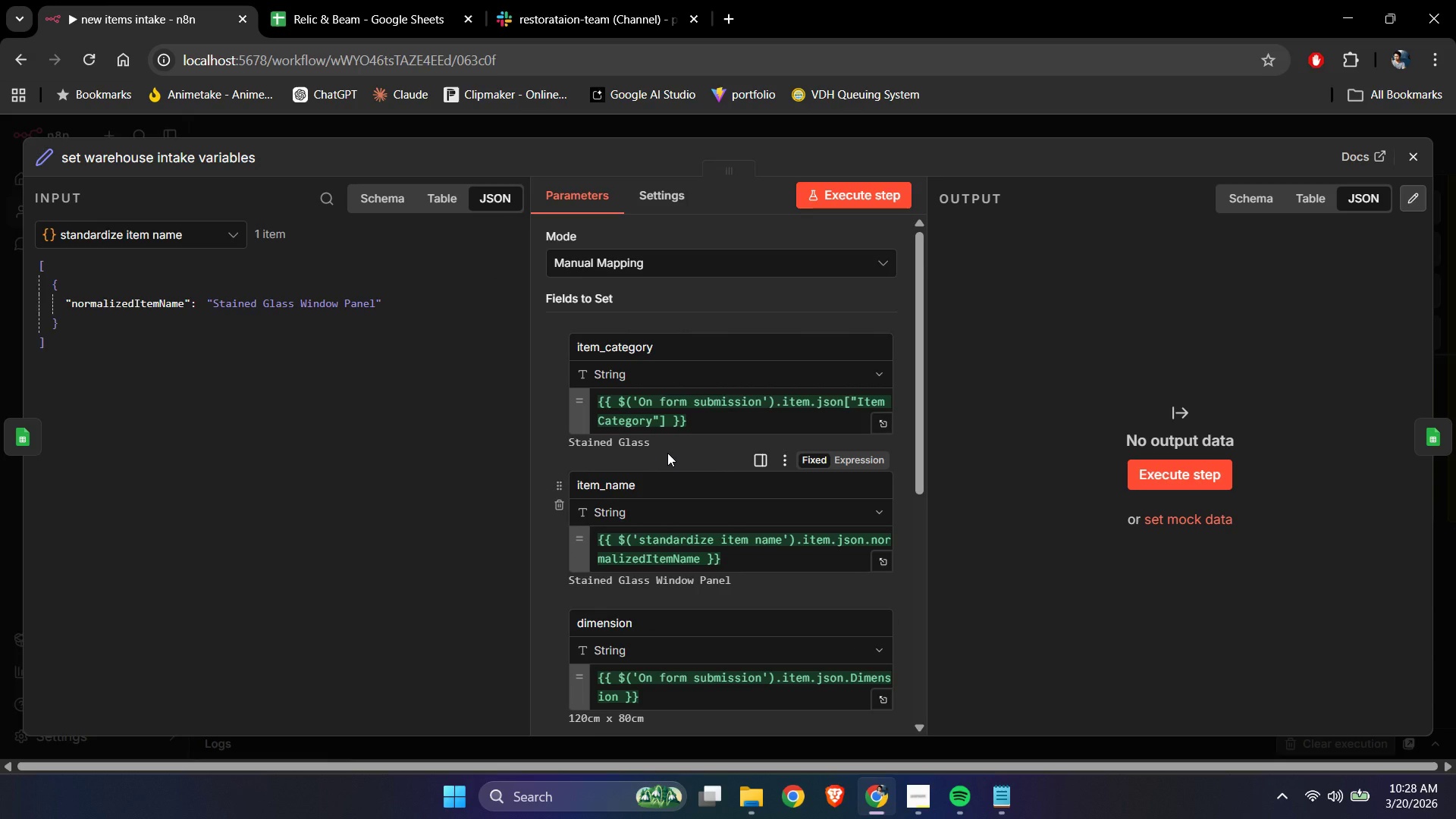 
scroll: coordinate [670, 453], scroll_direction: down, amount: 2.0
 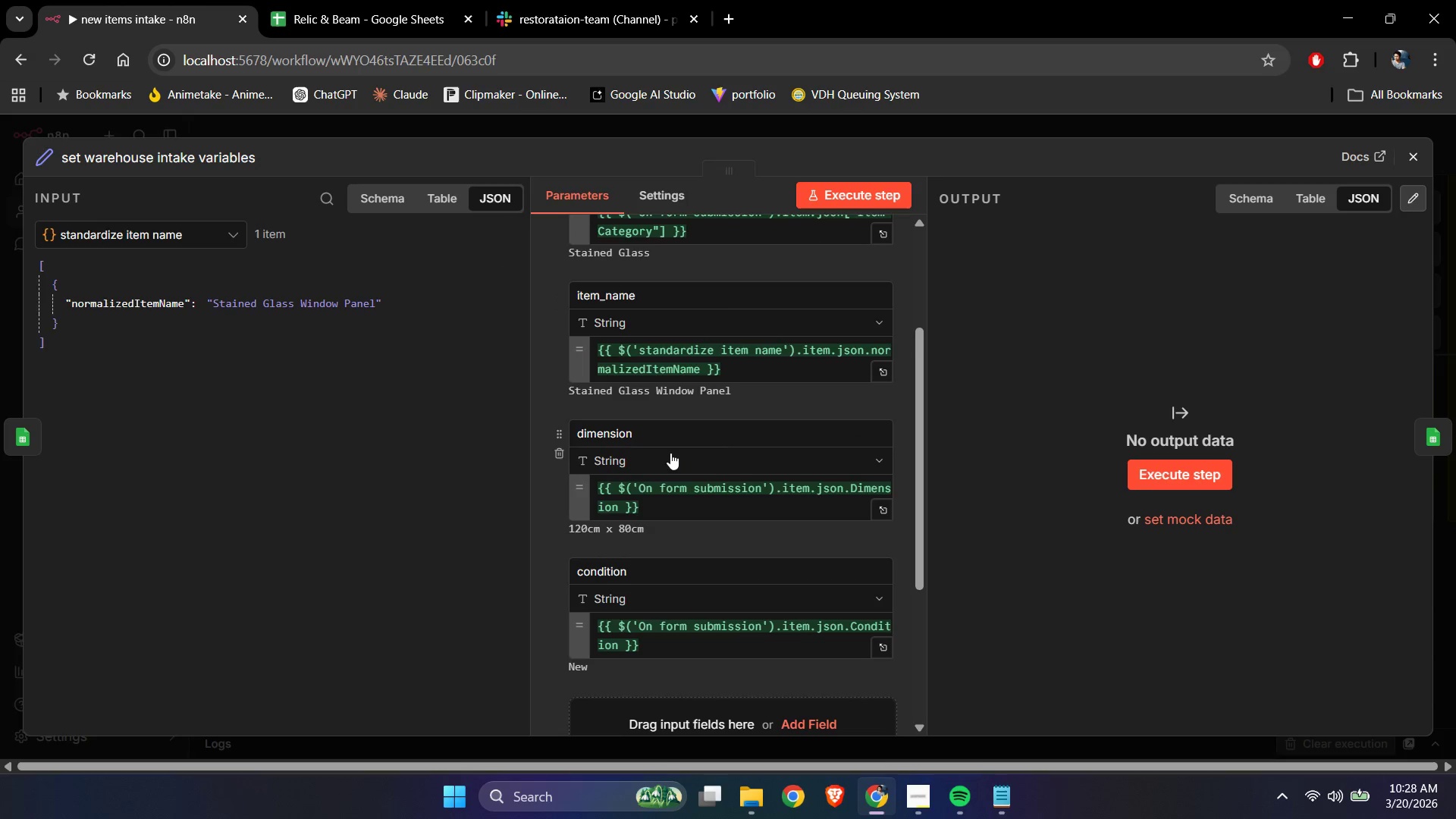 
wait(8.7)
 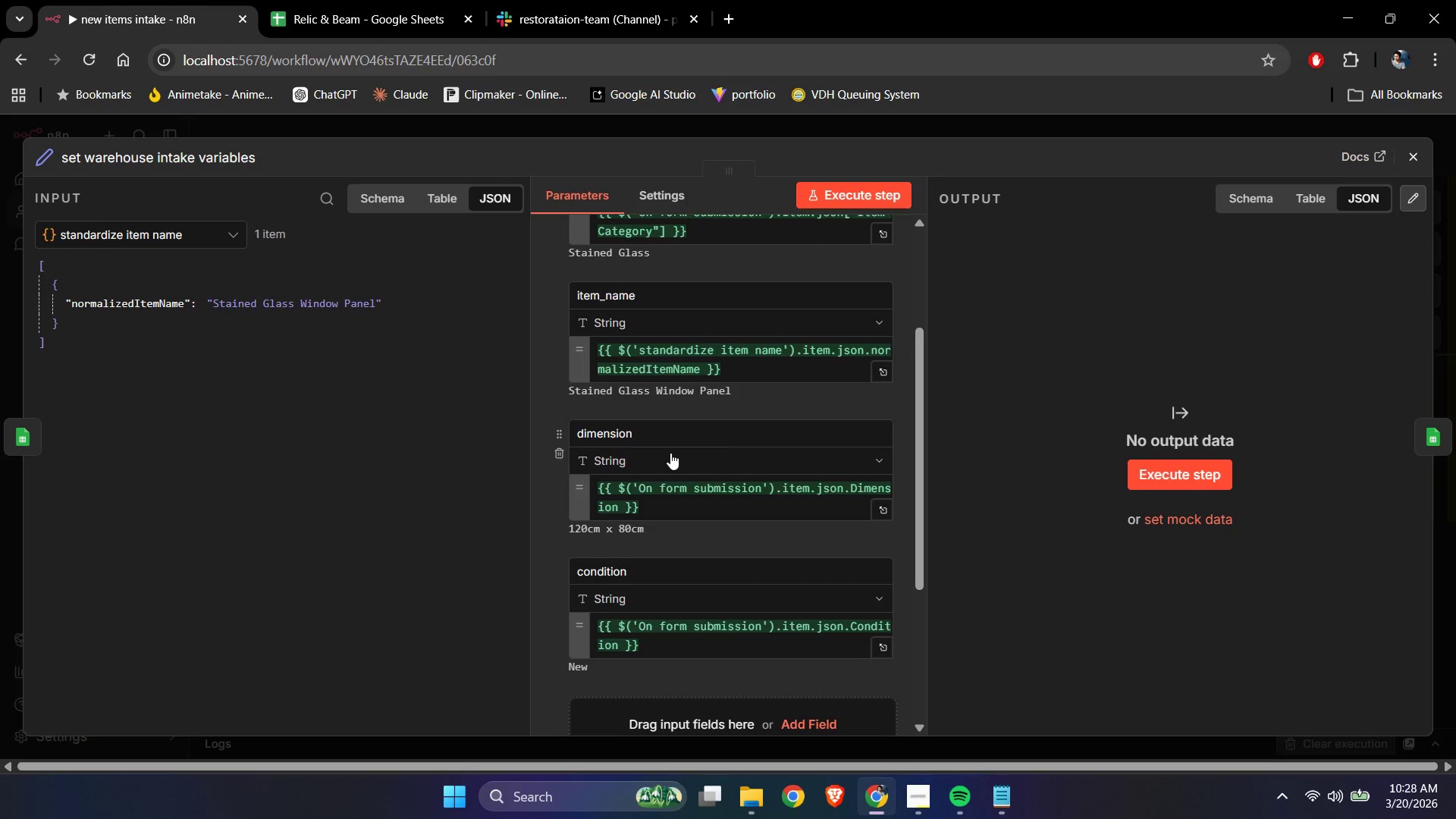 
scroll: coordinate [643, 418], scroll_direction: down, amount: 1.0
 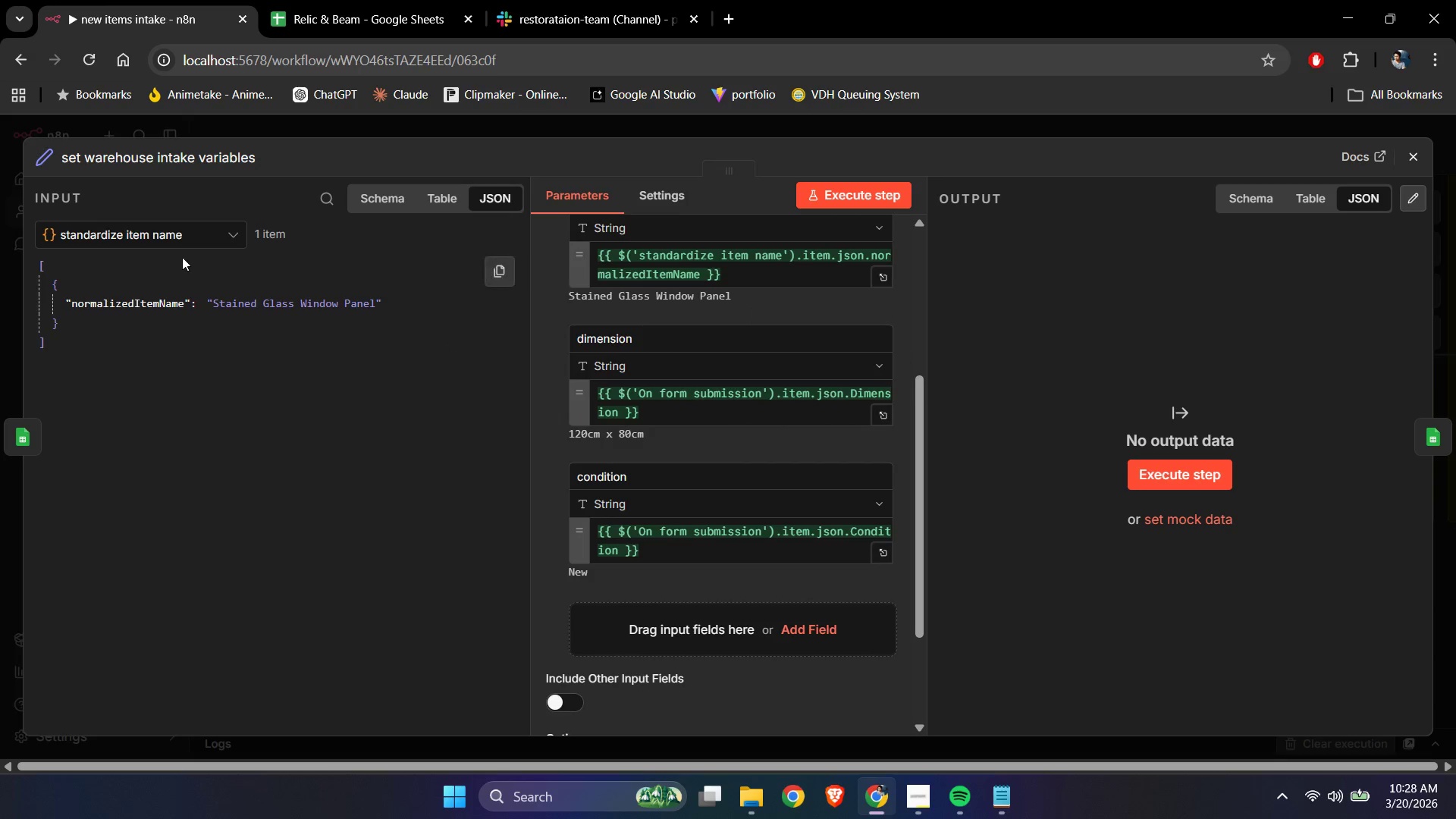 
left_click([151, 231])
 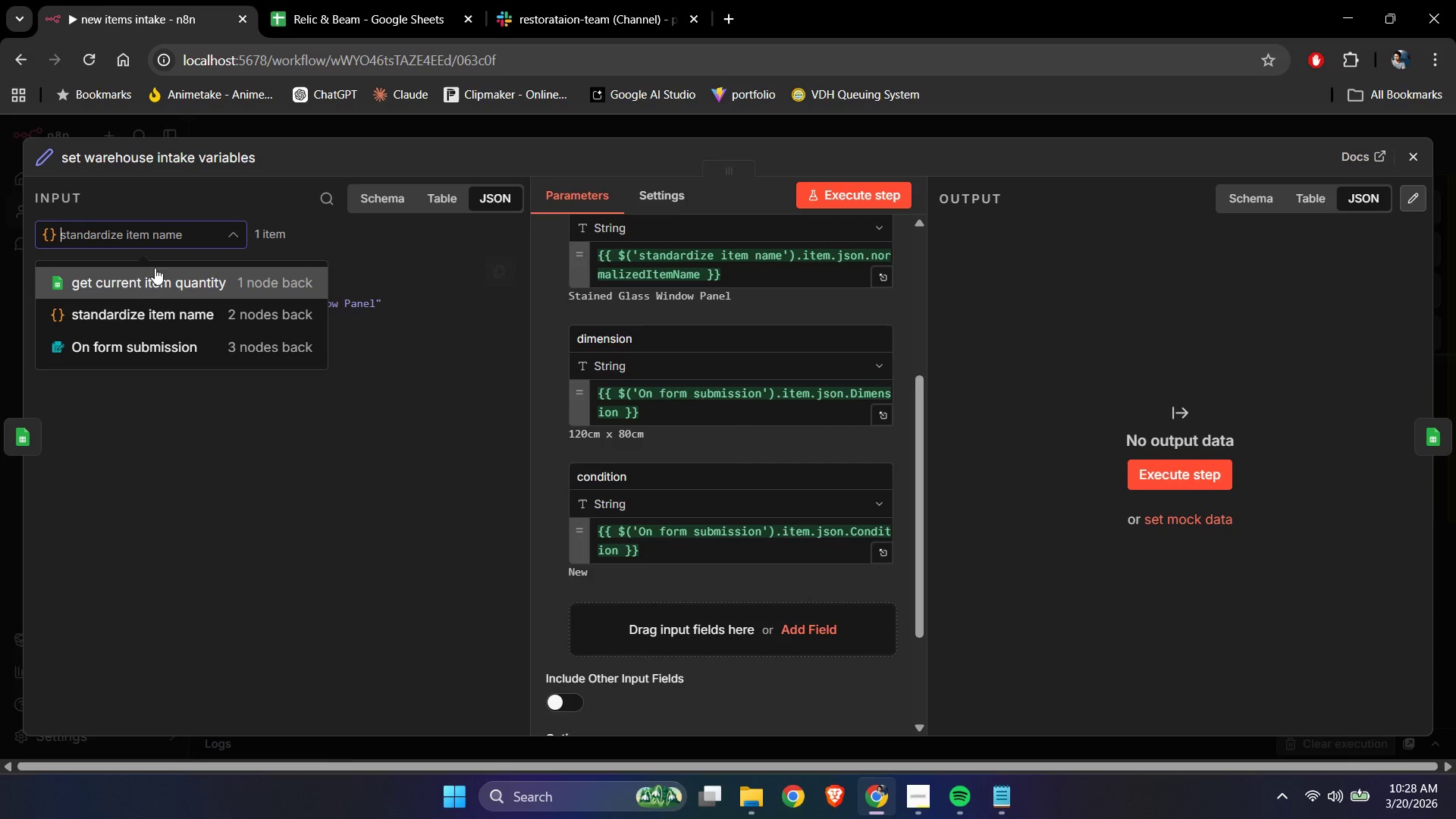 
left_click([152, 277])
 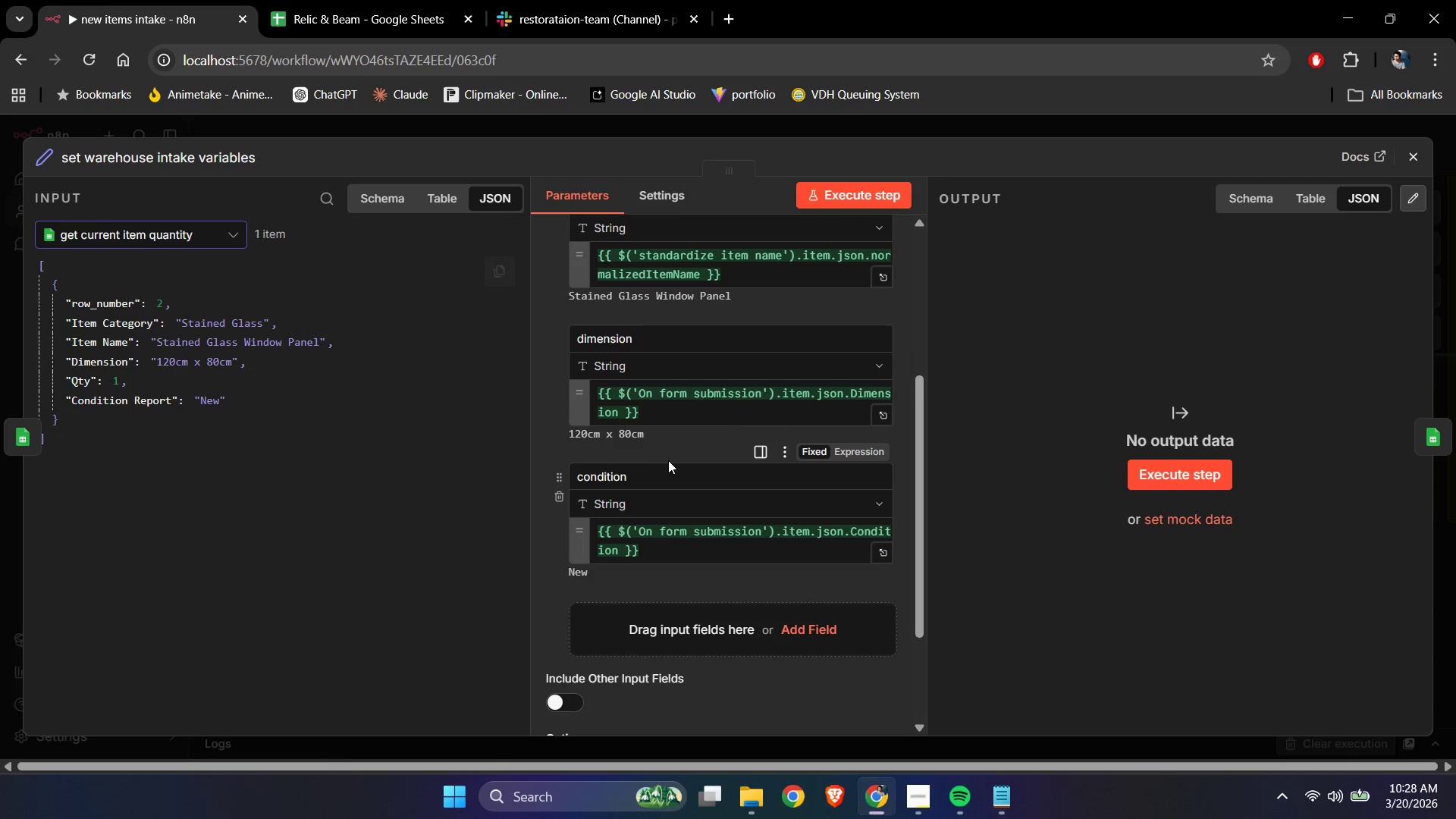 
scroll: coordinate [670, 460], scroll_direction: down, amount: 1.0
 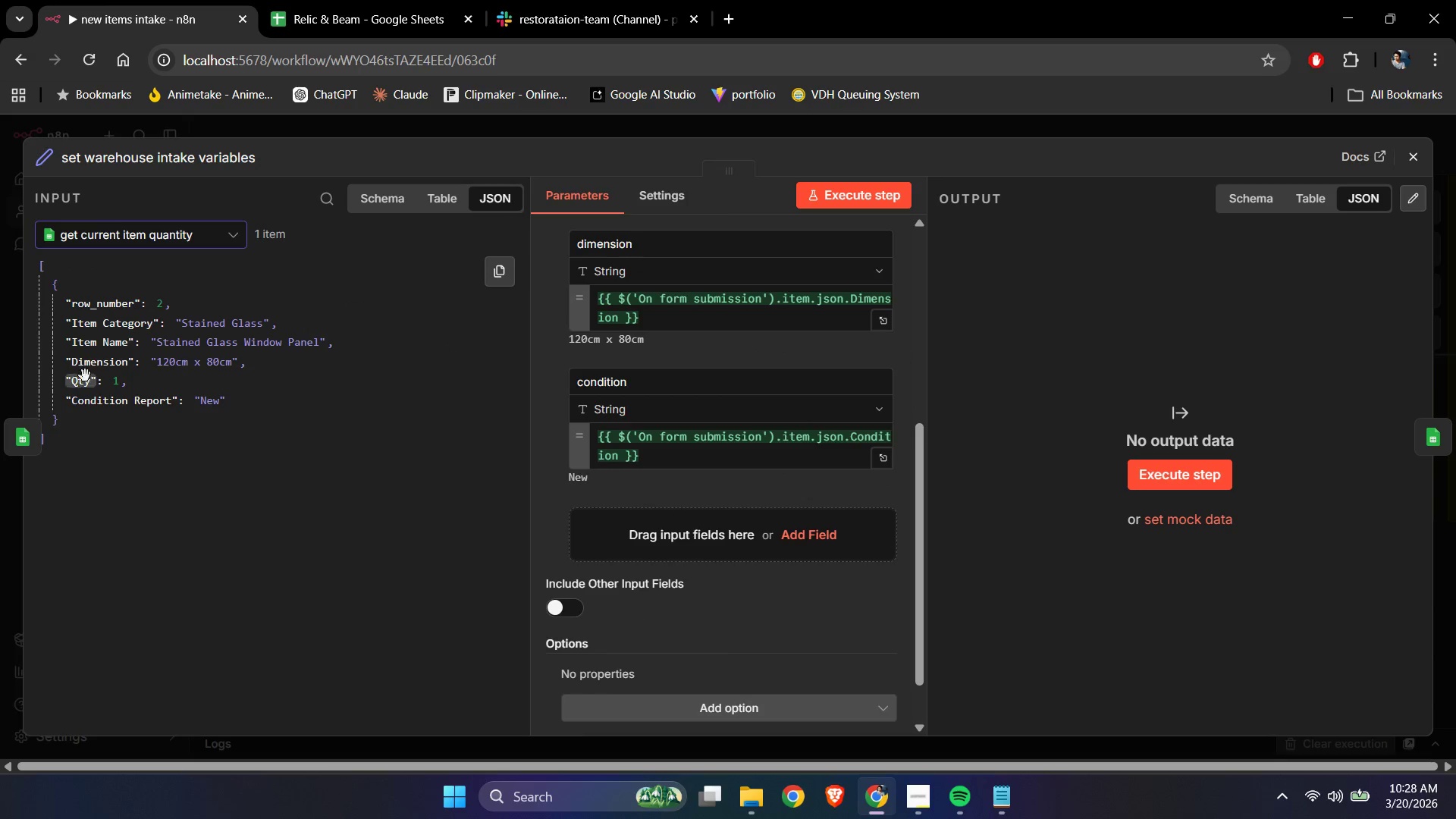 
left_click_drag(start_coordinate=[80, 379], to_coordinate=[615, 515])
 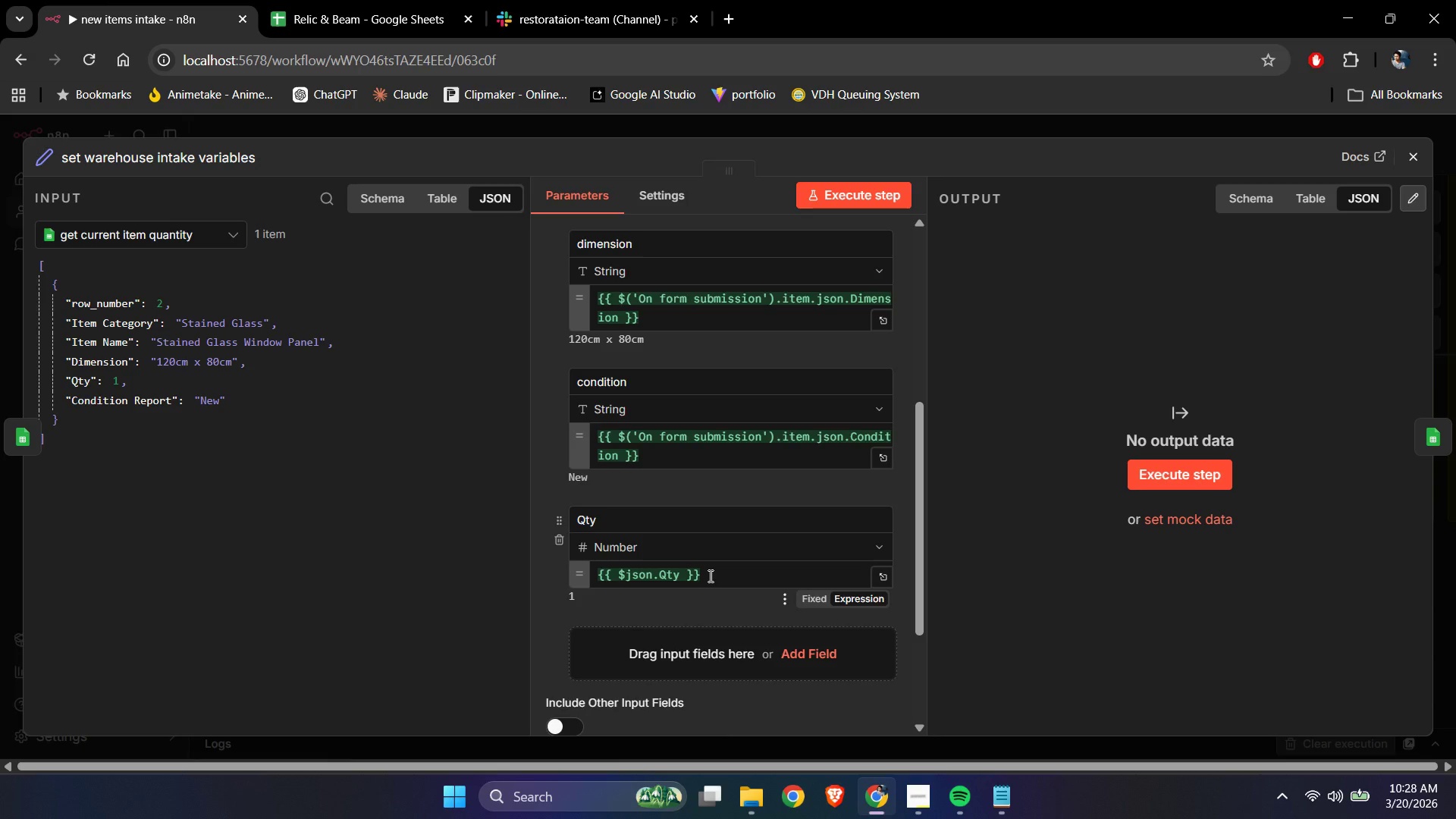 
left_click([709, 576])
 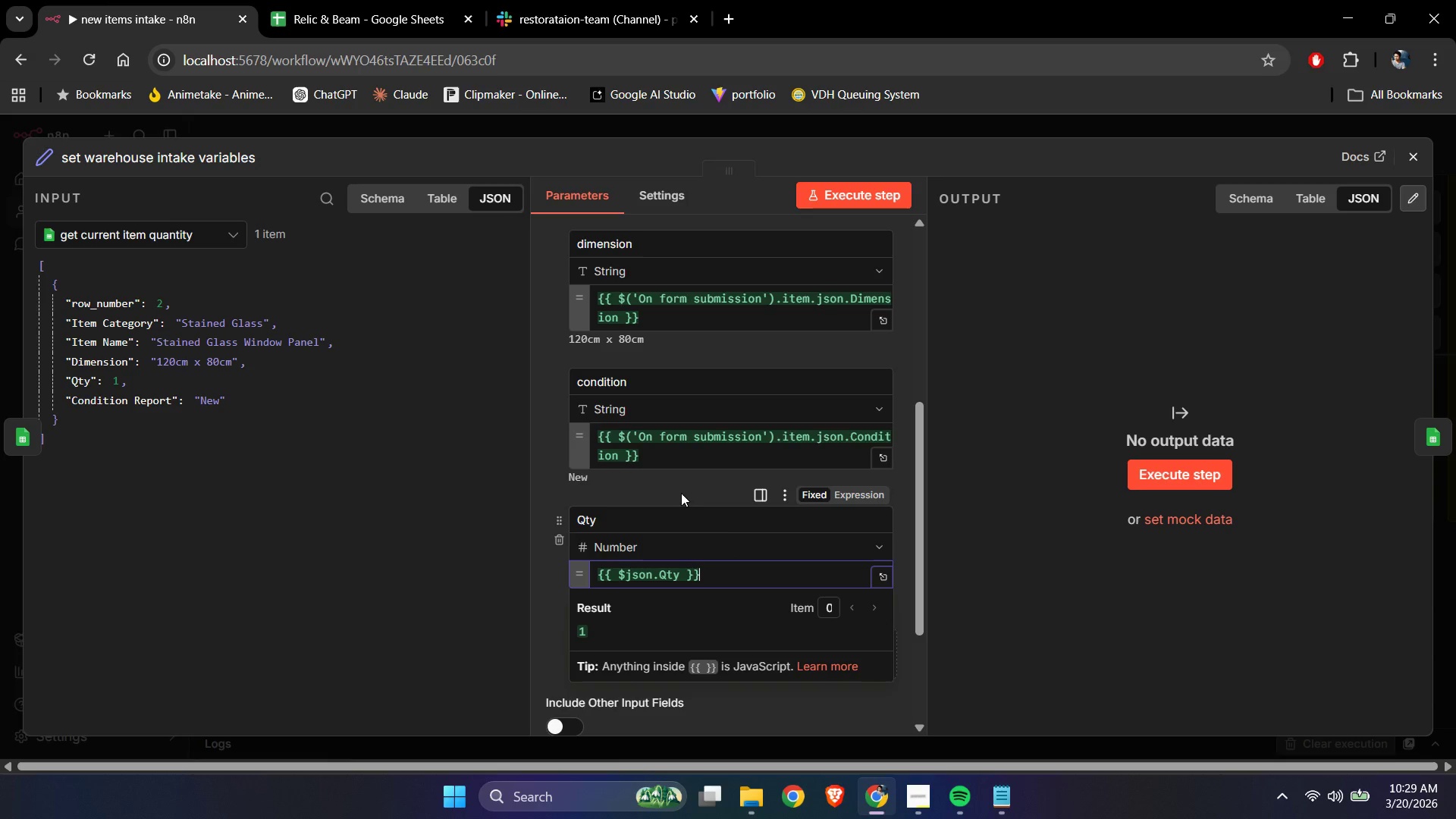 
wait(6.17)
 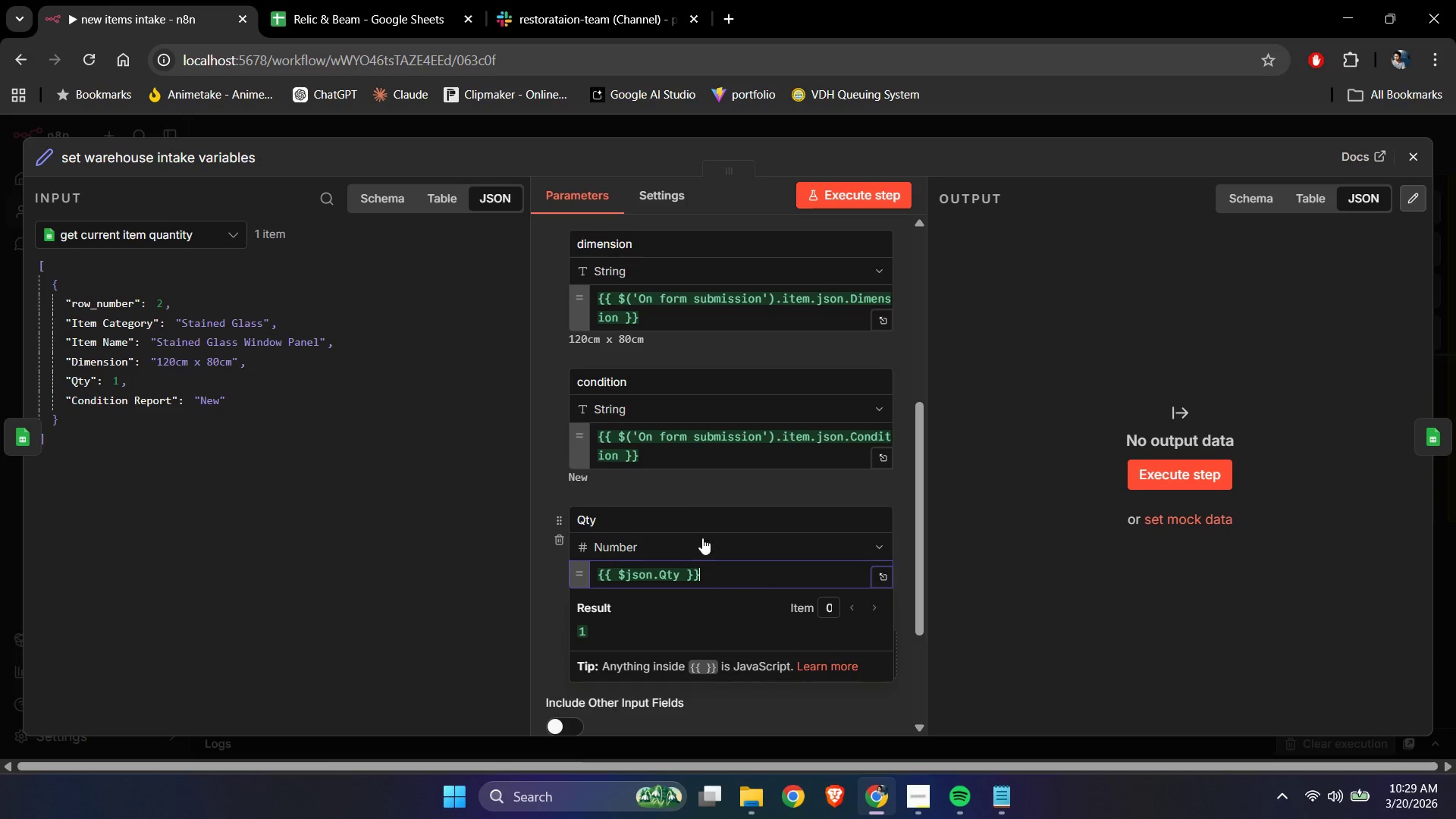 
key(ArrowLeft)
 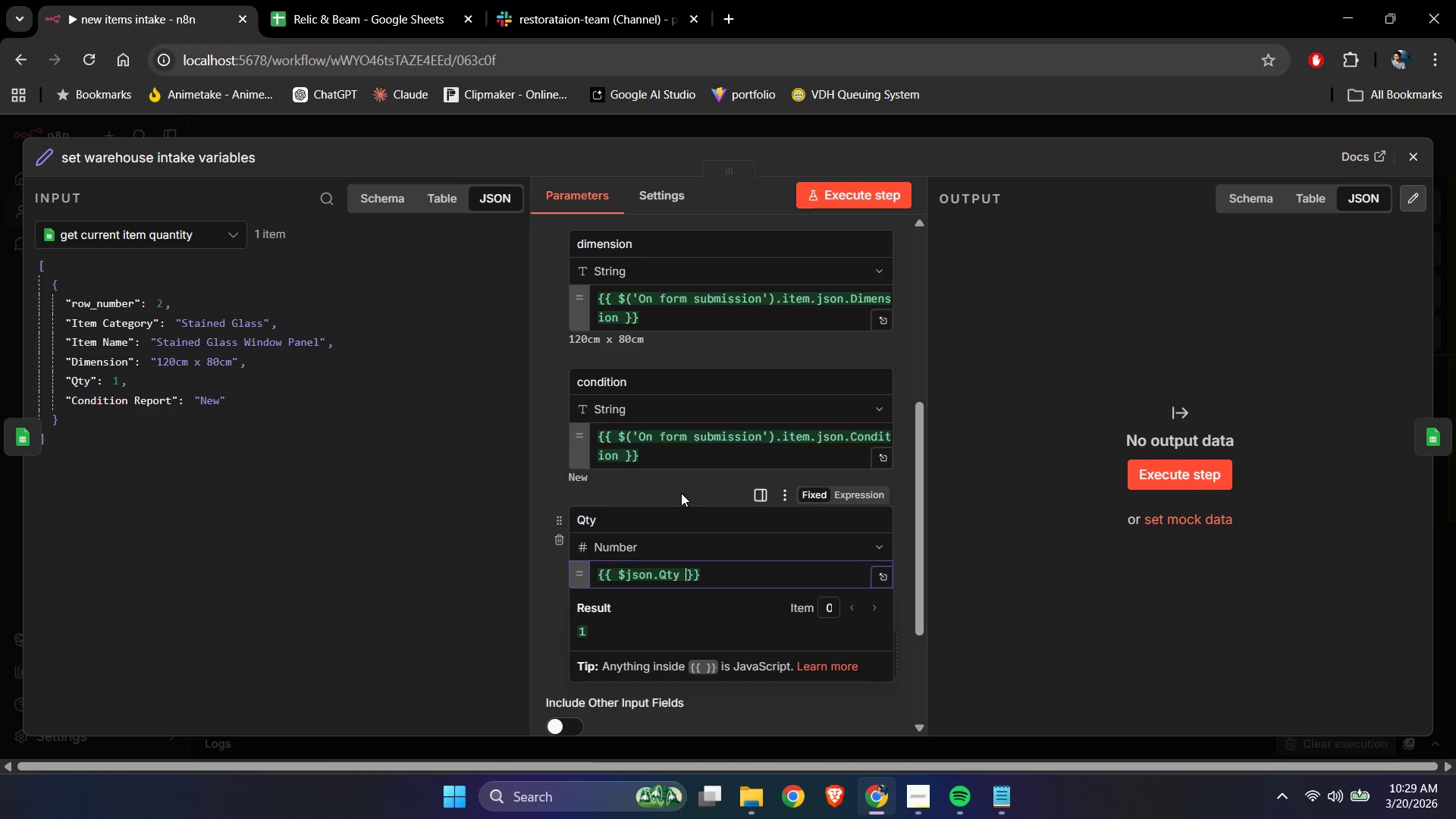 
key(ArrowLeft)
 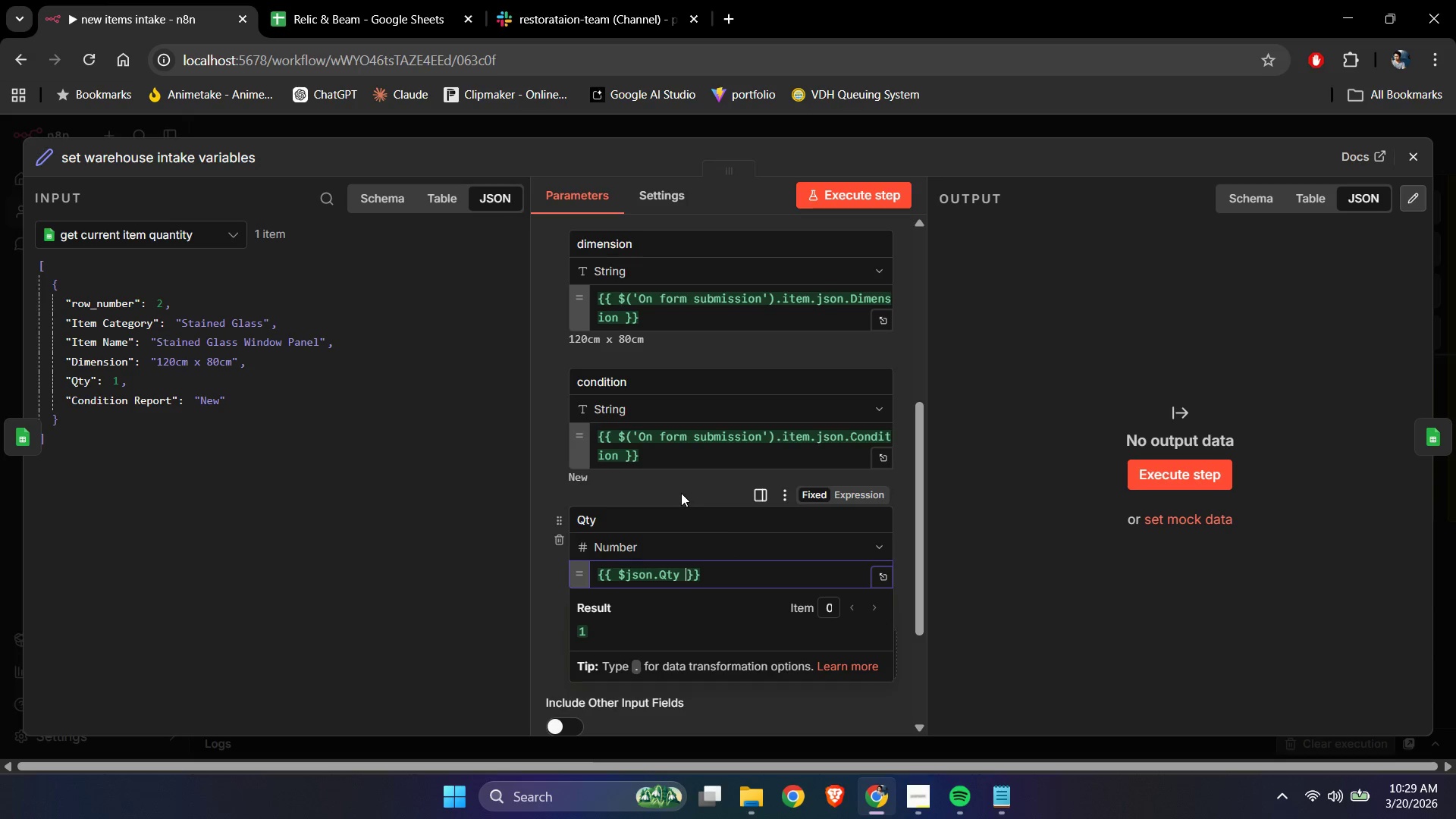 
key(NumpadAdd)
 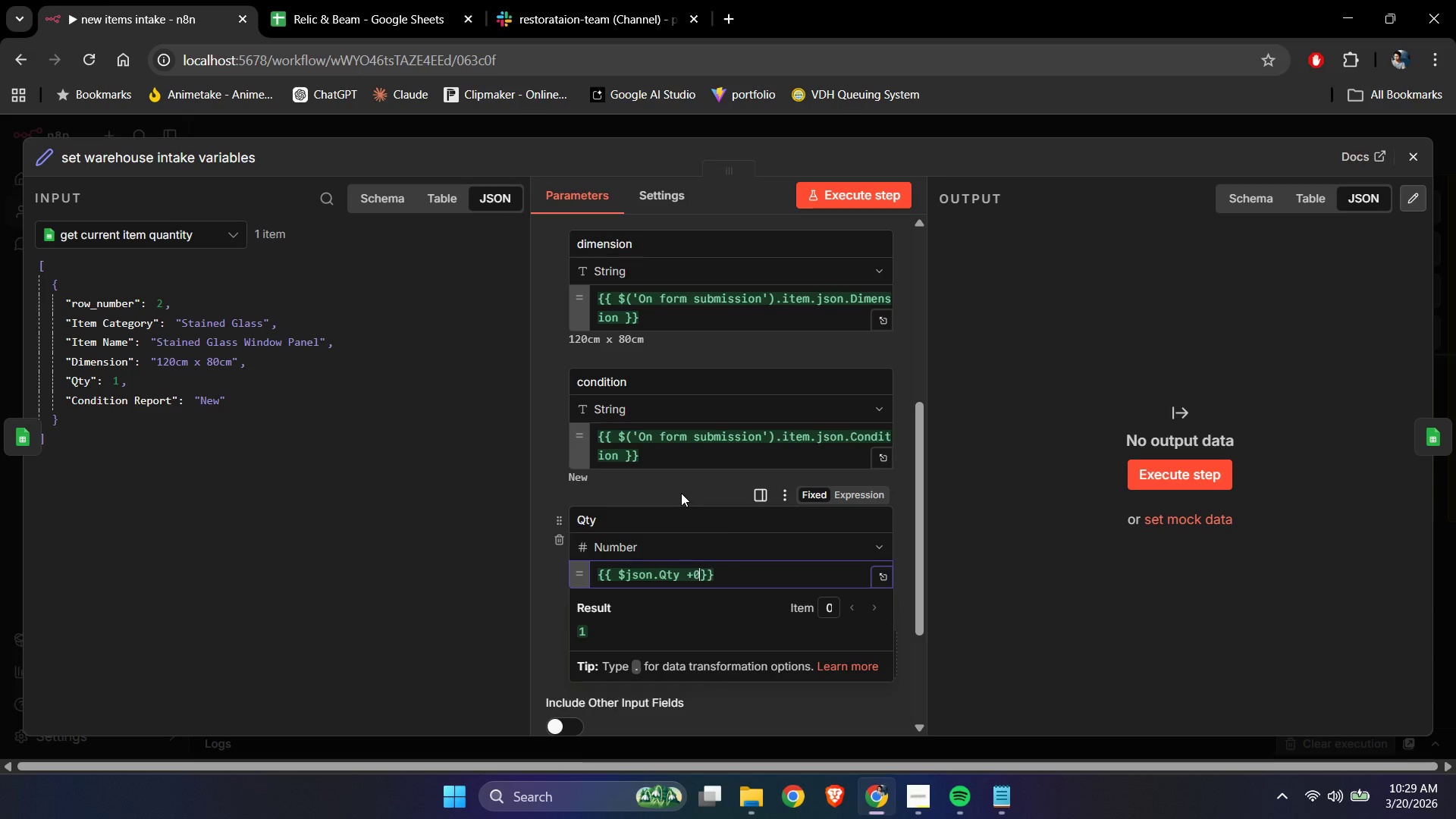 
key(Numpad0)
 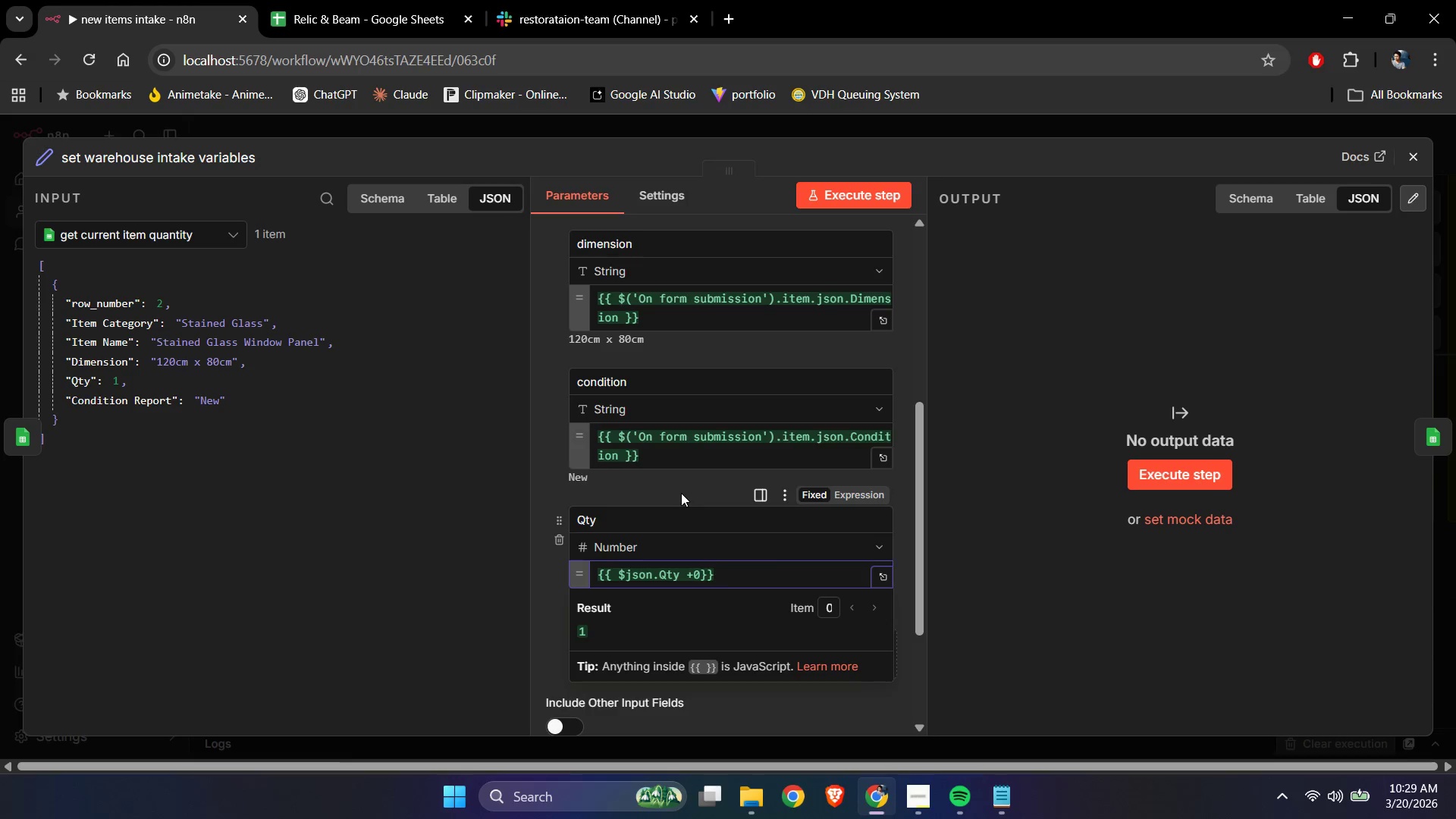 
left_click([681, 493])
 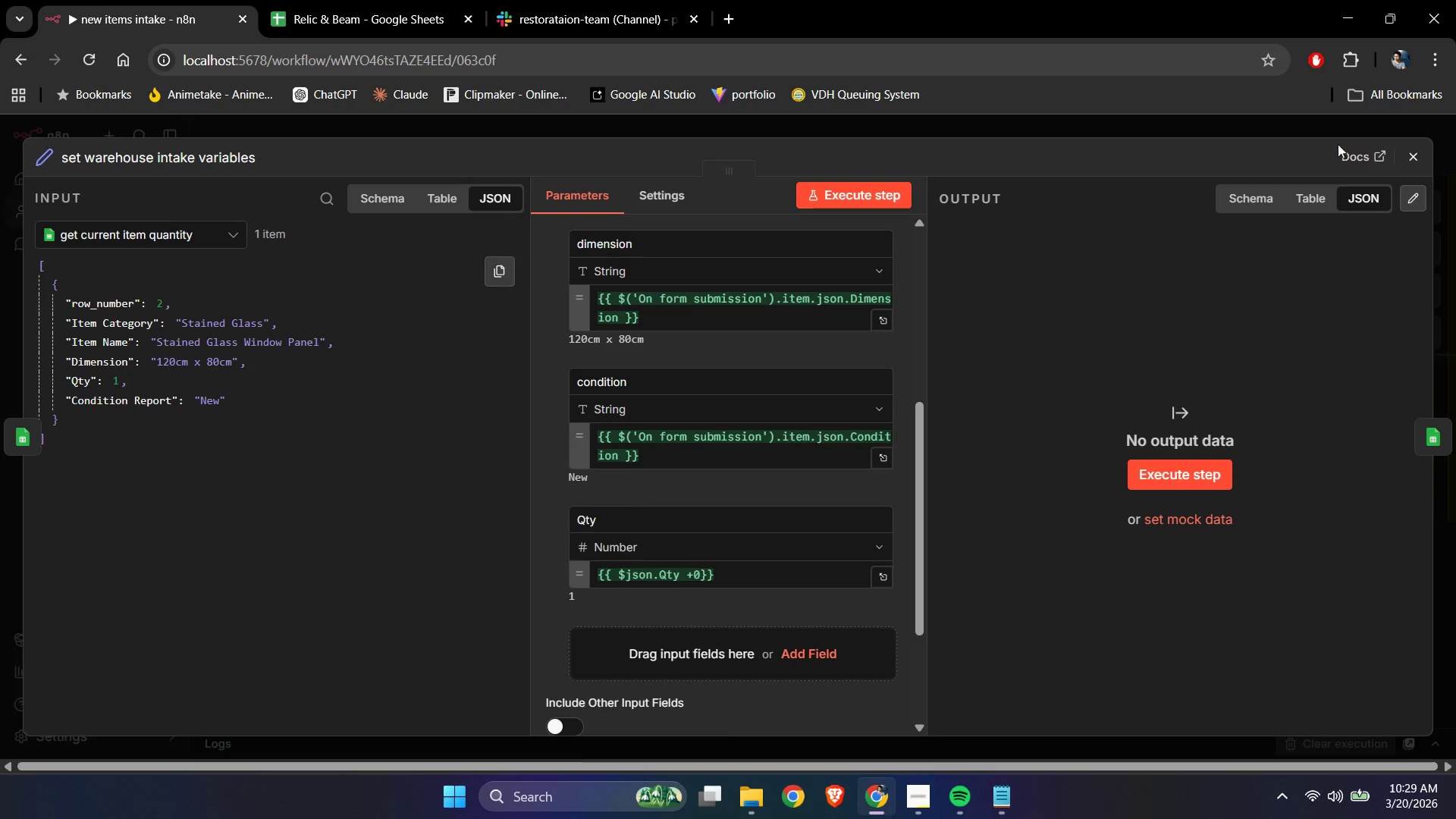 
left_click([1415, 159])
 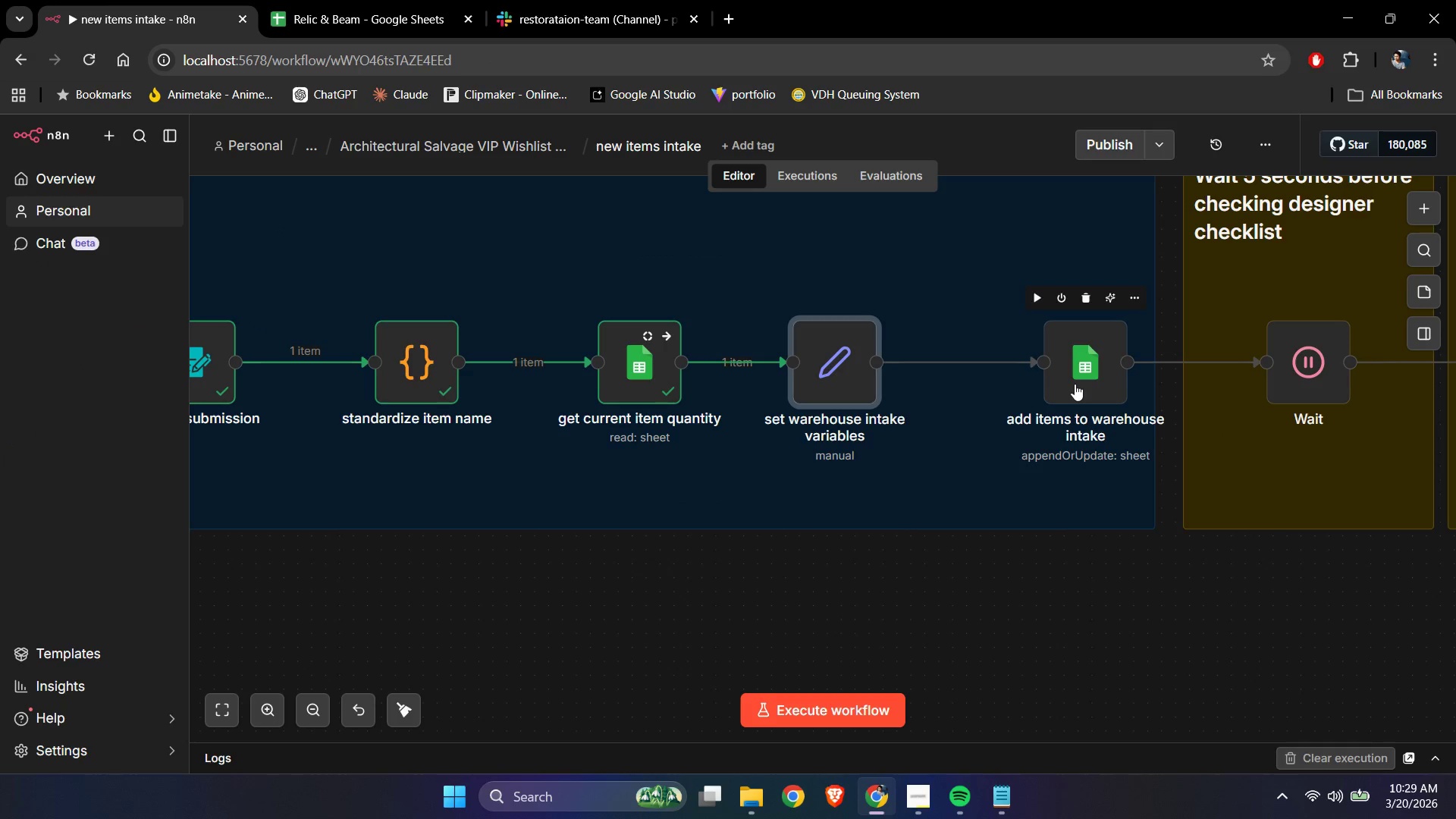 
left_click_drag(start_coordinate=[1075, 384], to_coordinate=[1048, 383])
 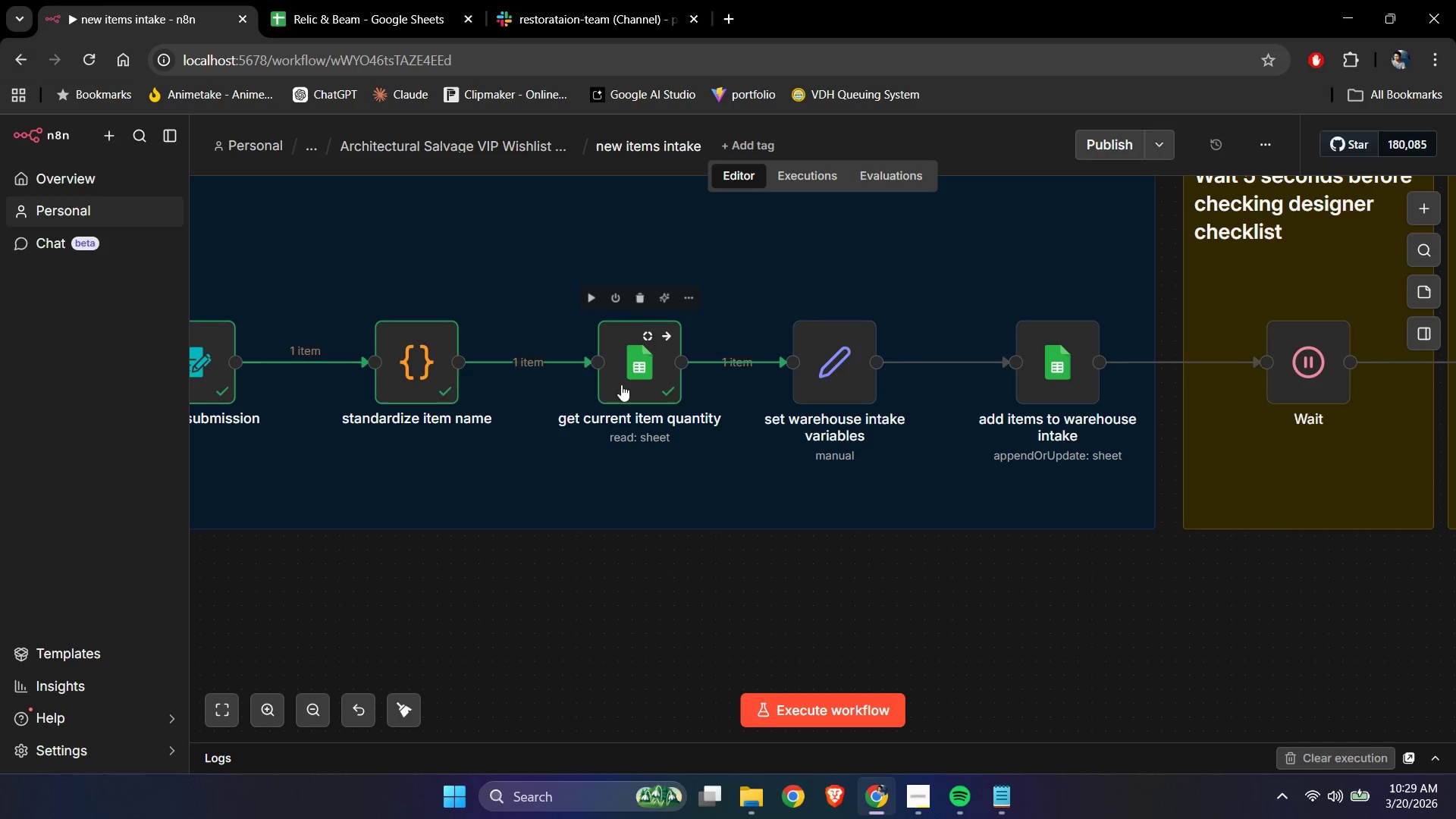 
double_click([635, 375])
 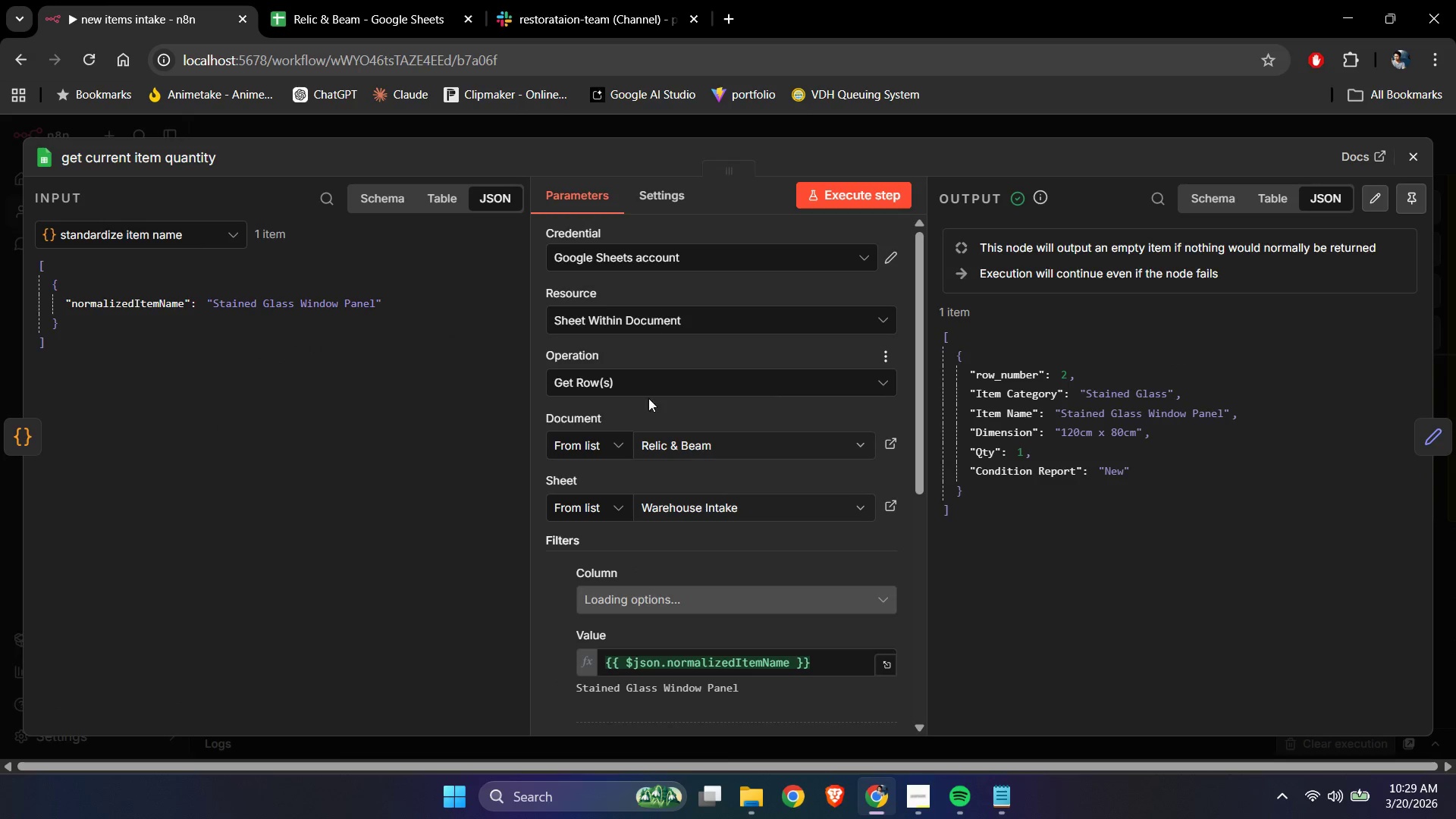 
scroll: coordinate [650, 449], scroll_direction: down, amount: 4.0
 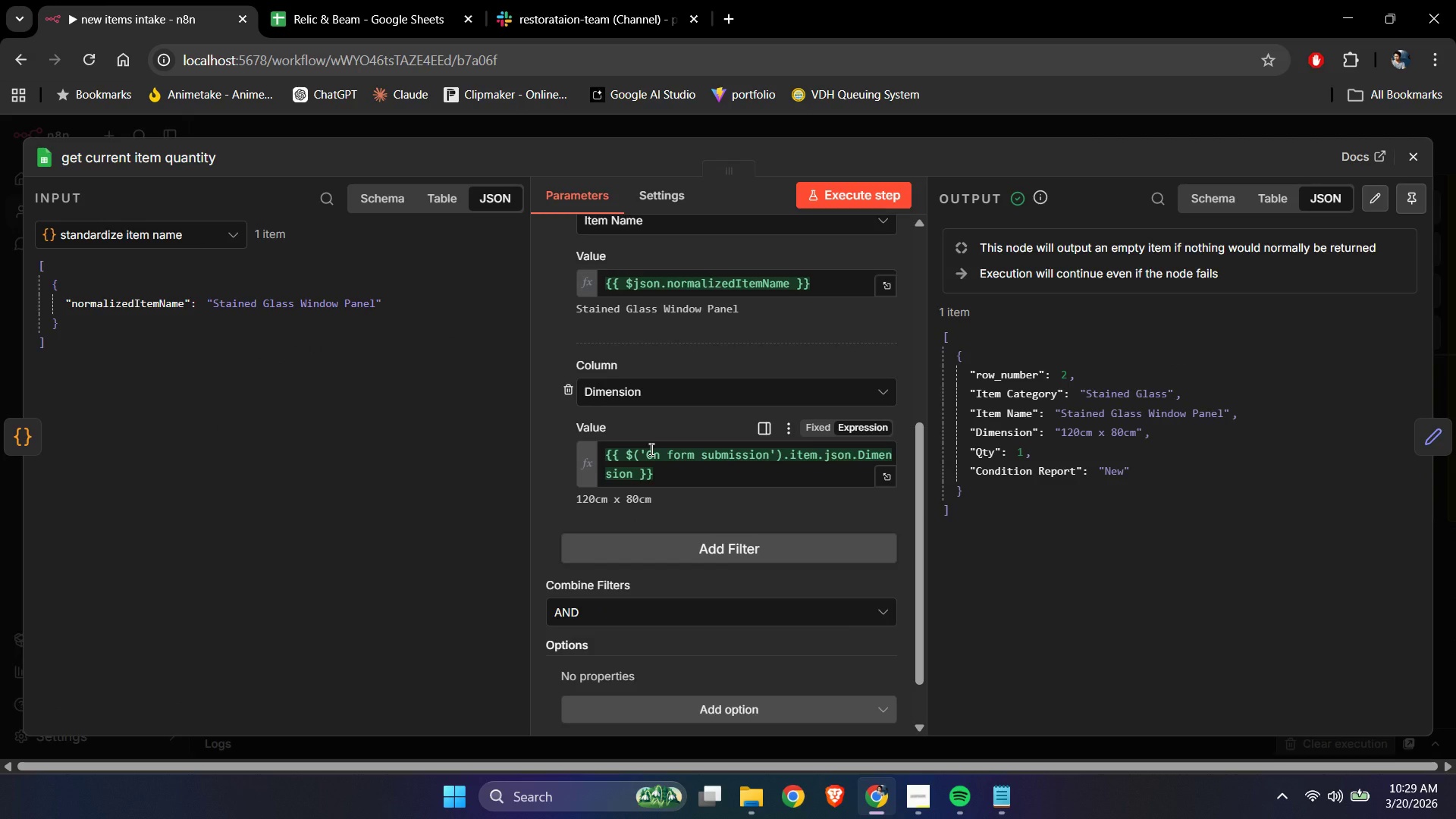 
scroll: coordinate [668, 442], scroll_direction: up, amount: 2.0
 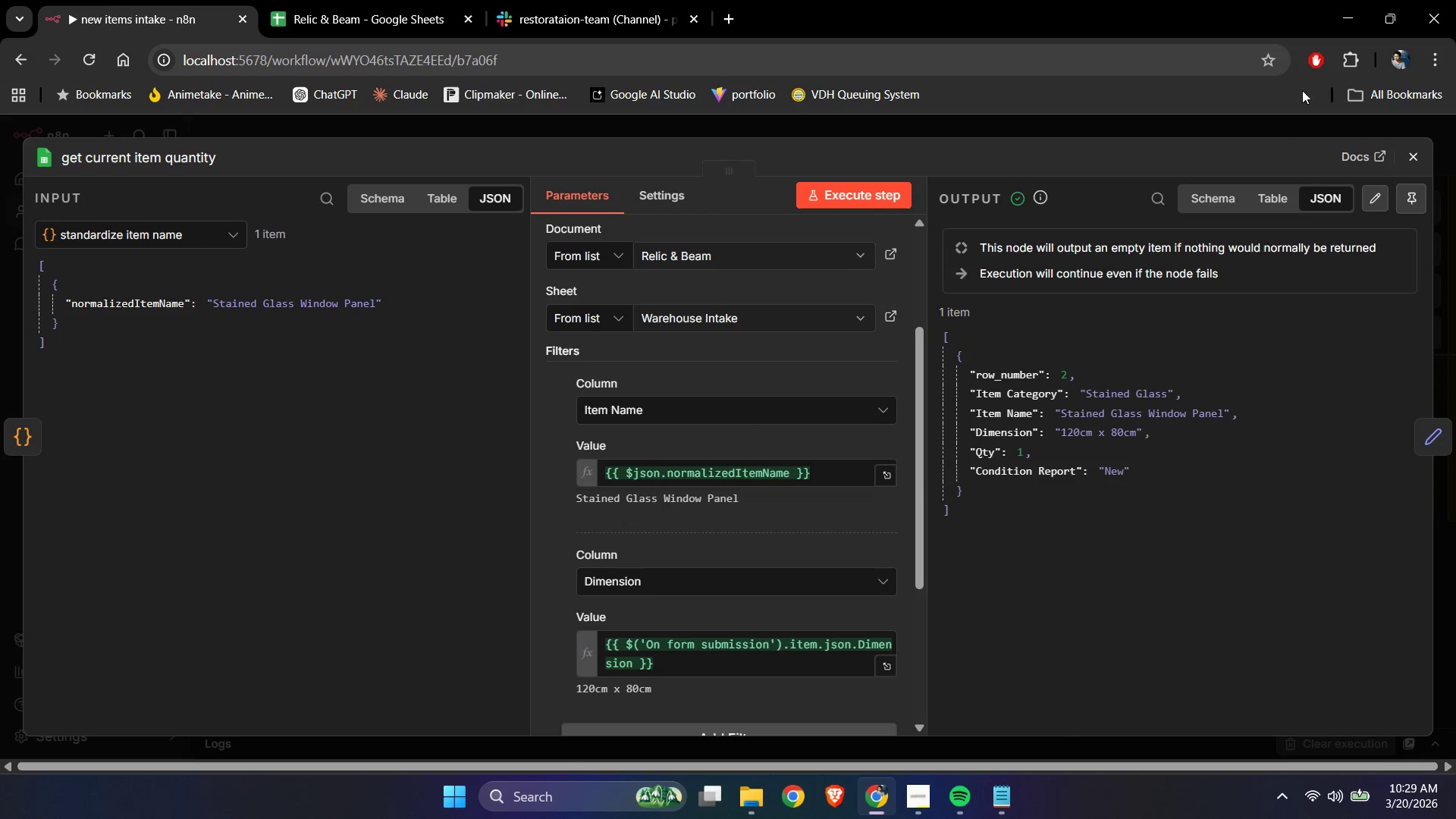 
left_click([1414, 156])
 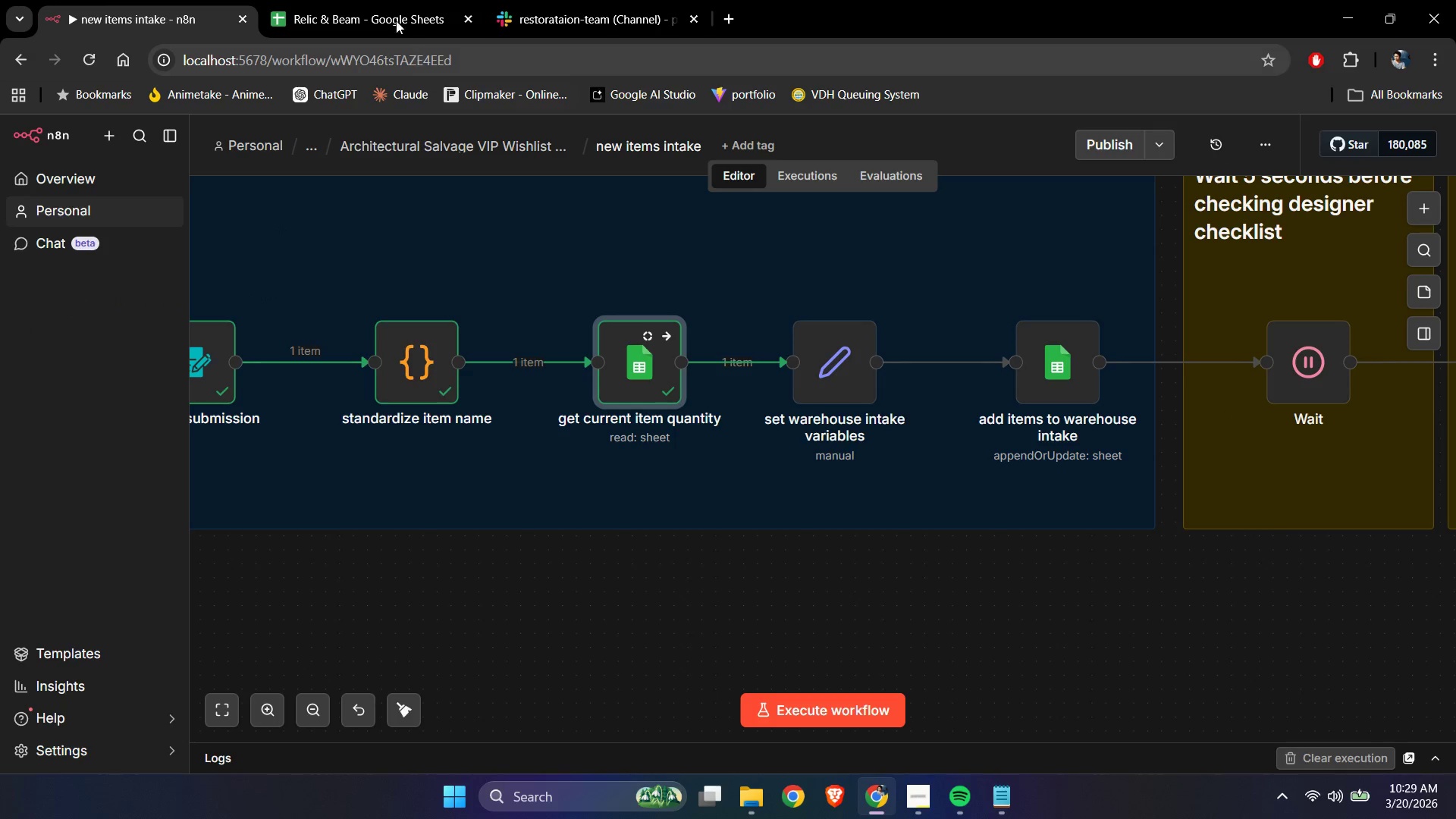 
left_click([378, 3])
 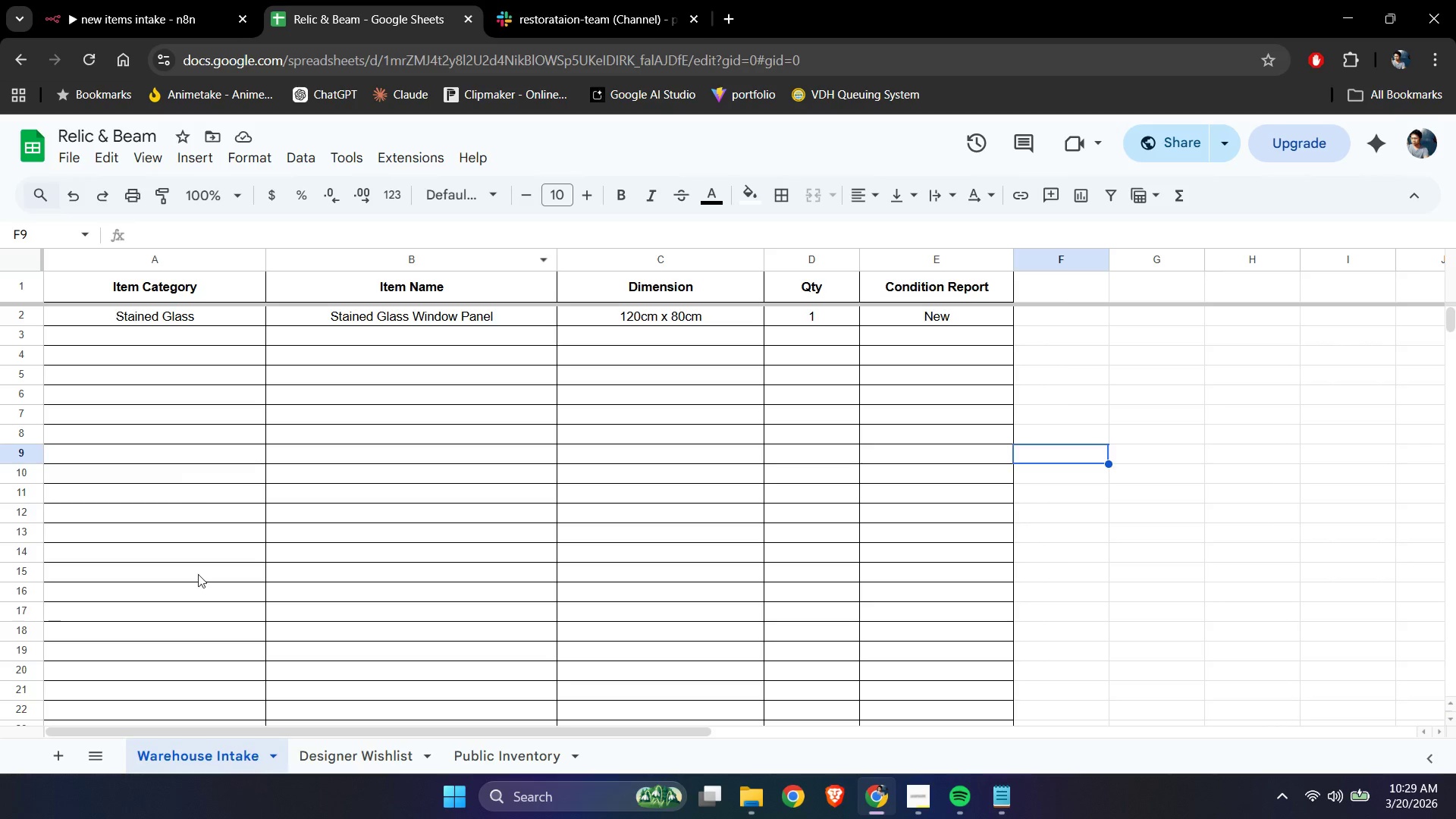 
scroll: coordinate [172, 553], scroll_direction: up, amount: 1.0
 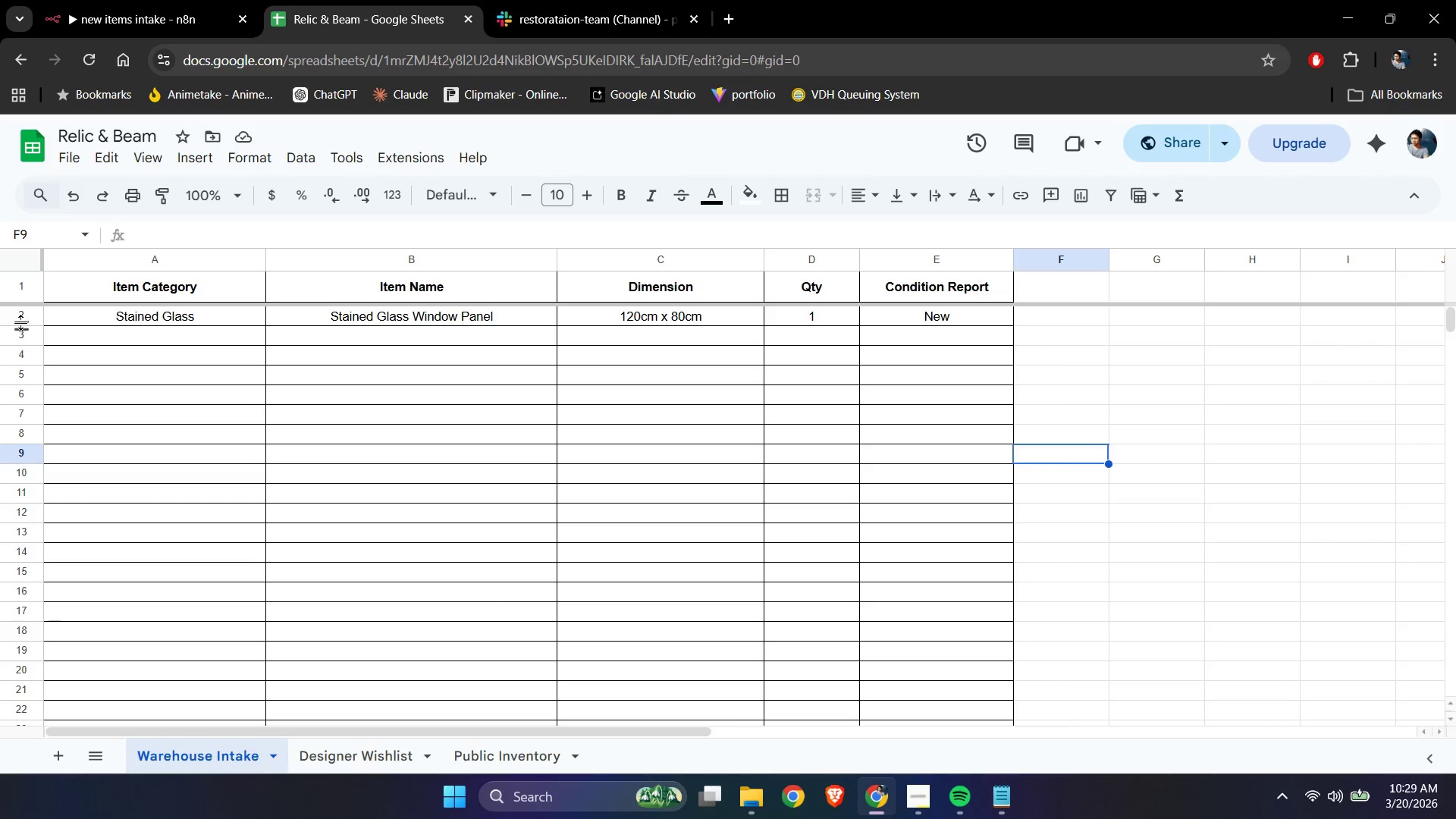 
left_click([19, 317])
 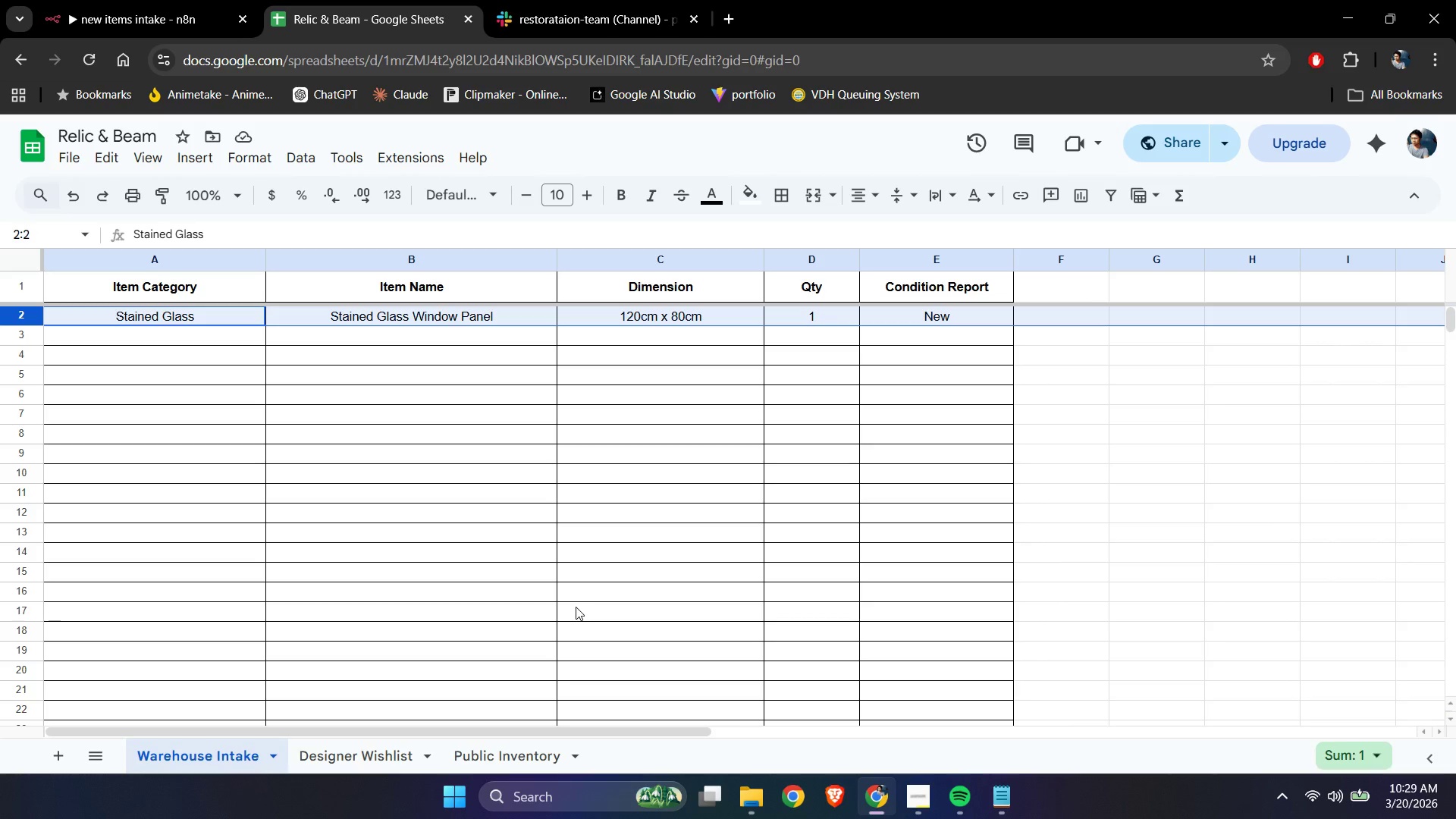 
key(Backspace)
 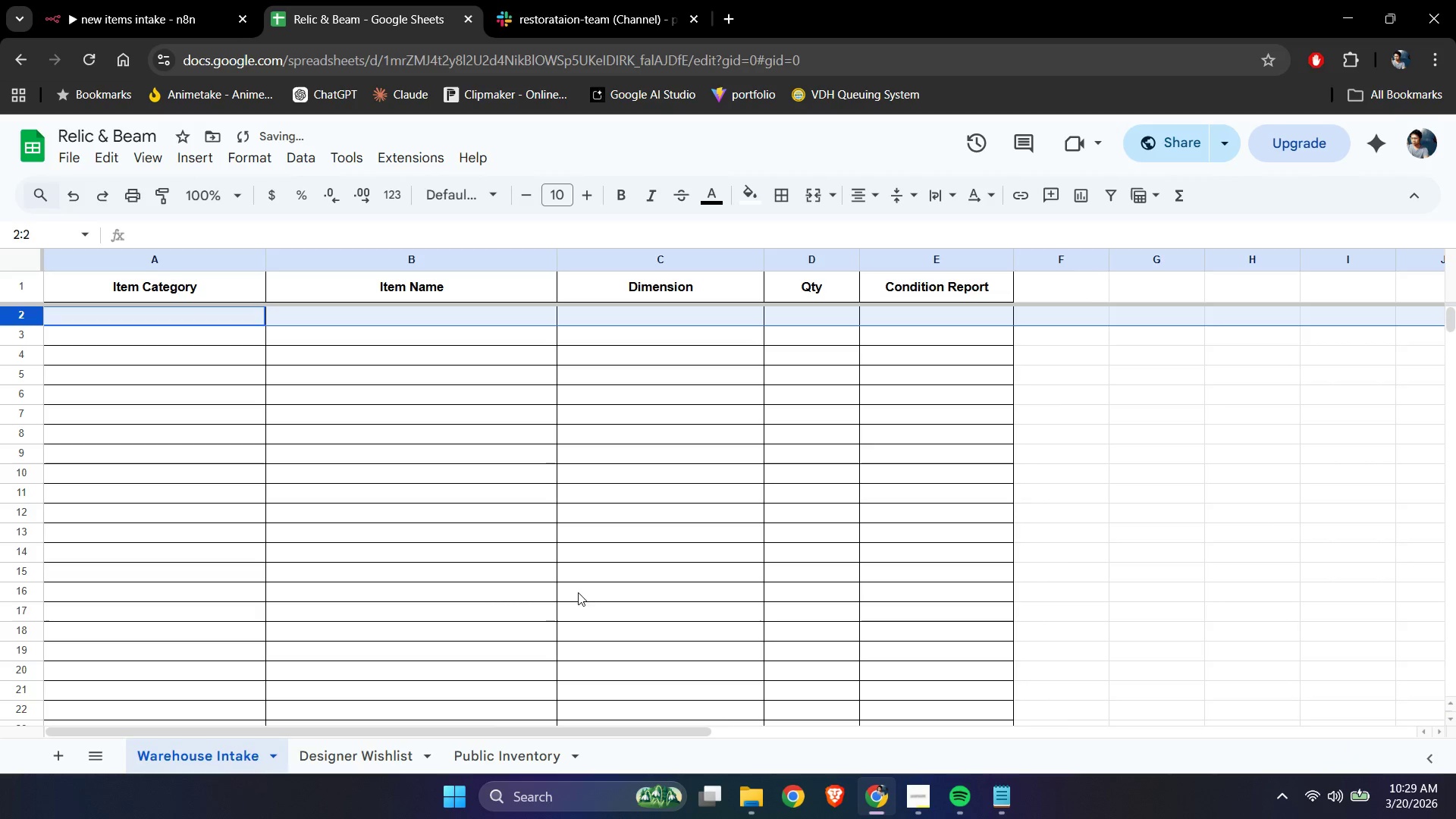 
left_click([578, 592])
 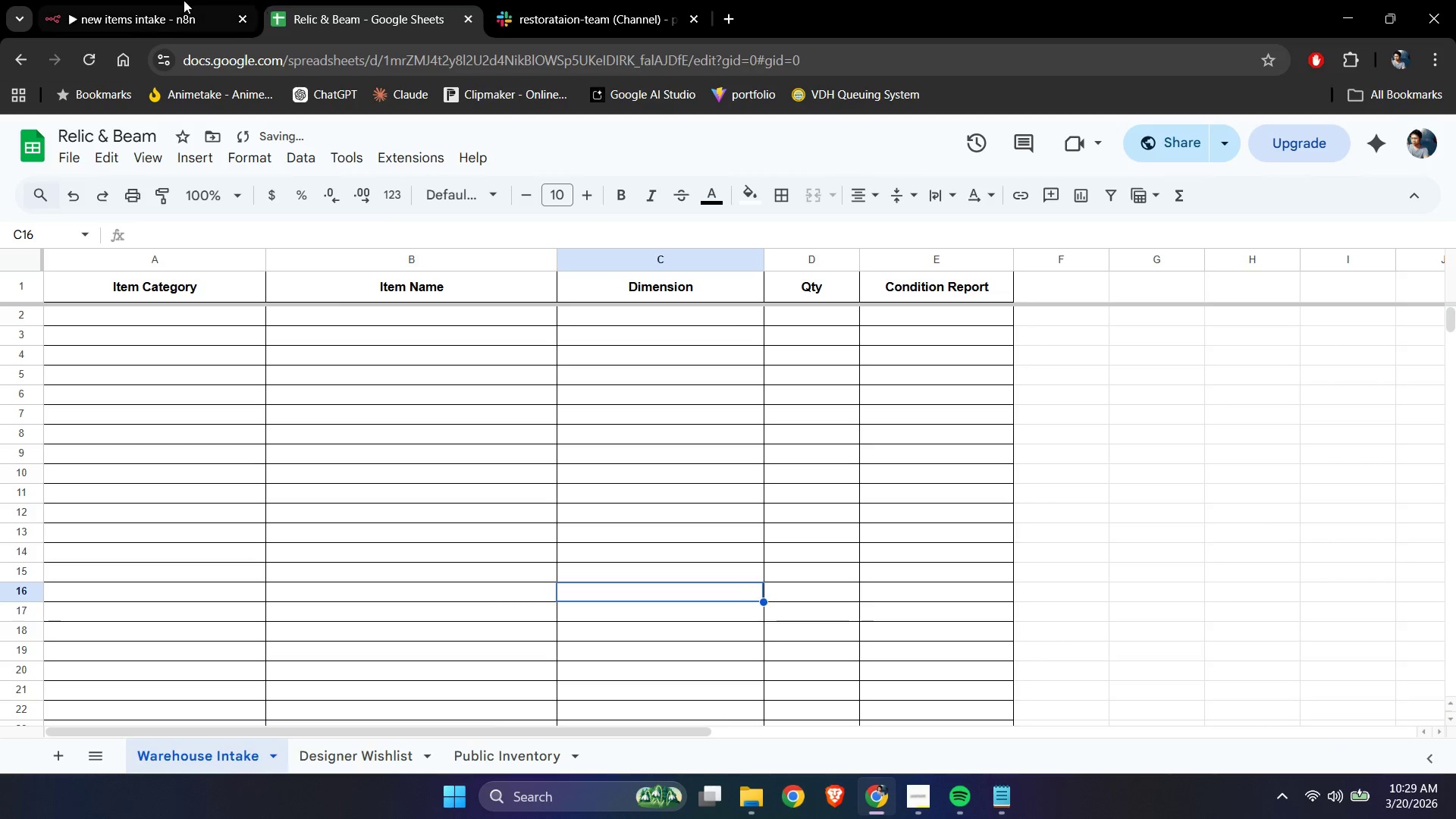 
left_click([123, 0])
 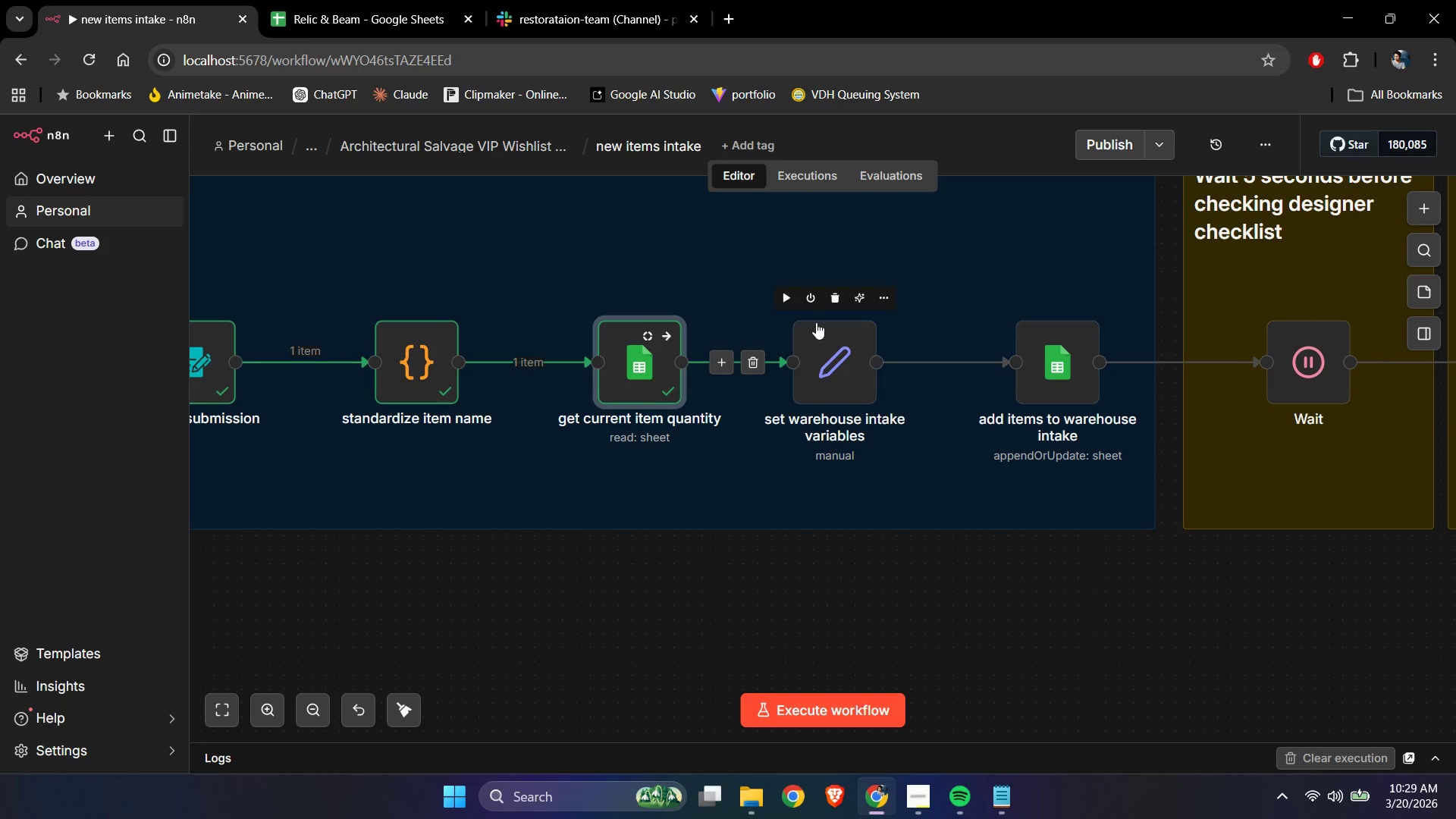 
left_click([785, 300])
 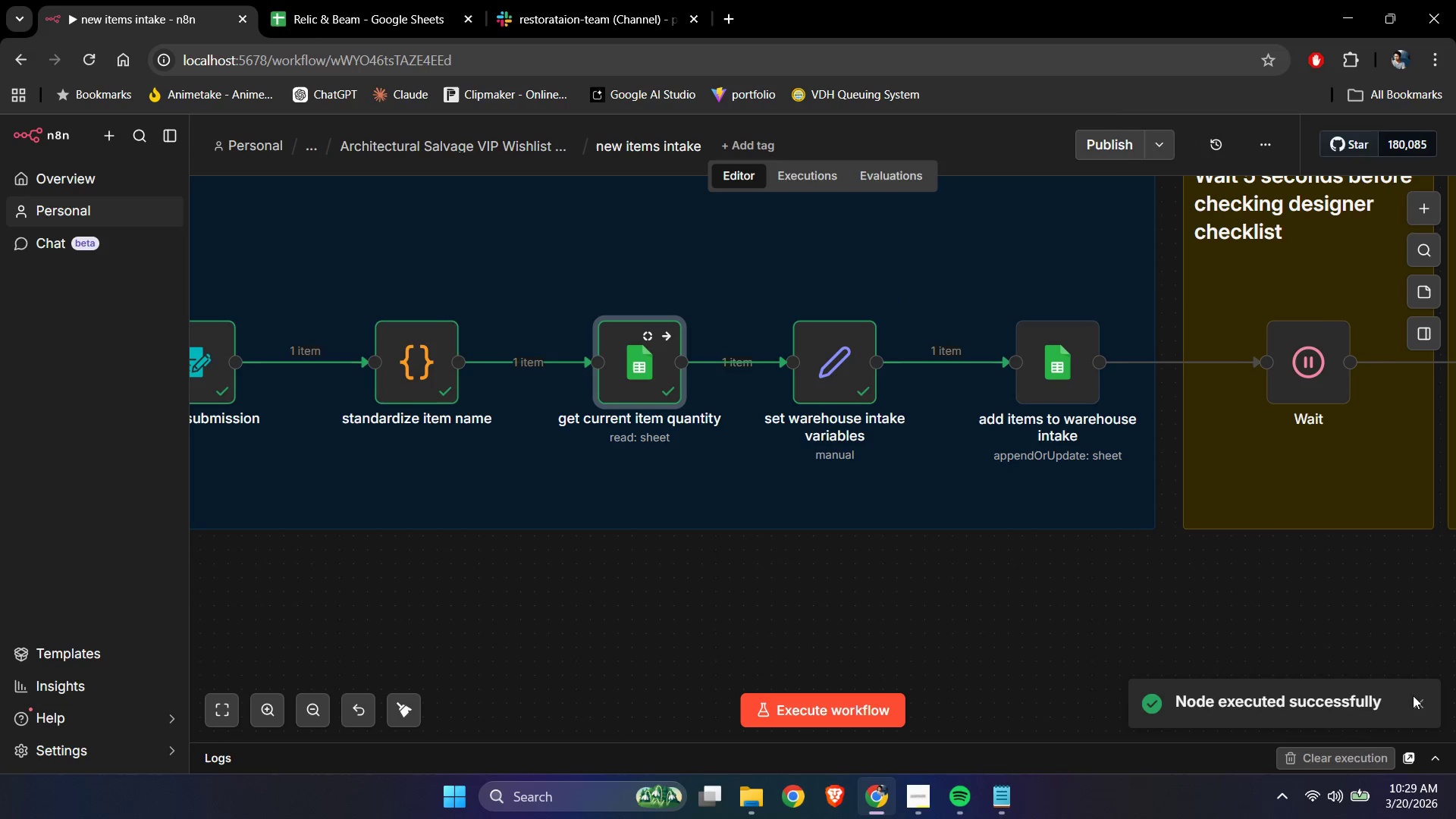 
left_click([1346, 753])
 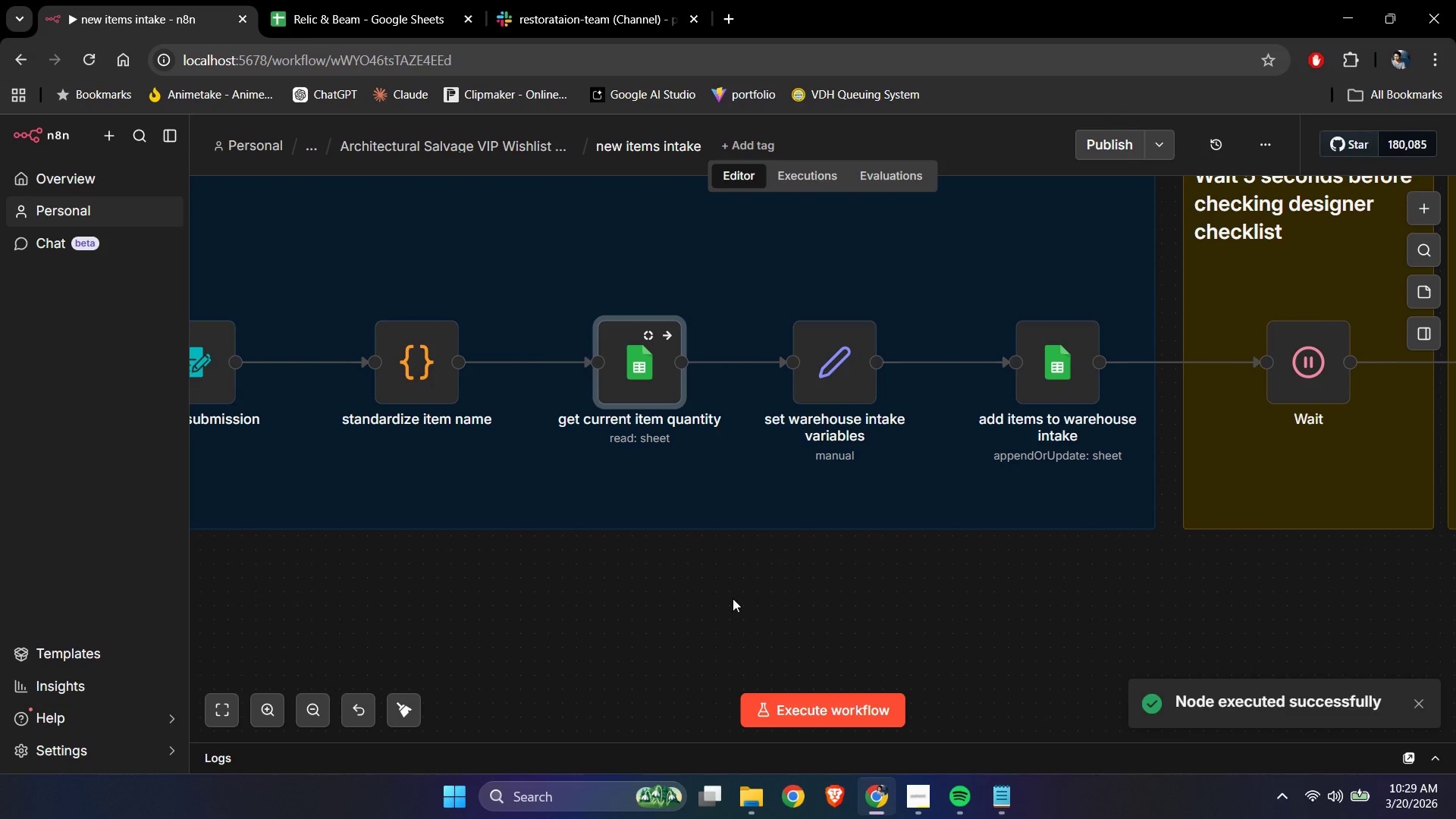 
hold_key(key=ControlLeft, duration=0.72)
left_click_drag(start_coordinate=[453, 599], to_coordinate=[853, 604])
 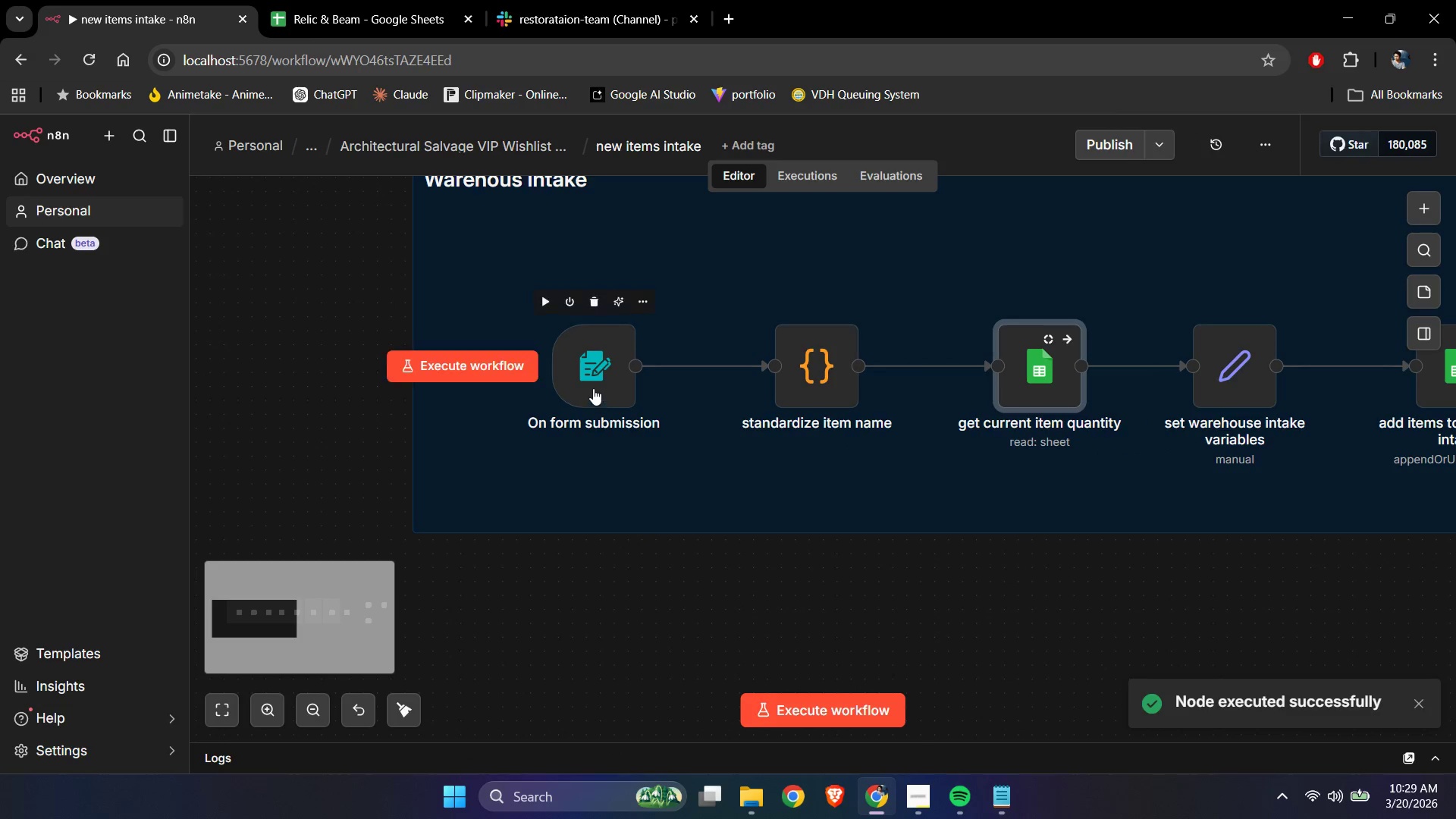 
double_click([593, 388])
 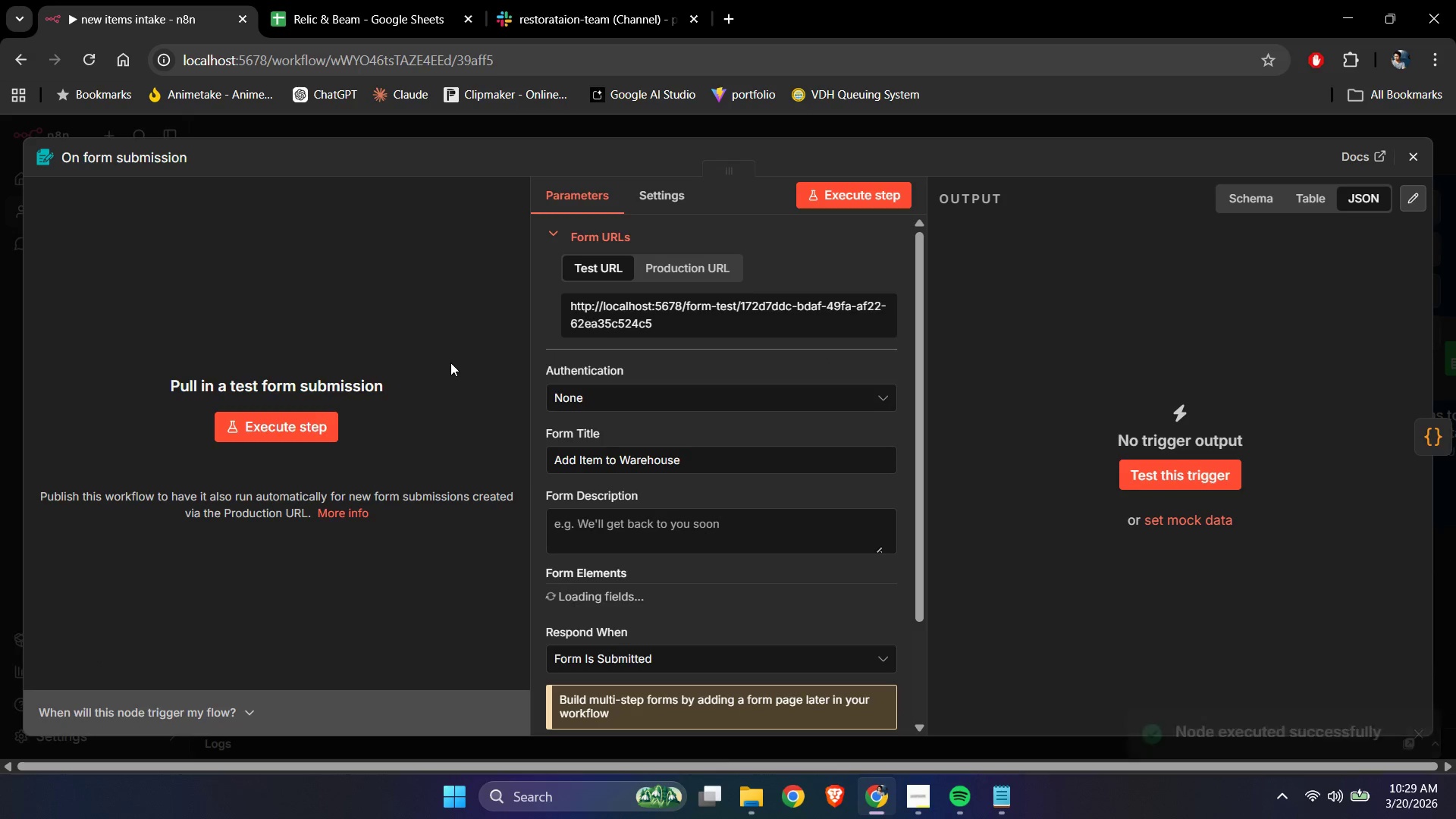 
left_click([275, 420])
 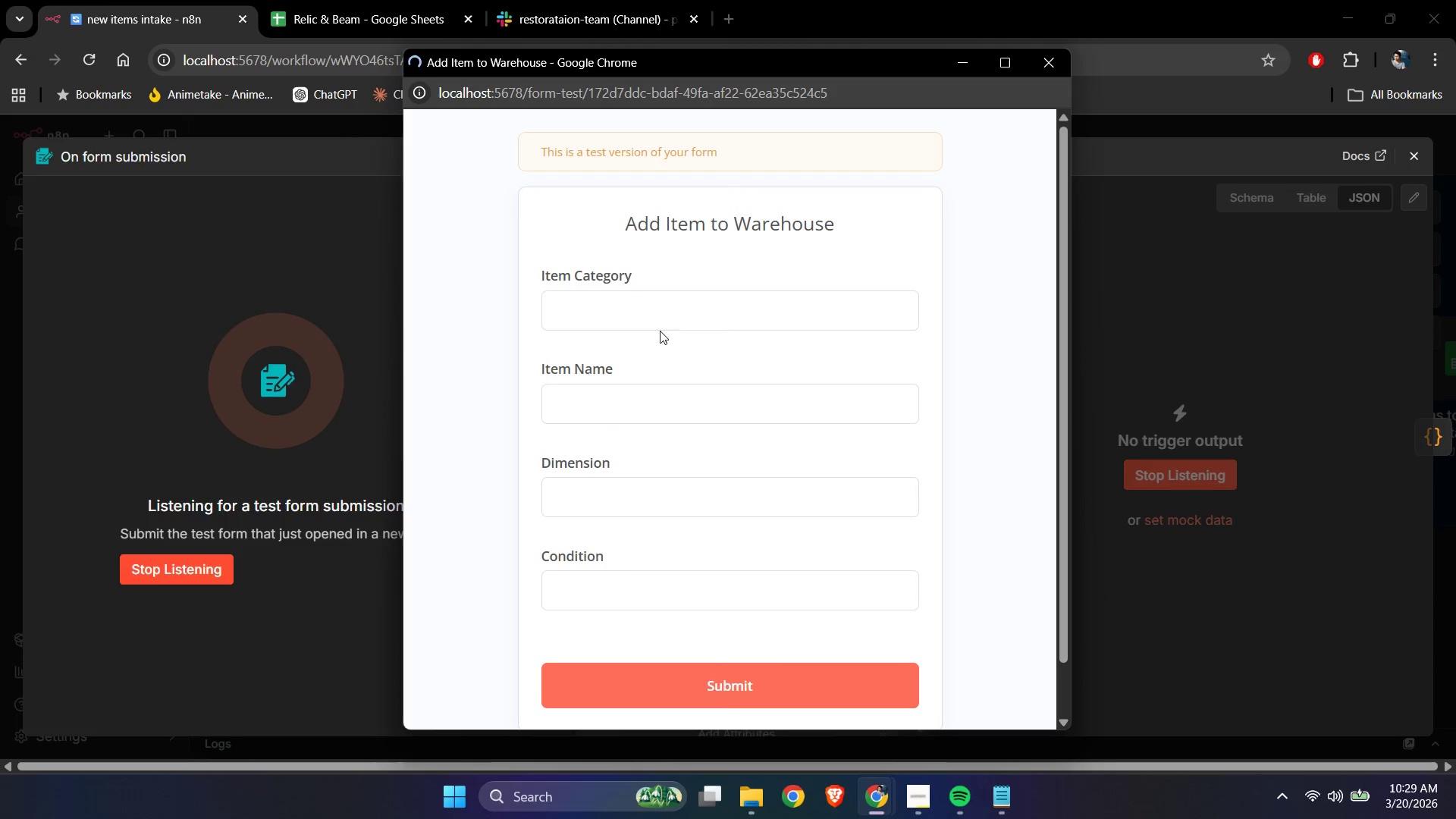 
left_click([642, 311])
 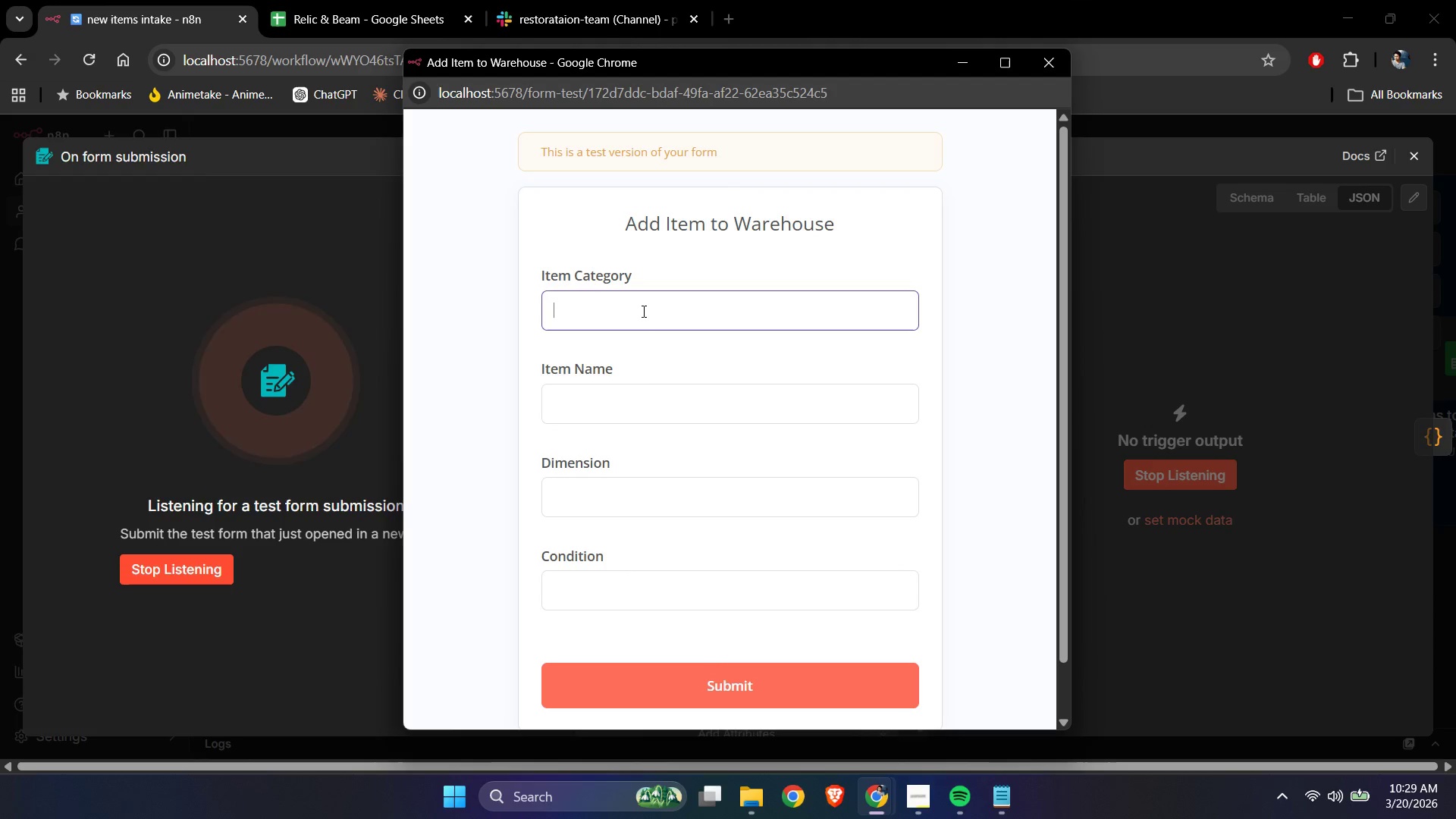 
type(Stained Glass)
key(Tab)
type(Stained Glass Window Panel)
key(Tab)
type(120cm x 80cm)
key(Tab)
type(New)
 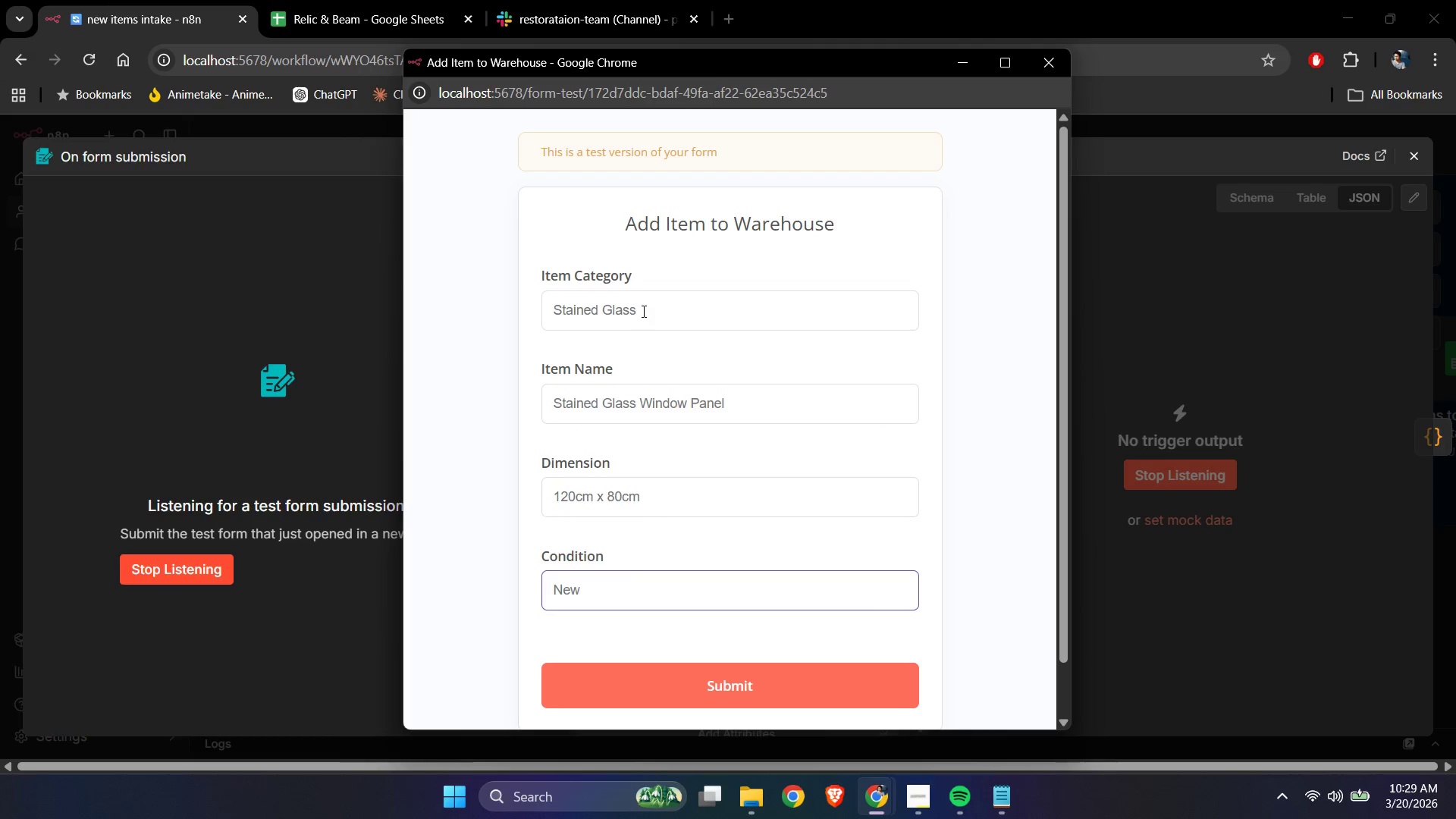 
left_click([1058, 64])
 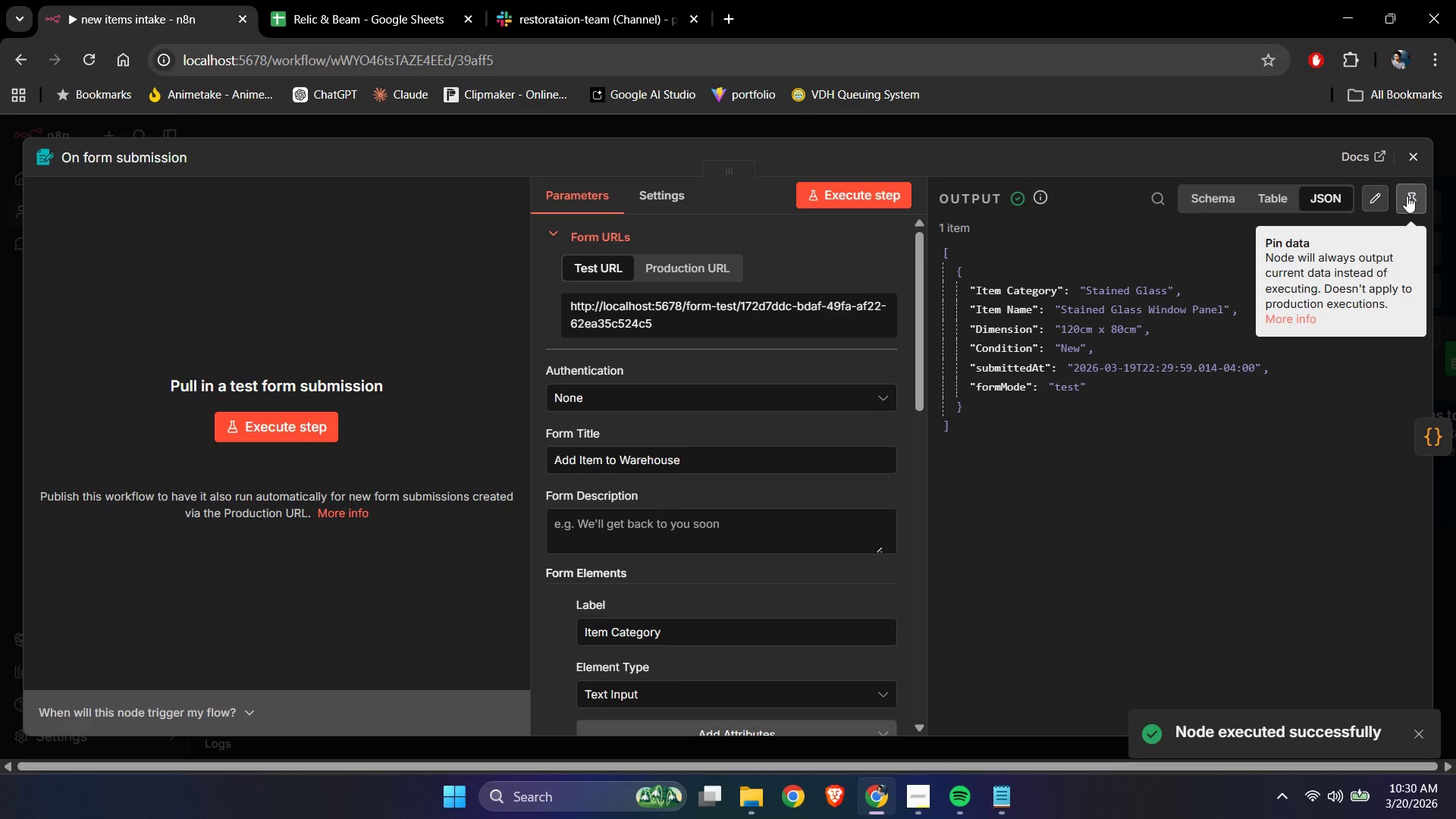 
left_click([1407, 196])
 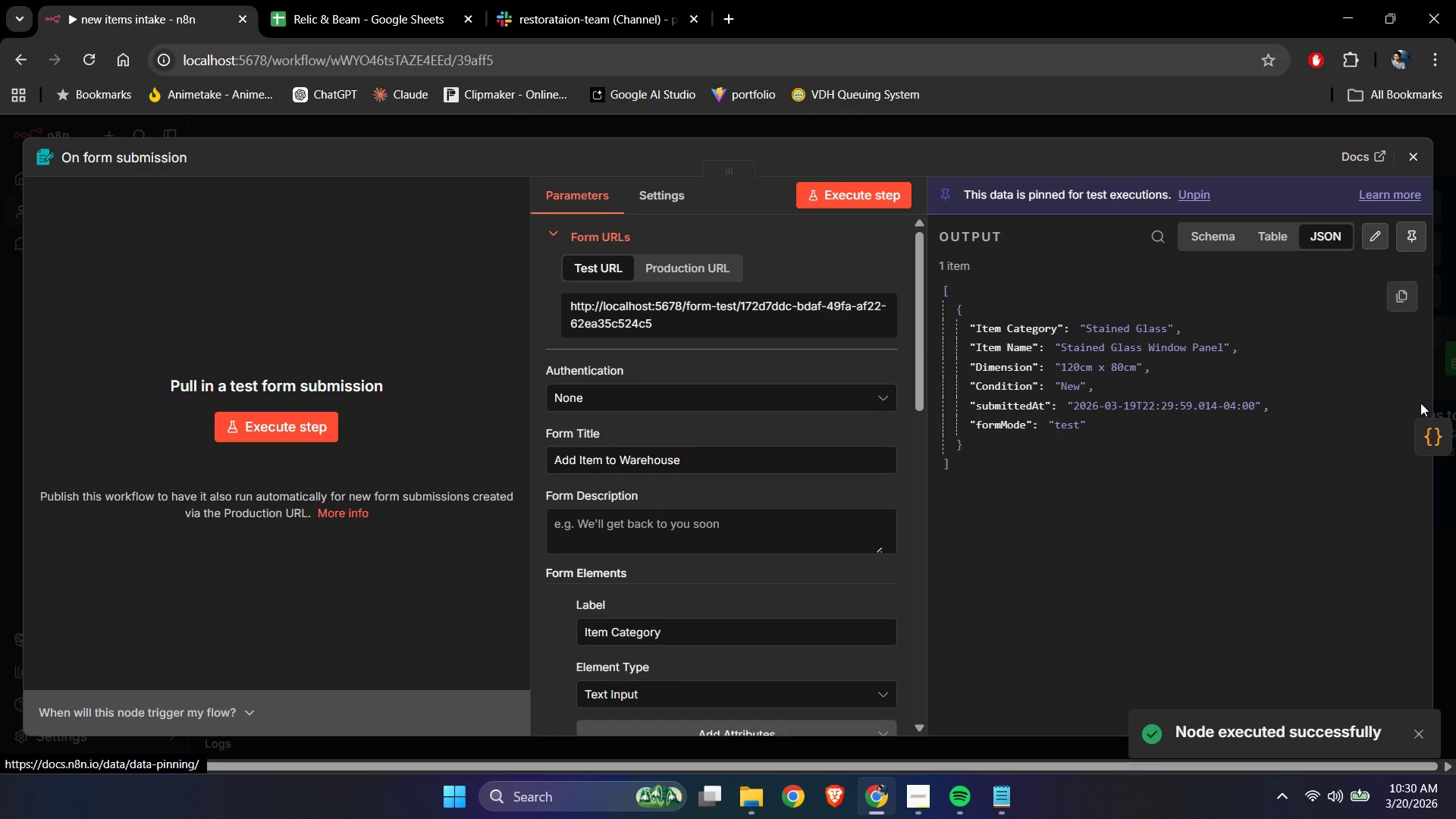 
left_click([1422, 436])
 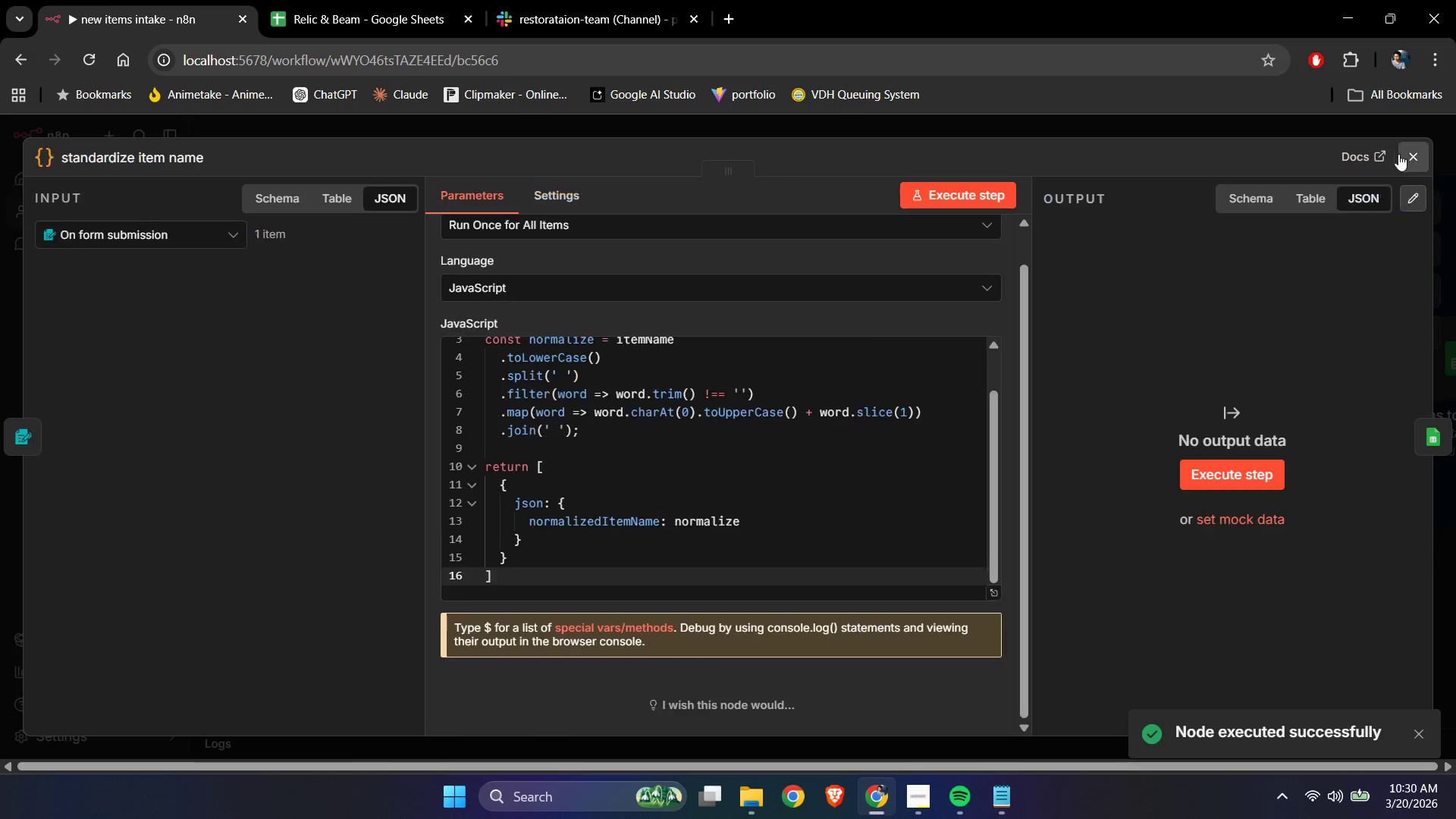 
left_click([1417, 158])
 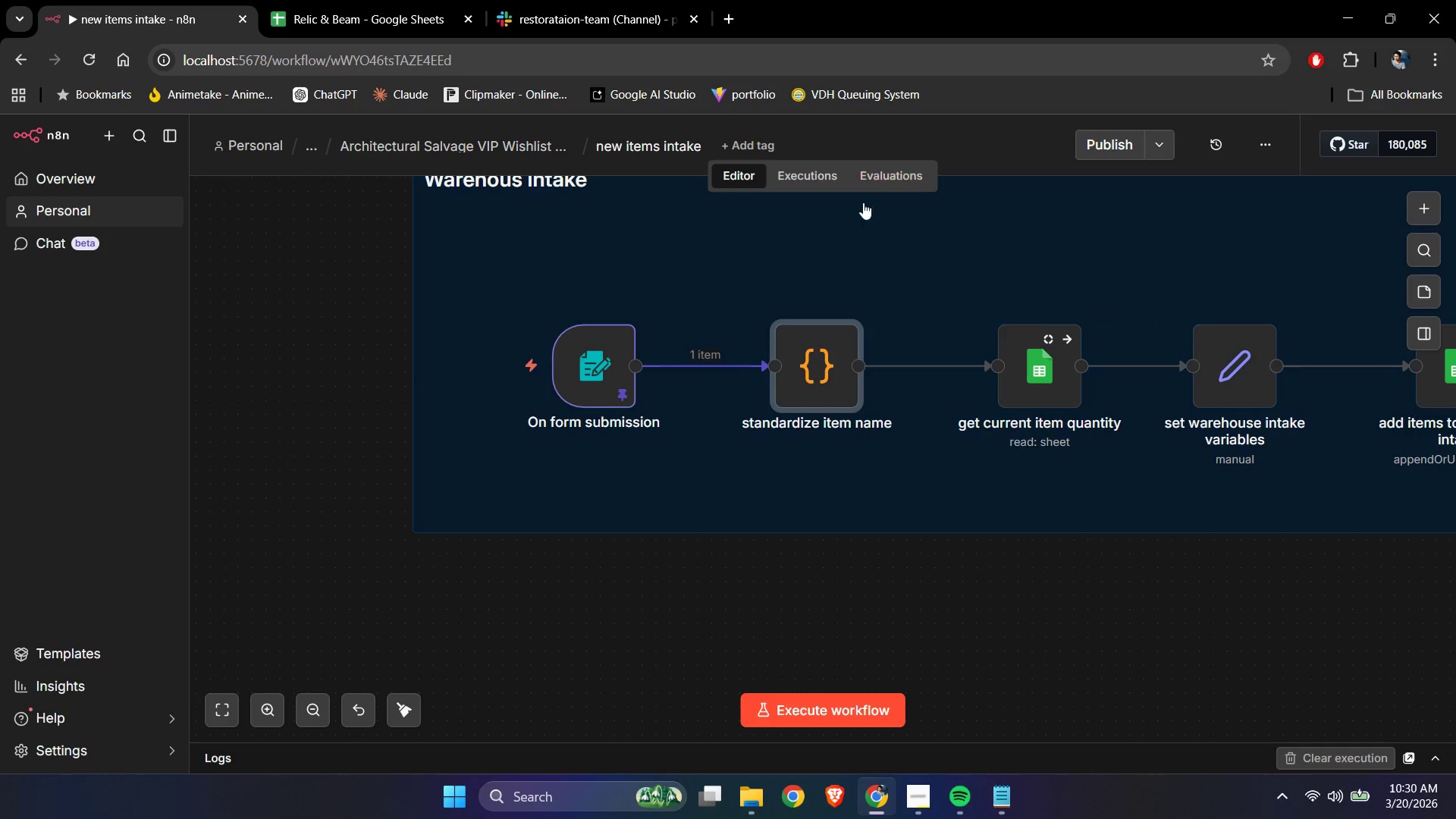 
left_click([991, 299])
 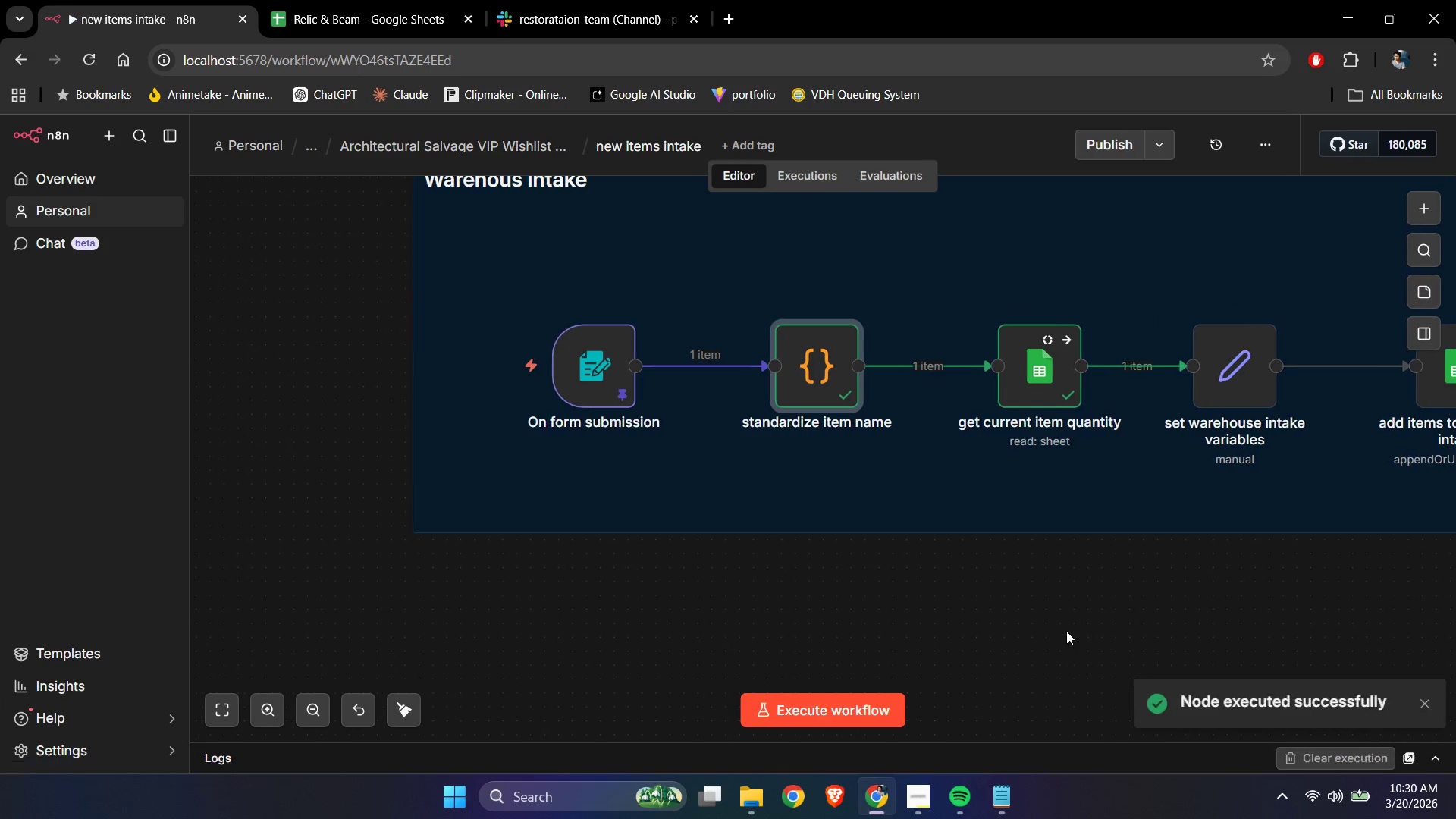 
double_click([1228, 359])
 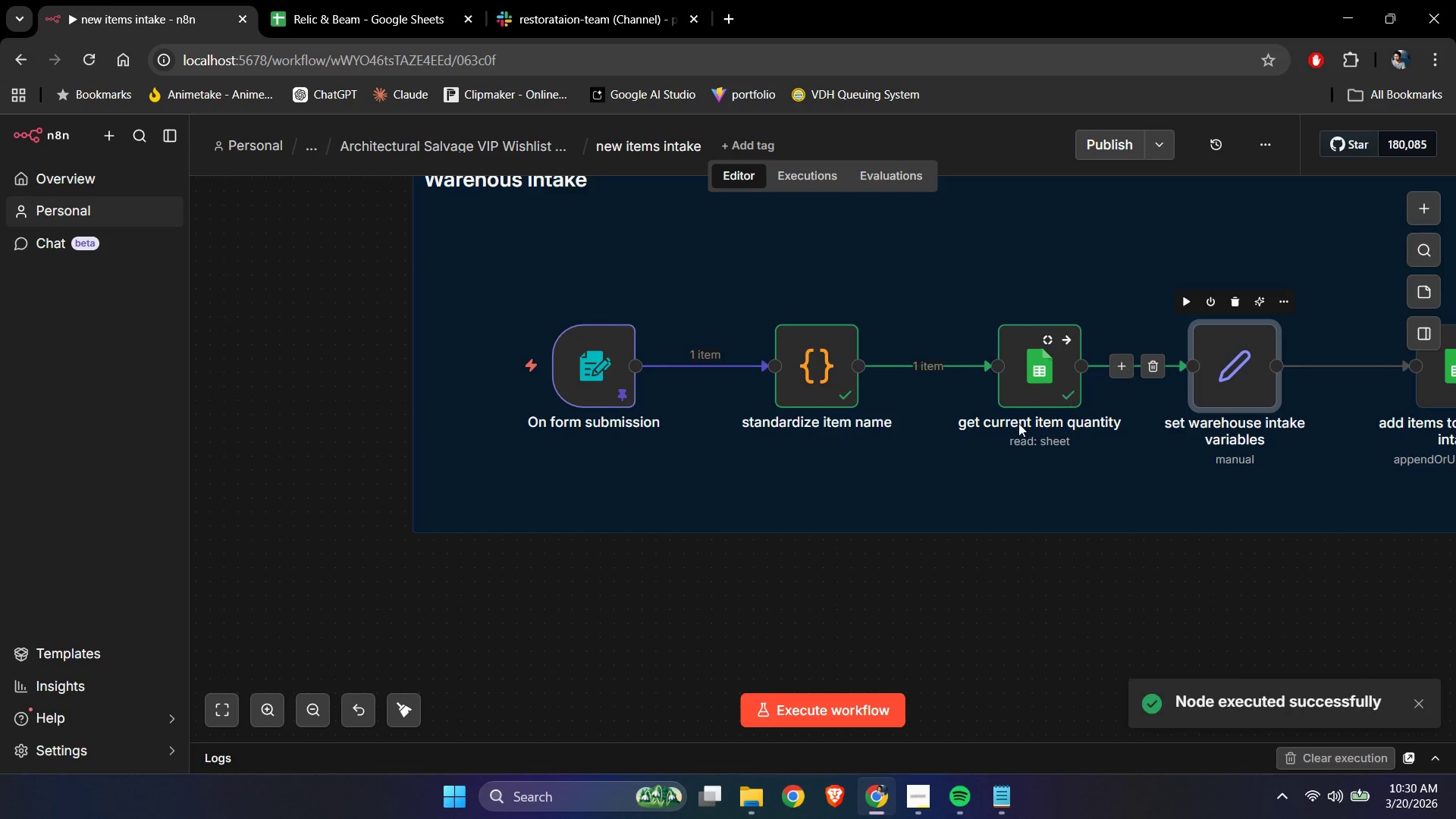 
scroll: coordinate [717, 451], scroll_direction: down, amount: 15.0
 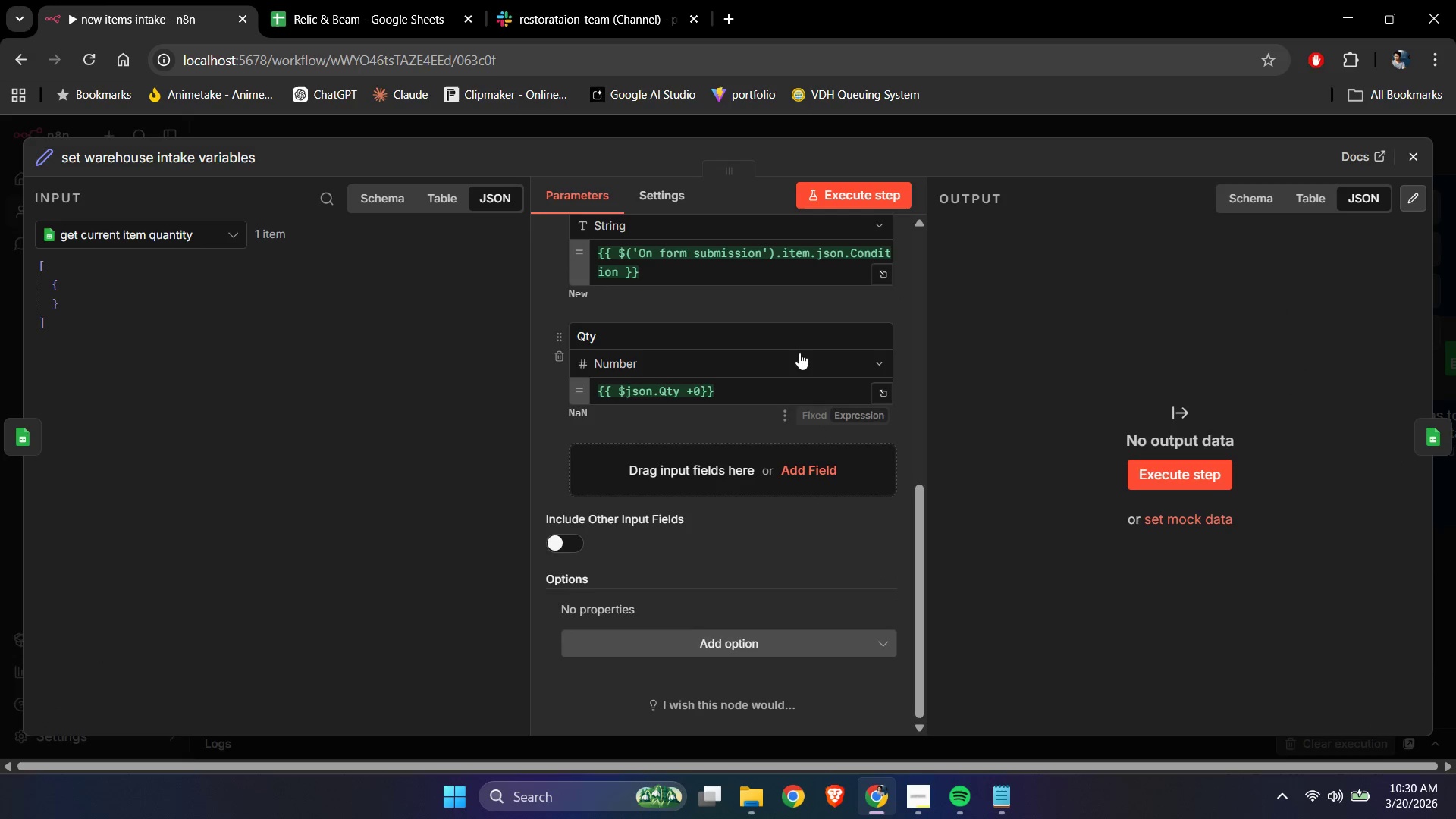 
scroll: coordinate [799, 368], scroll_direction: up, amount: 1.0
 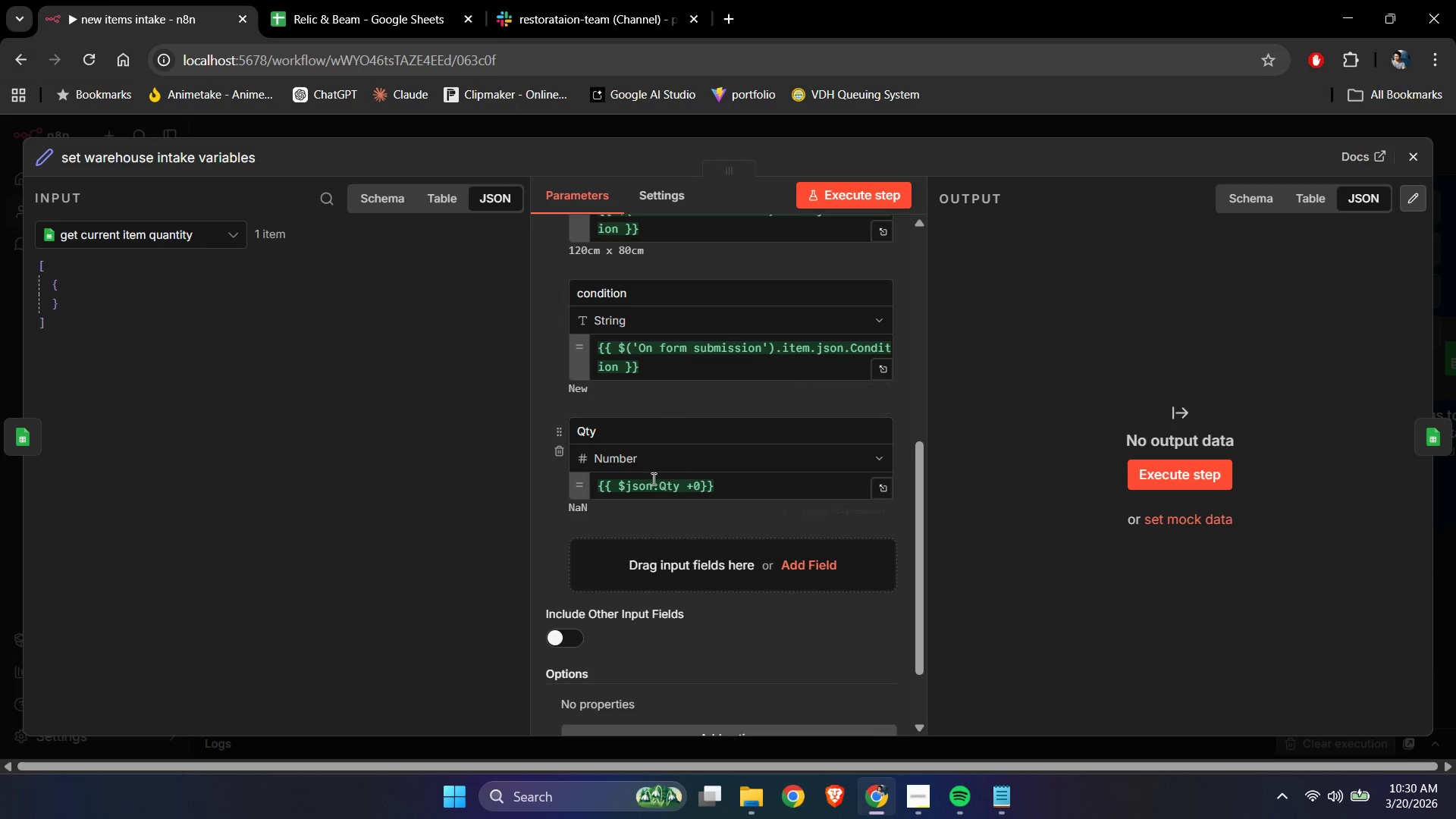 
mouse_move([654, 466])
 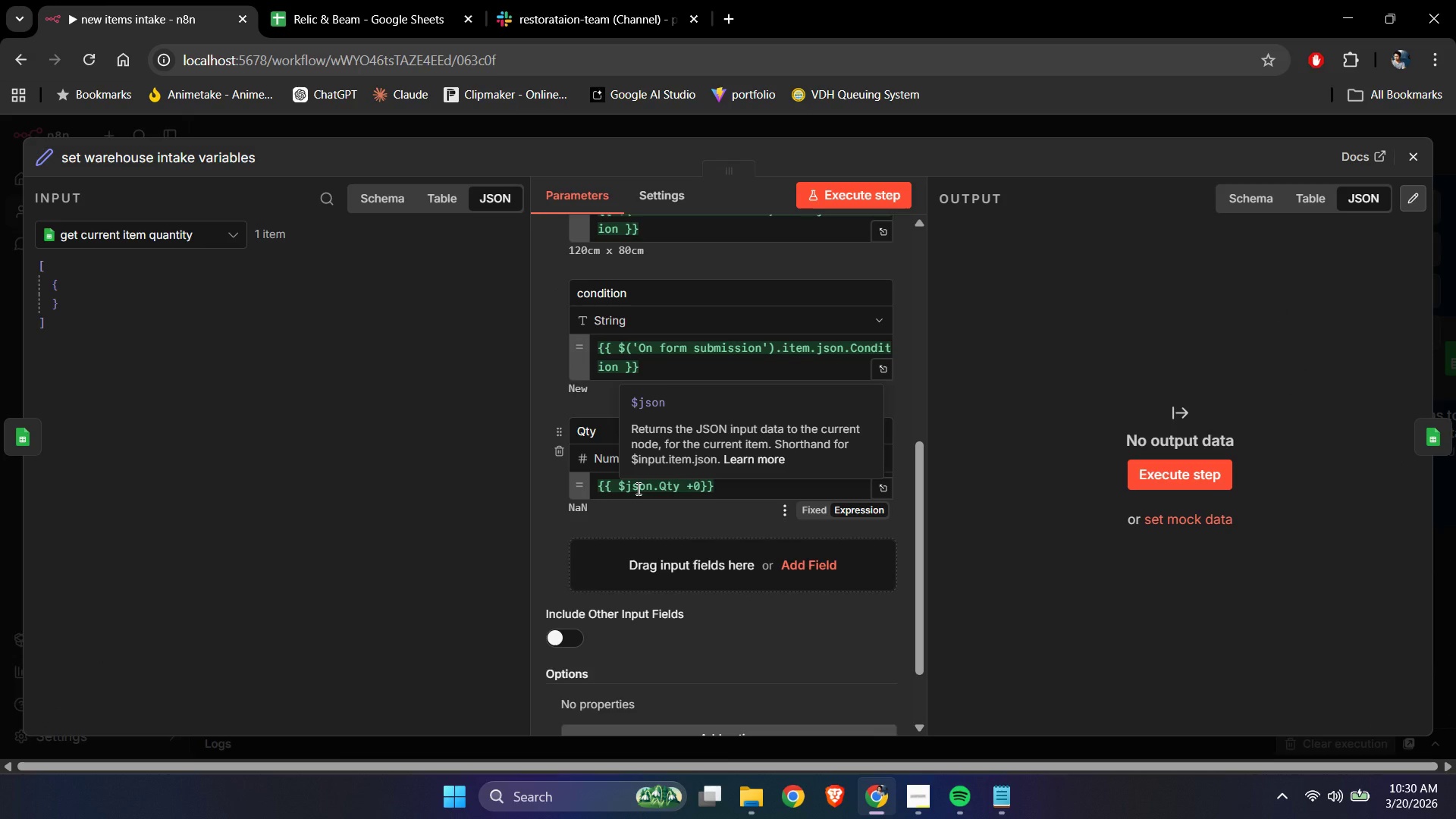 
left_click([642, 522])
 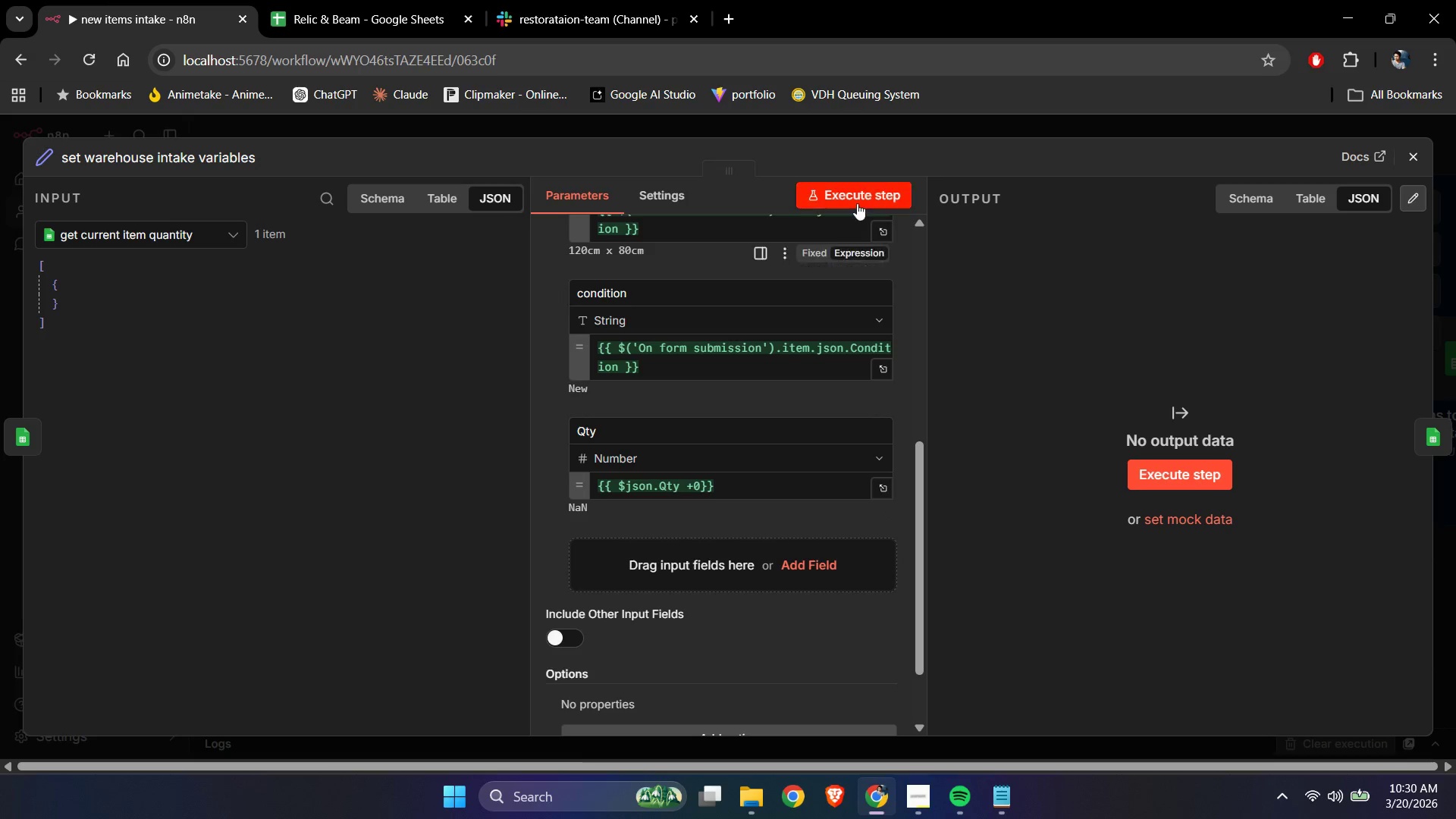 
left_click([856, 199])
 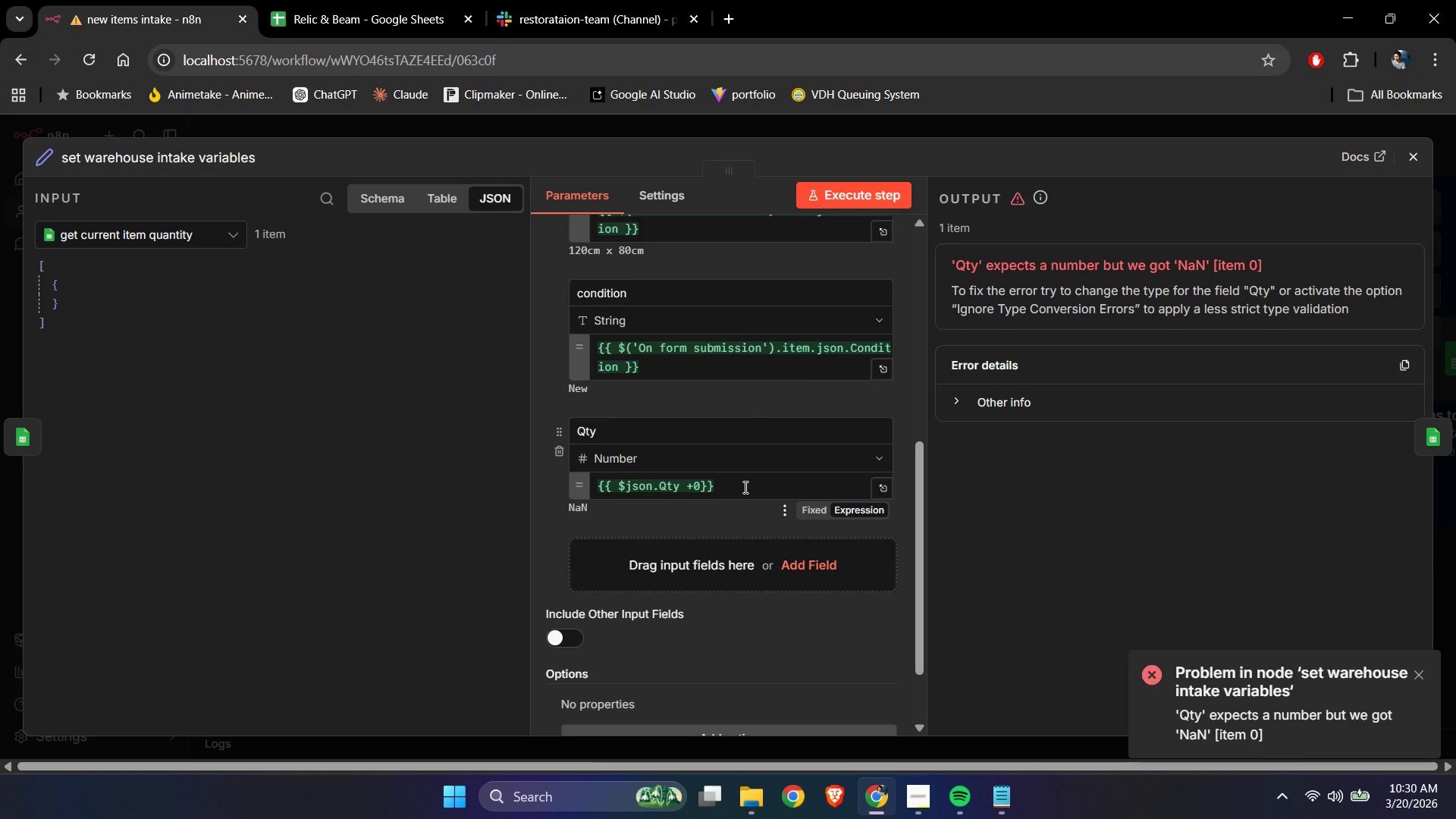 
left_click([700, 488])
 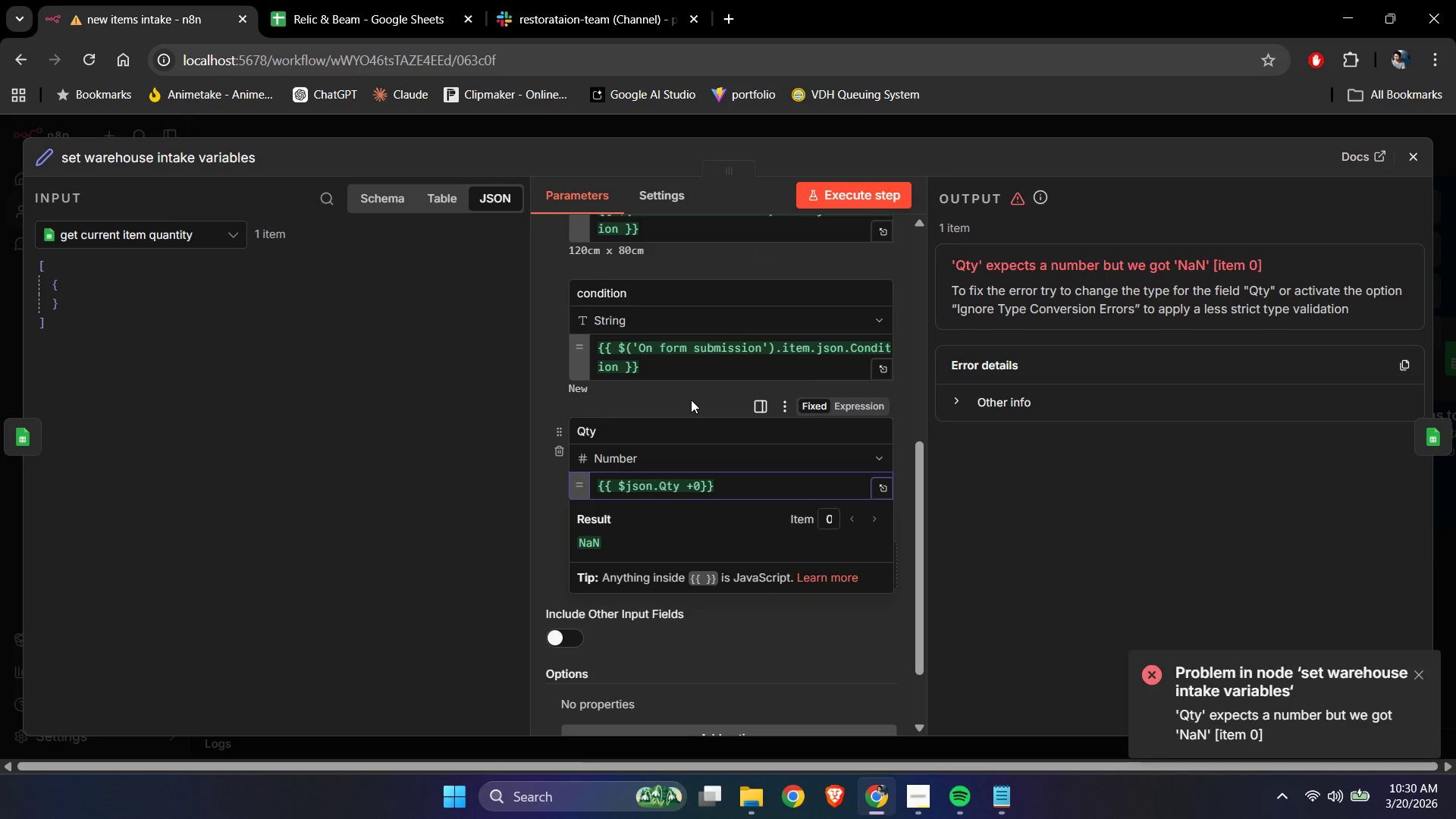 
key(Backspace)
 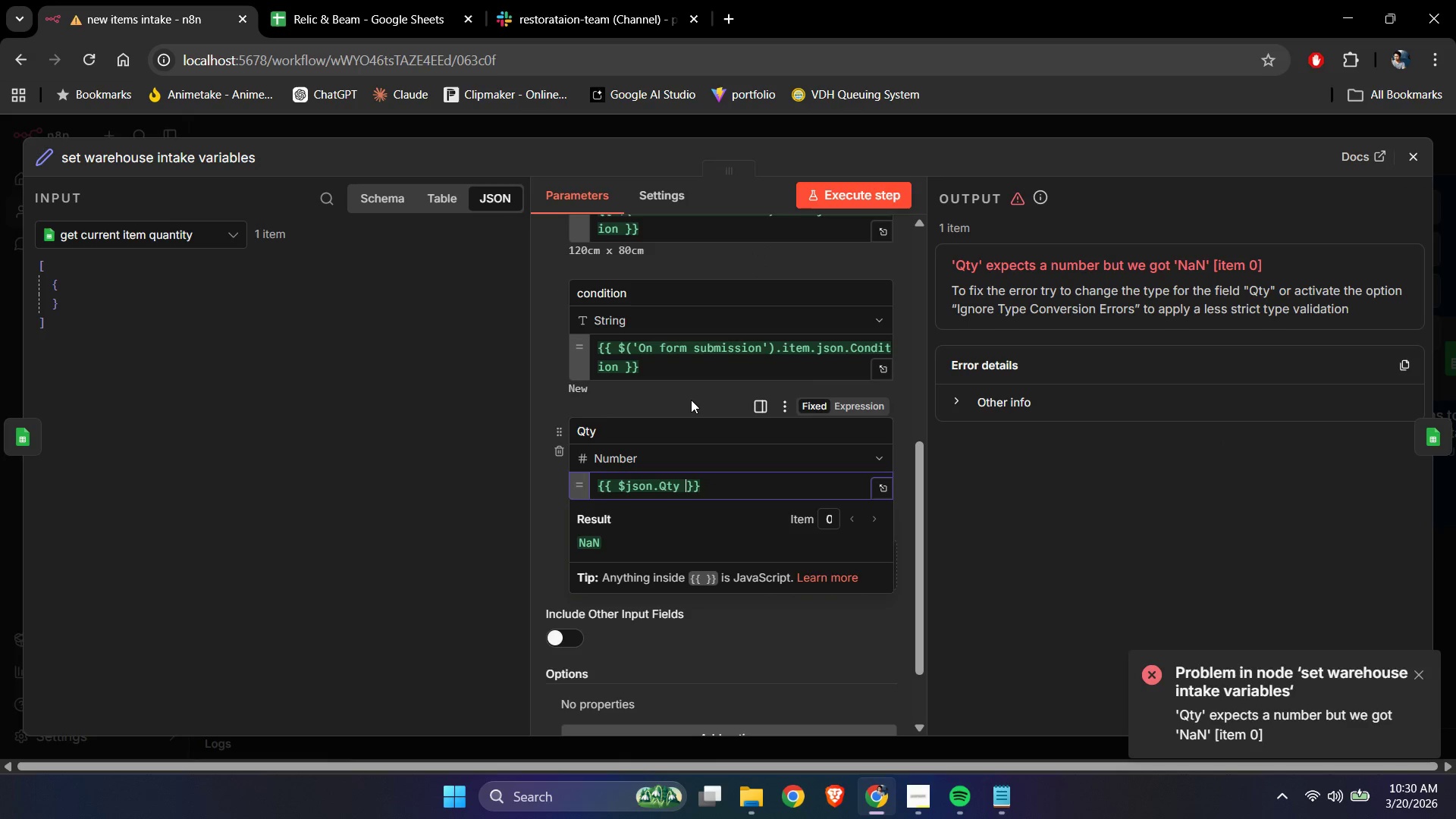 
key(Backspace)
 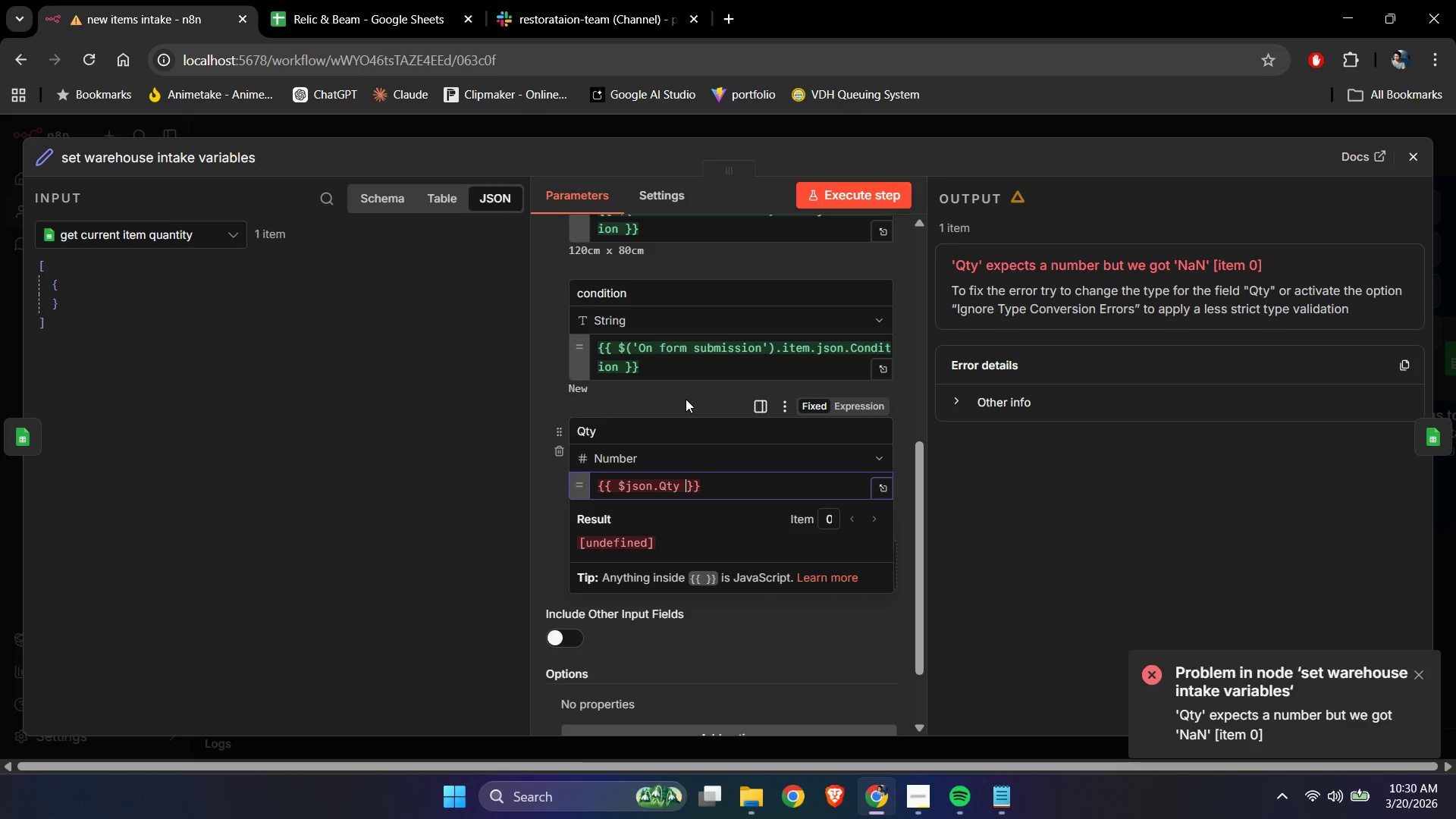 
left_click([686, 399])
 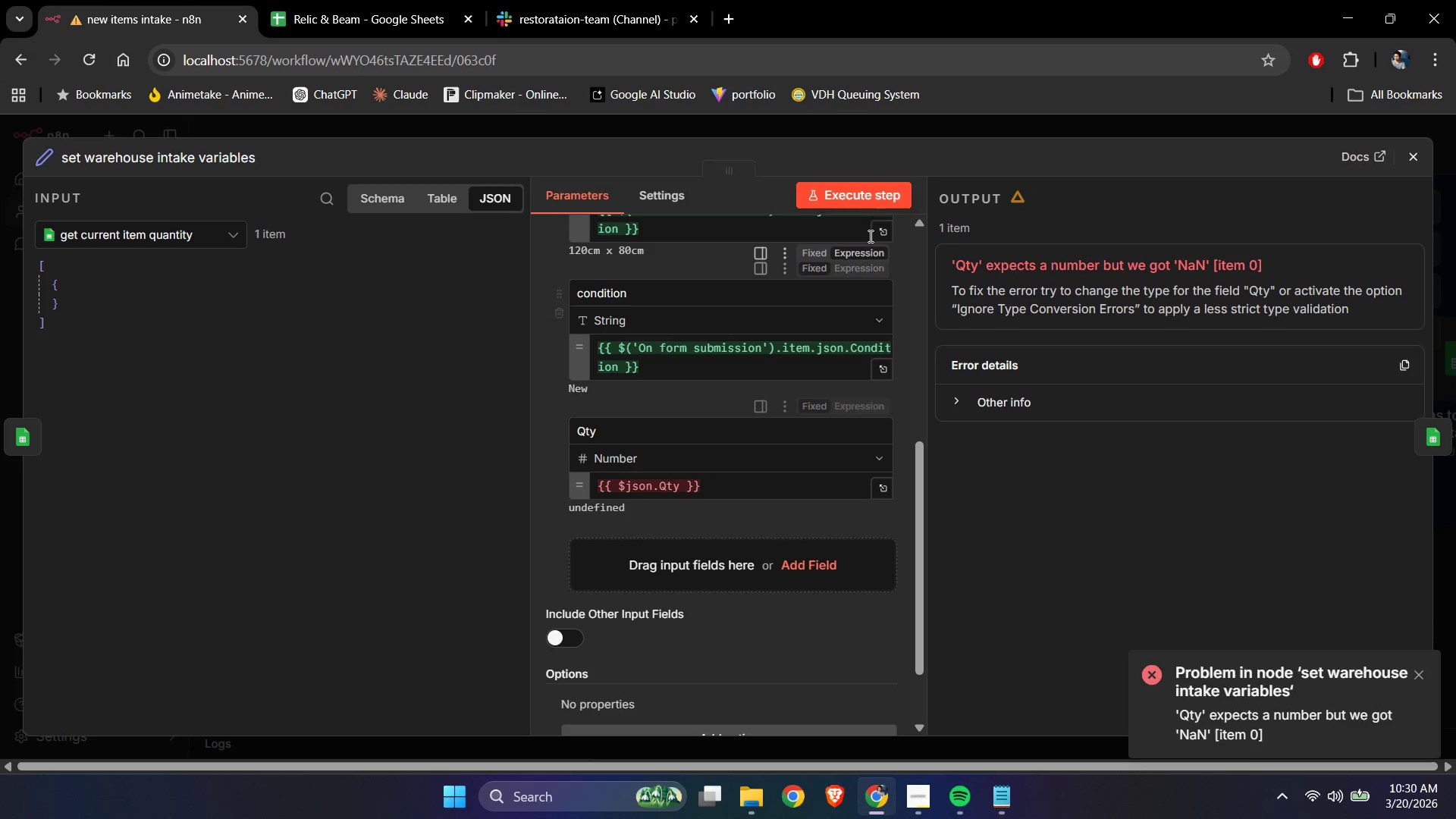 
left_click([858, 190])
 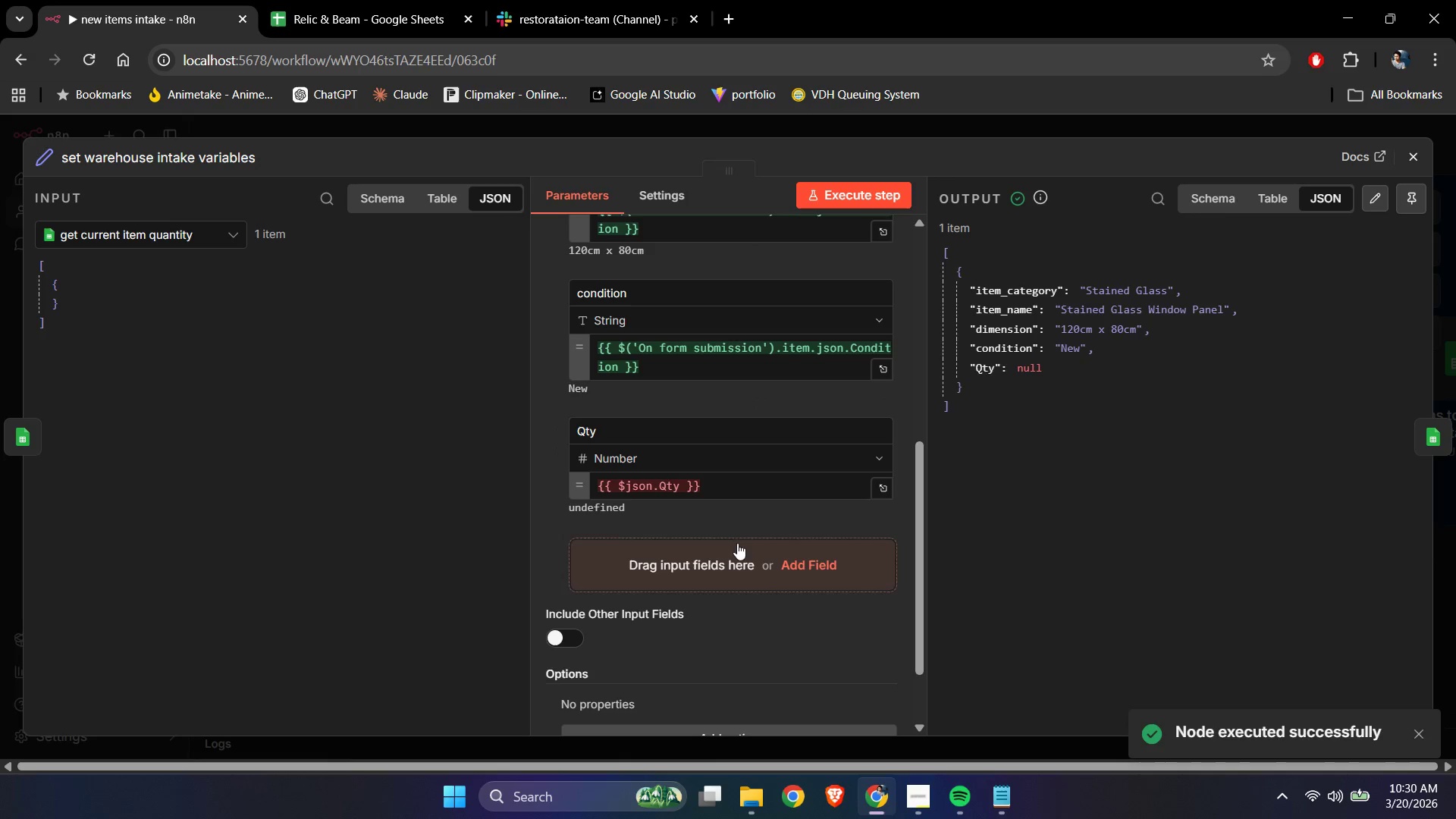 
left_click([727, 489])
 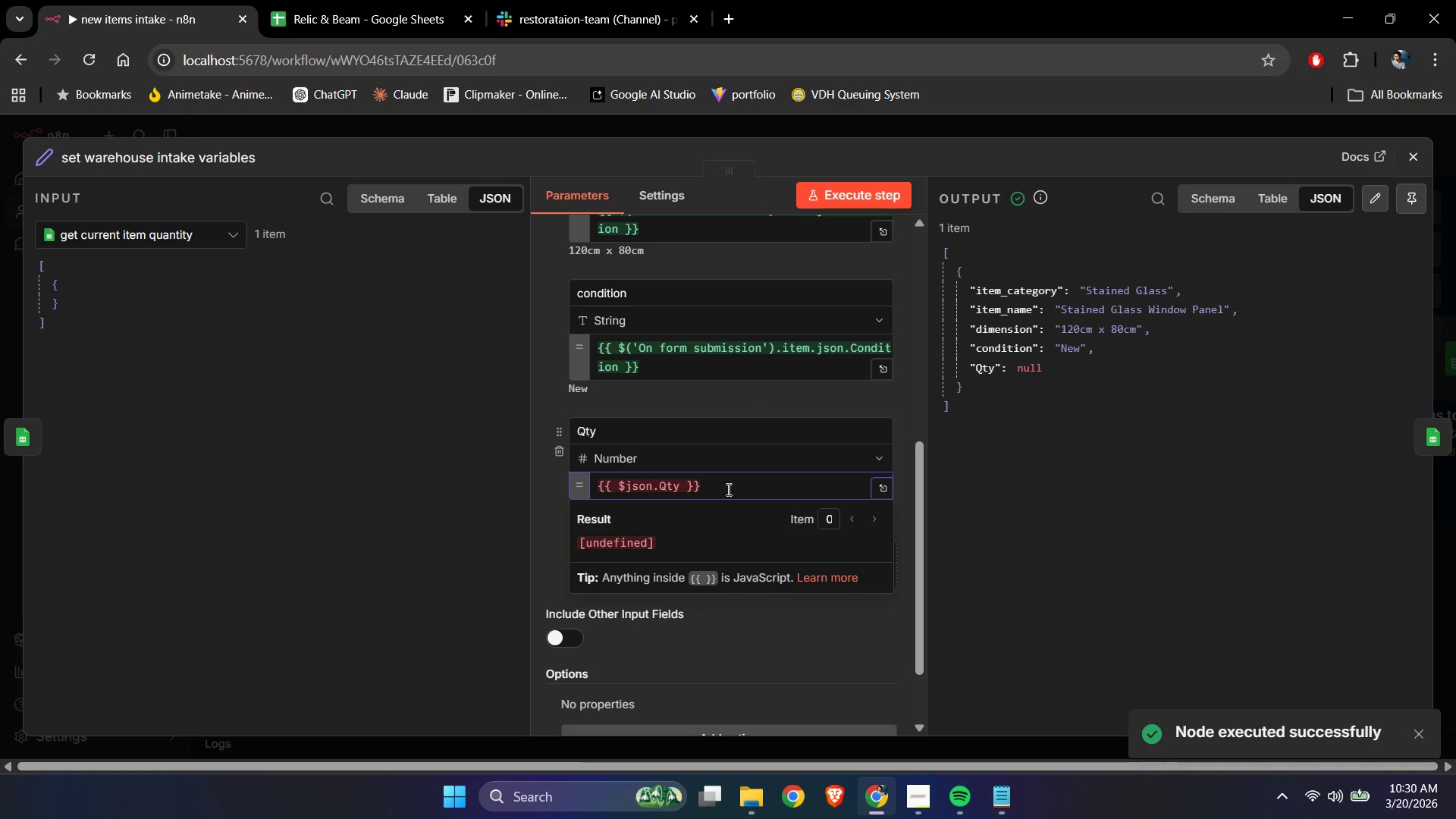 
key(Space)
 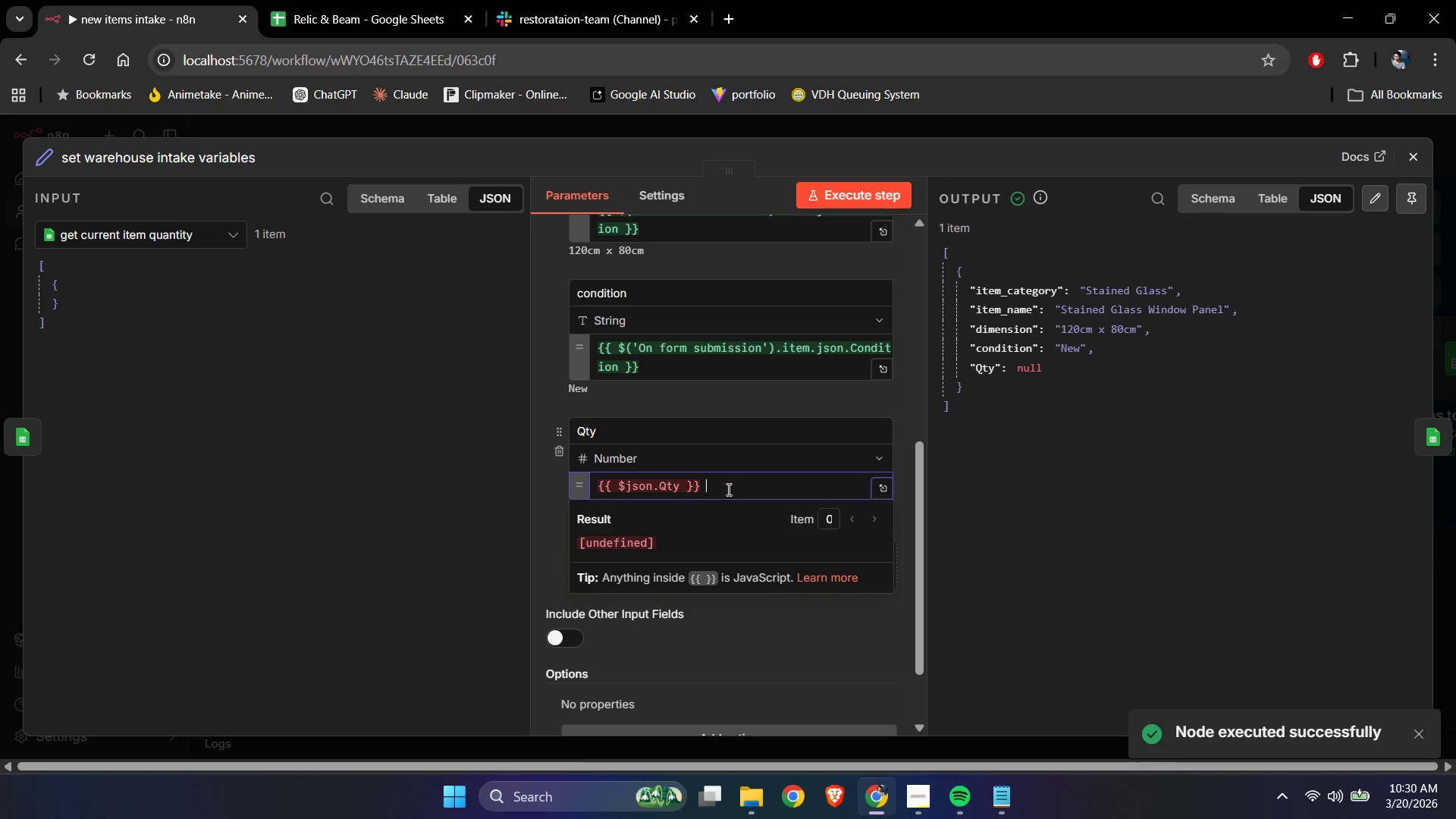 
key(NumpadAdd)
 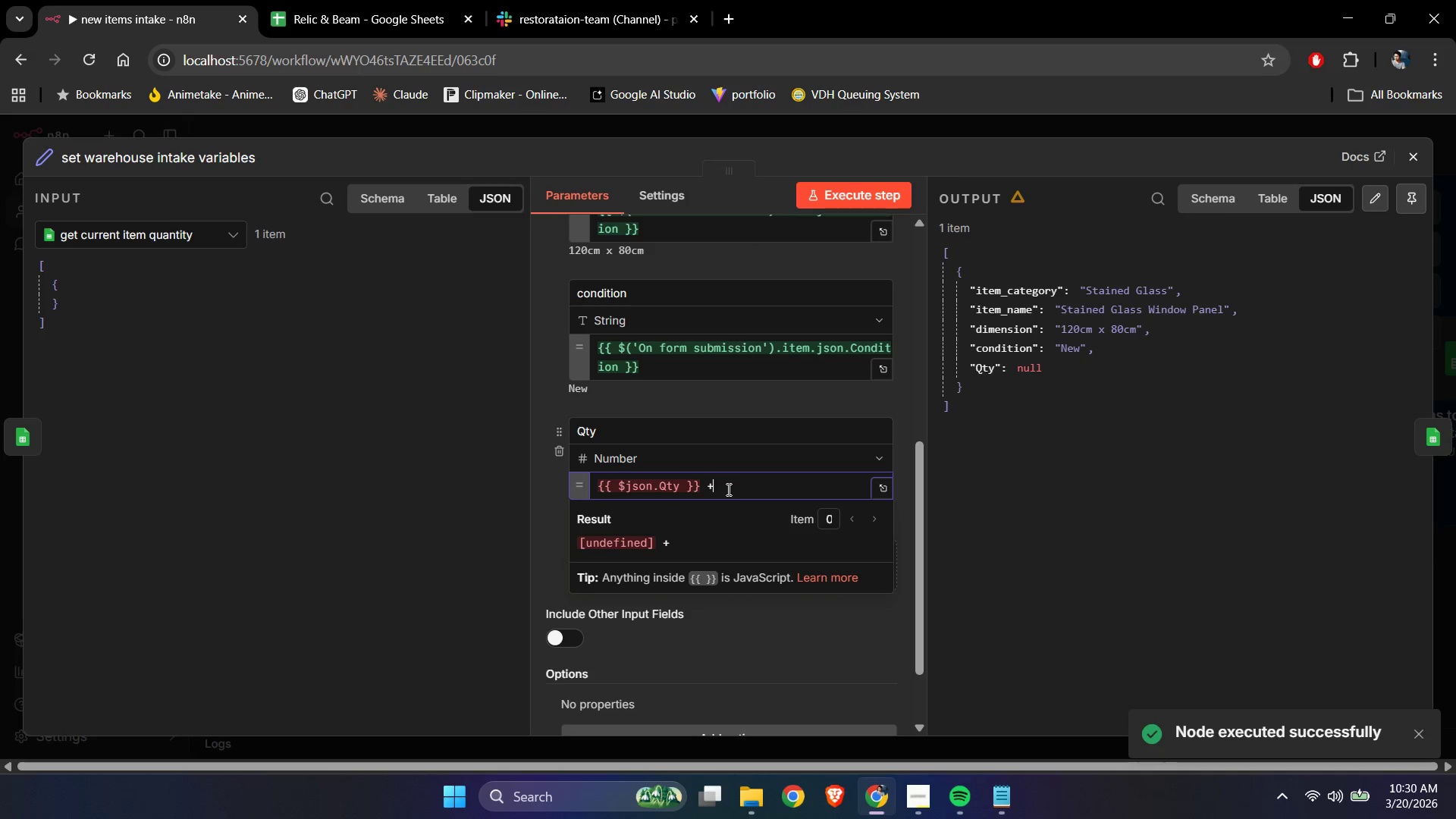 
key(Space)
 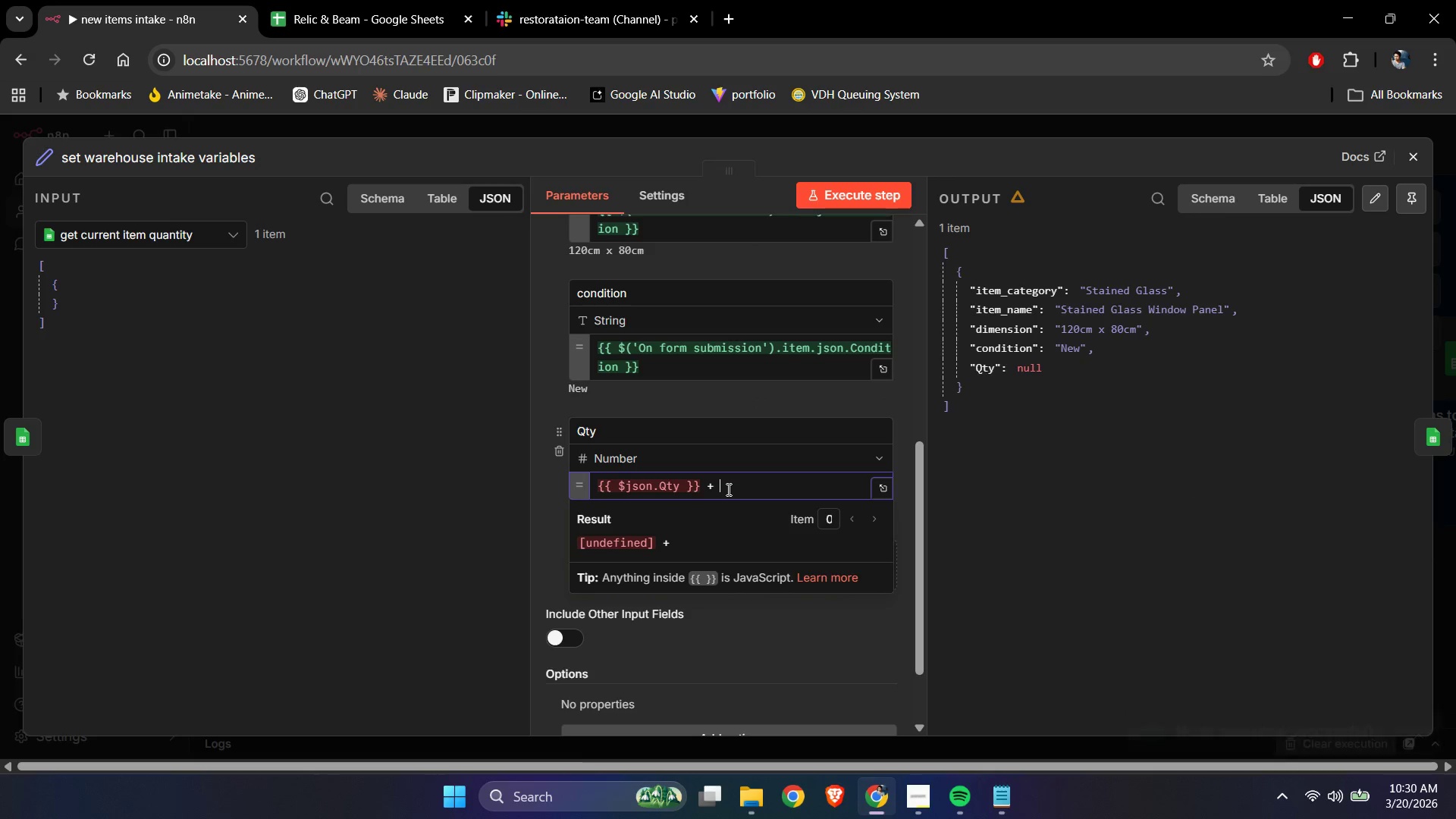 
key(Shift+BracketLeft)
 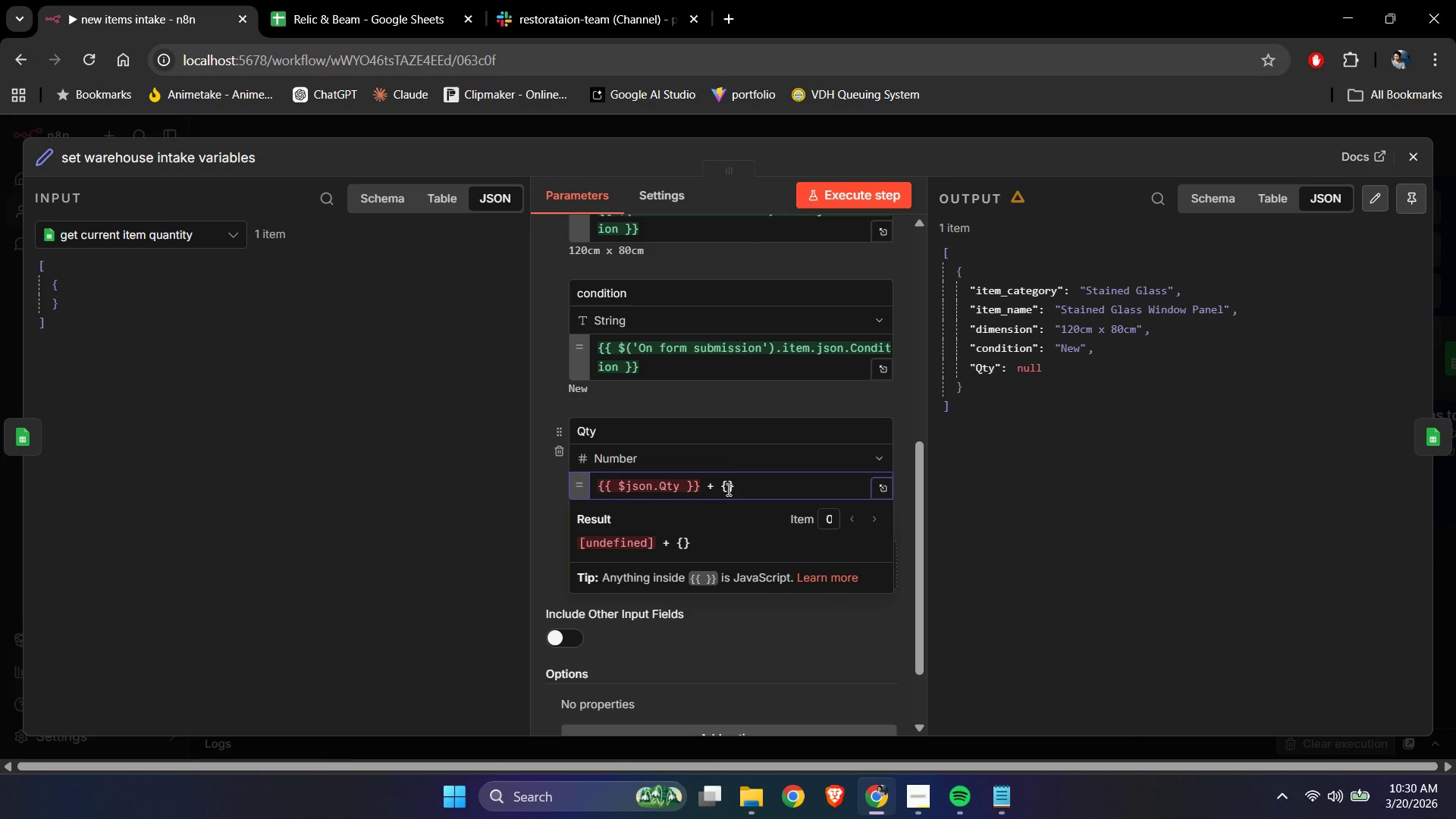 
key(Shift+BracketLeft)
 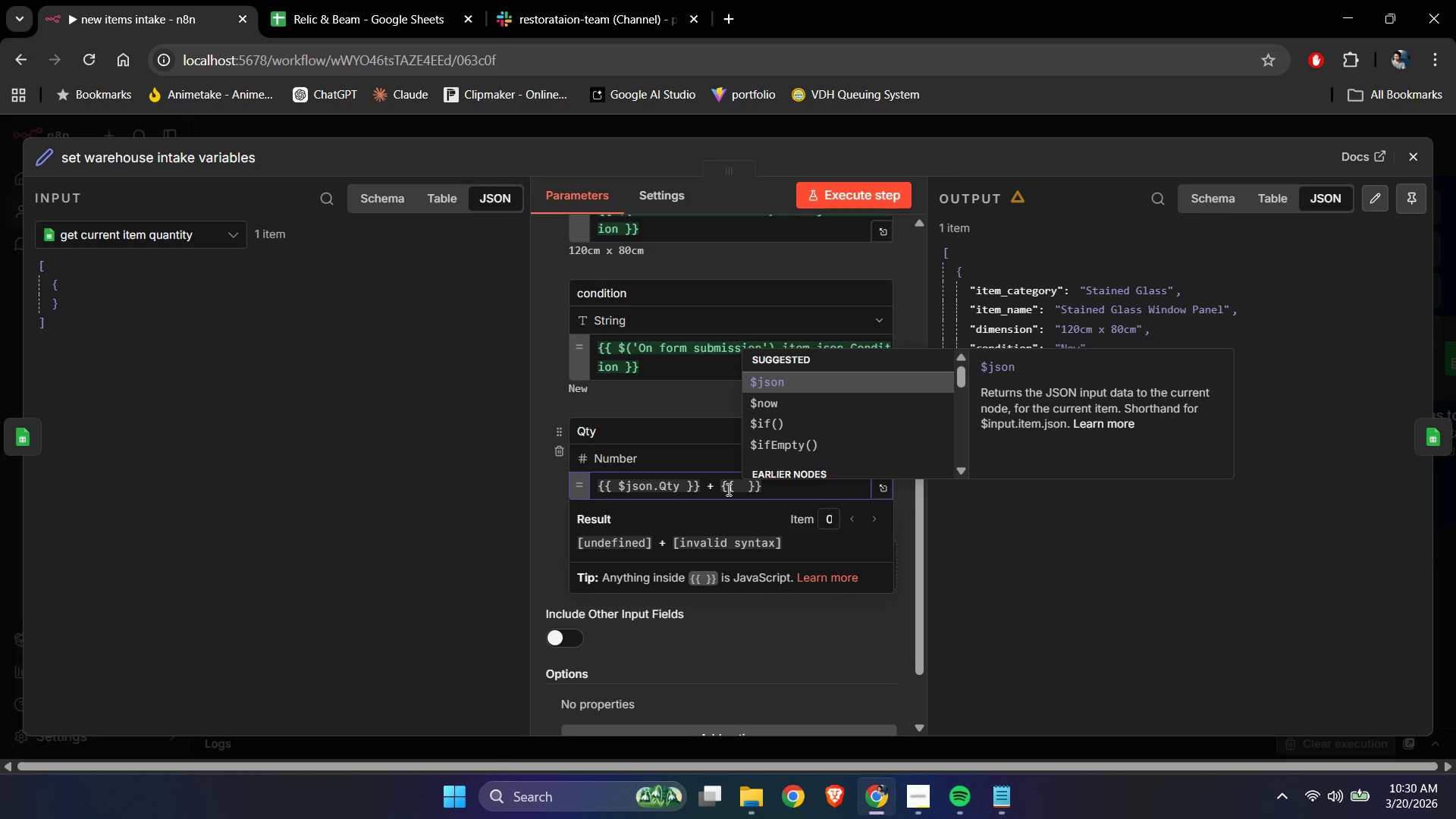 
key(Numpad0)
 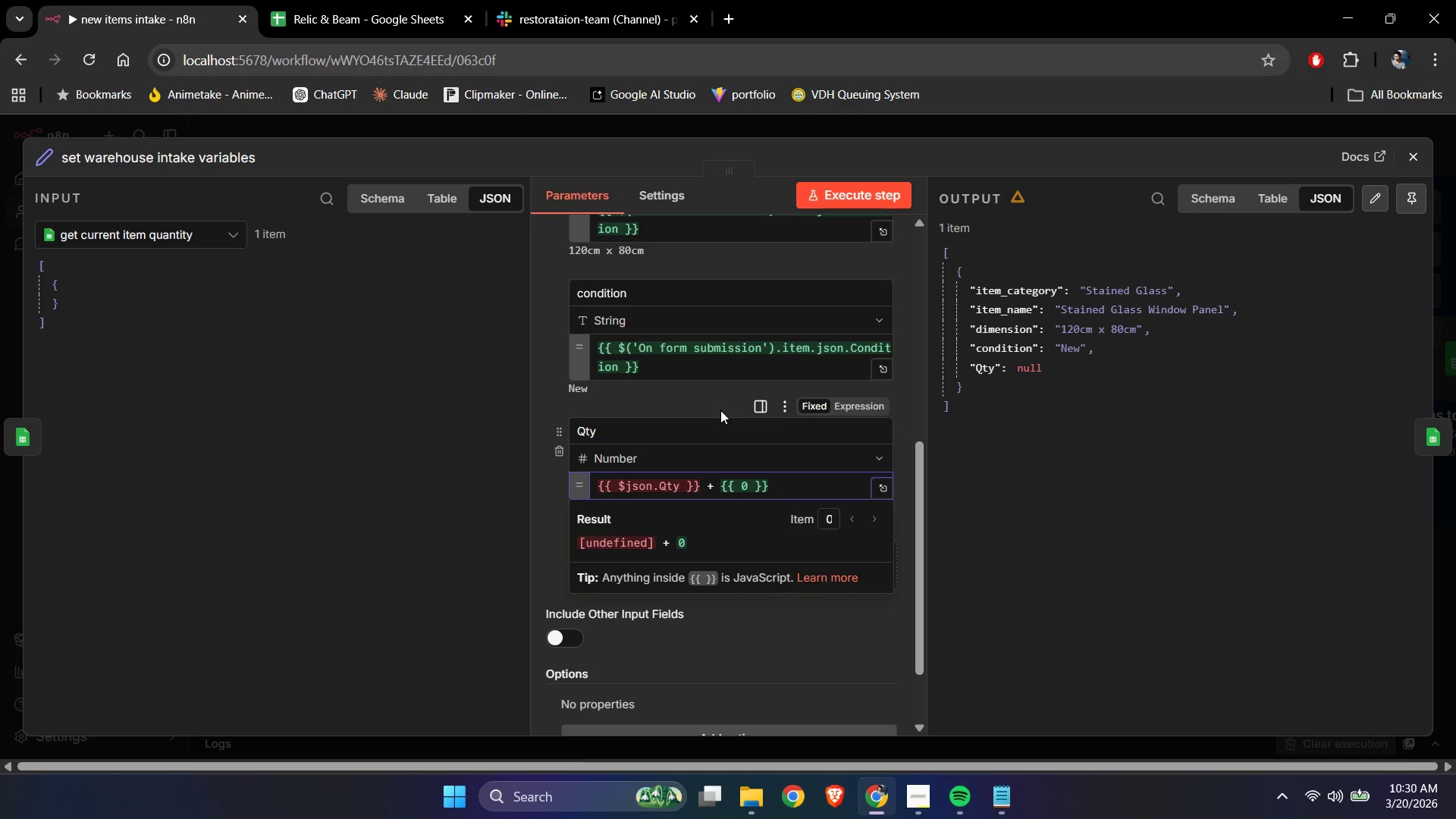 
left_click([709, 408])
 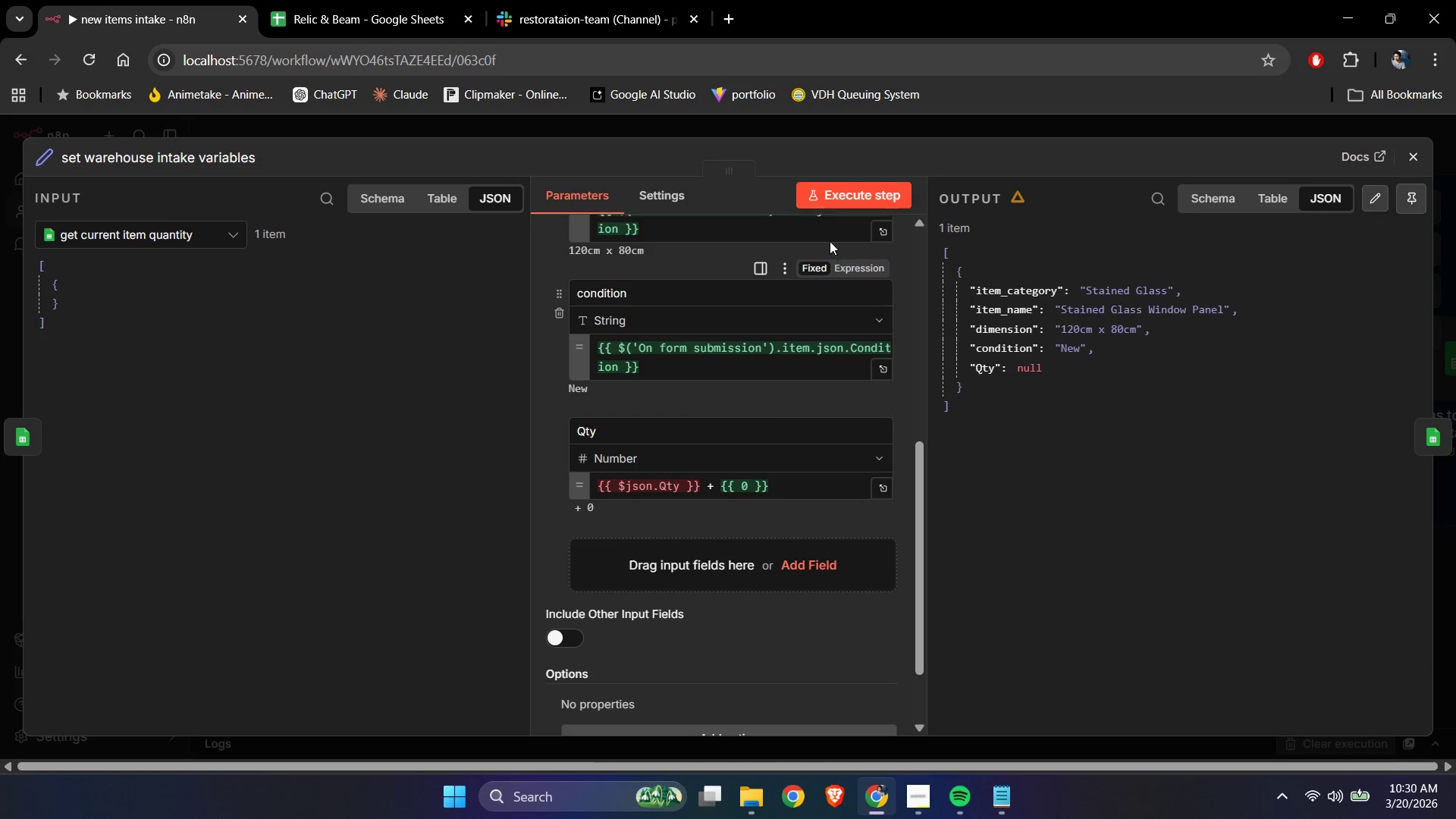 
left_click([830, 194])
 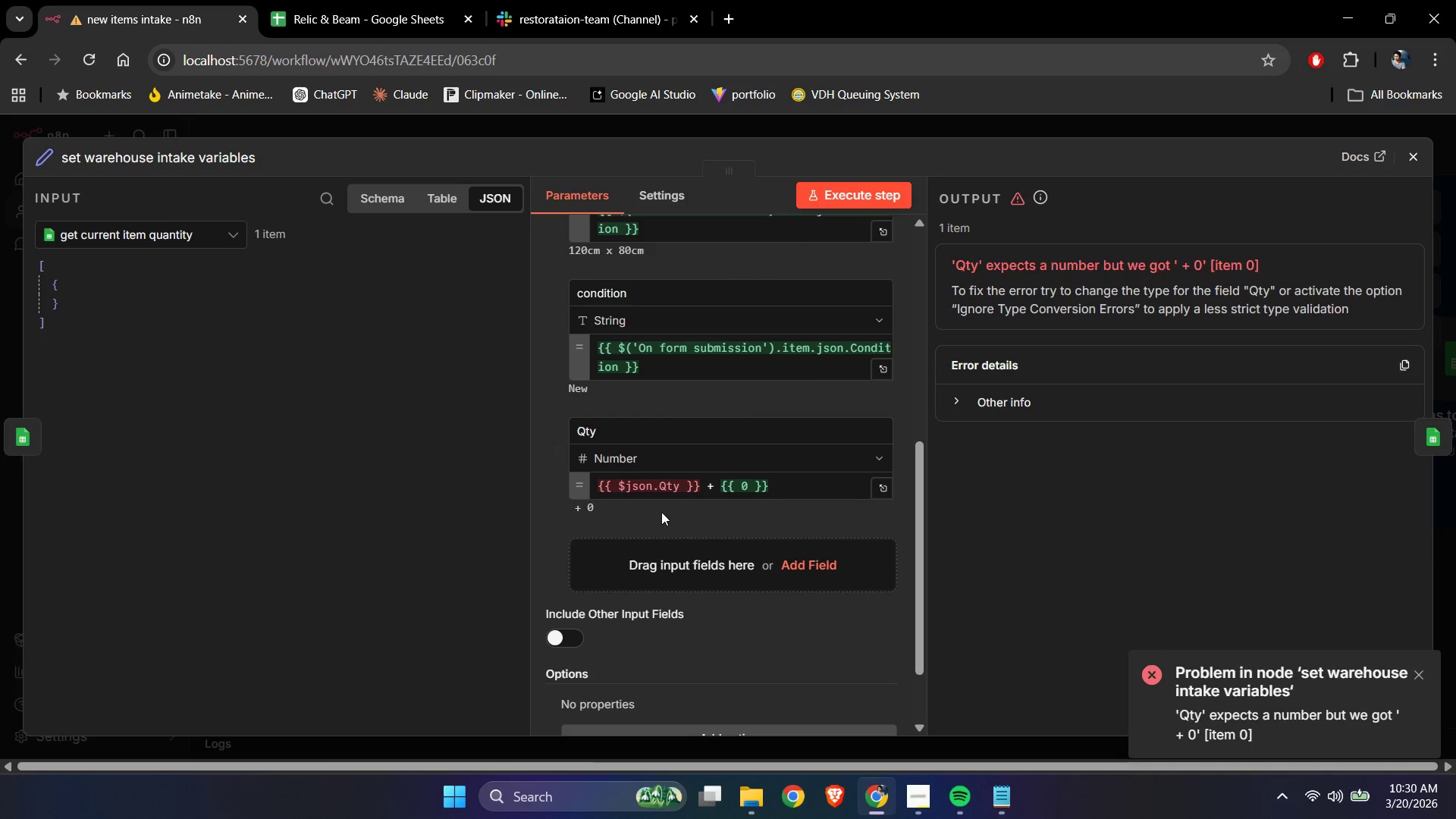 
left_click([887, 457])
 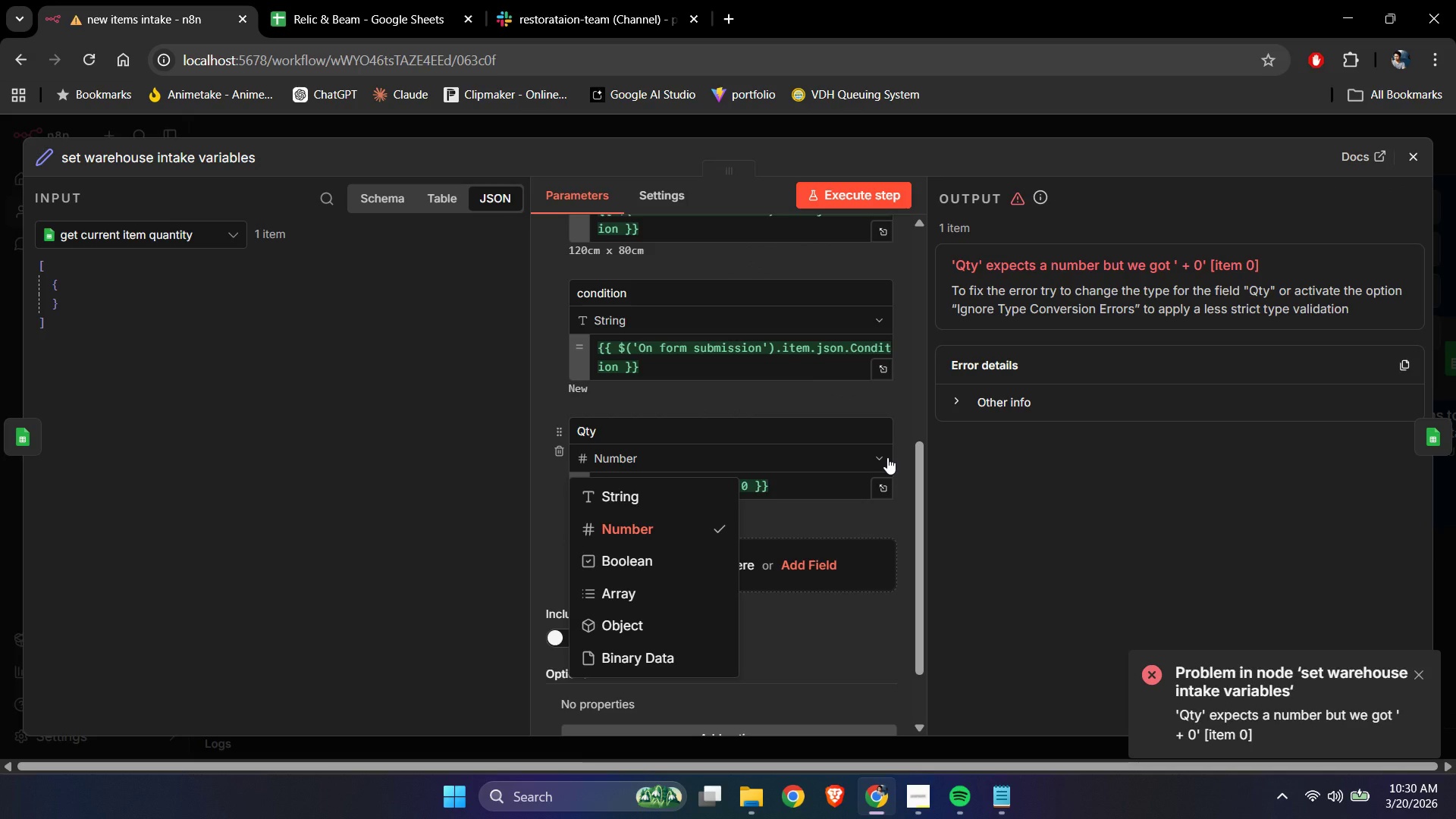 
left_click([887, 457])
 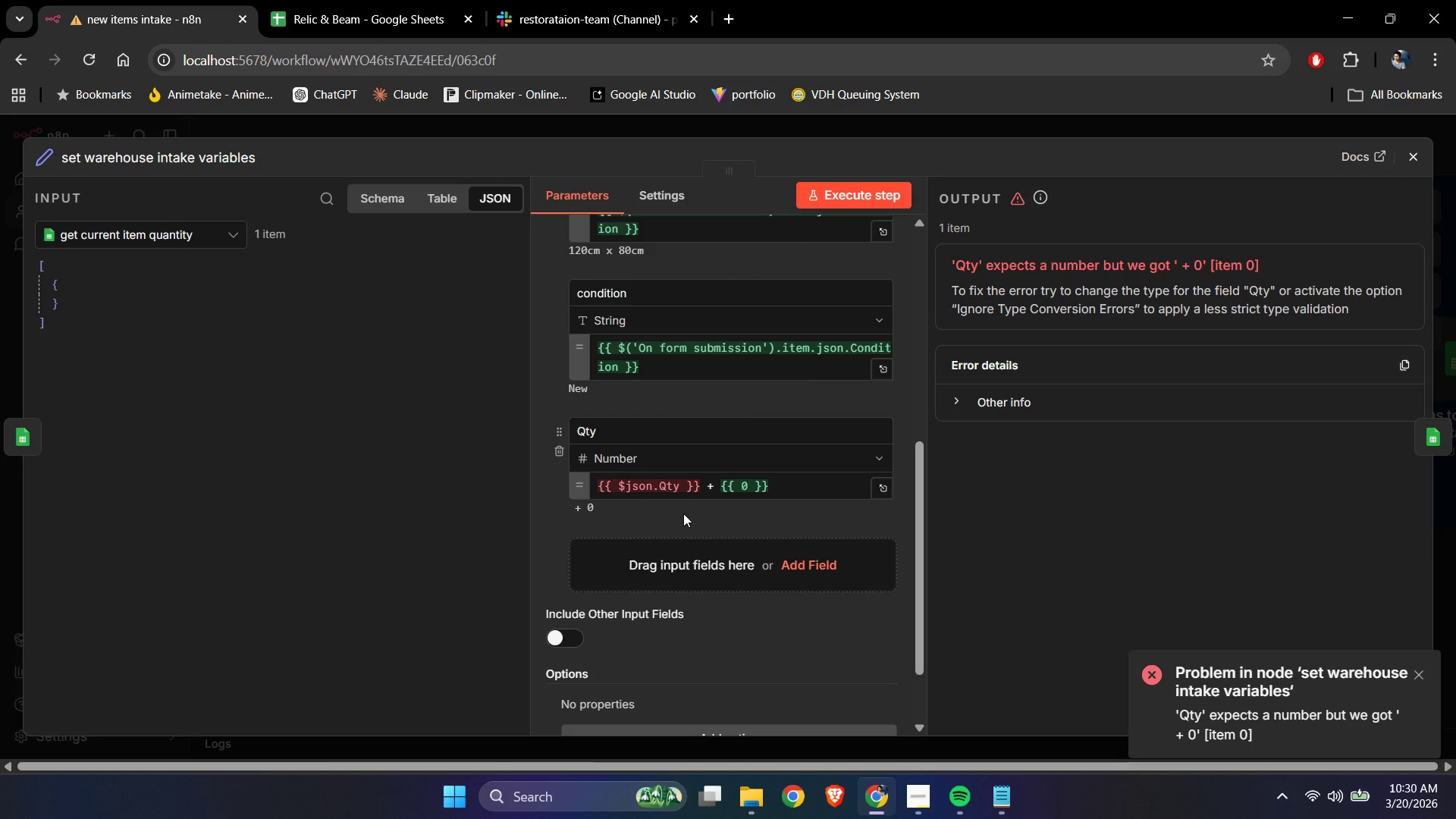 
scroll: coordinate [683, 514], scroll_direction: down, amount: 2.0
 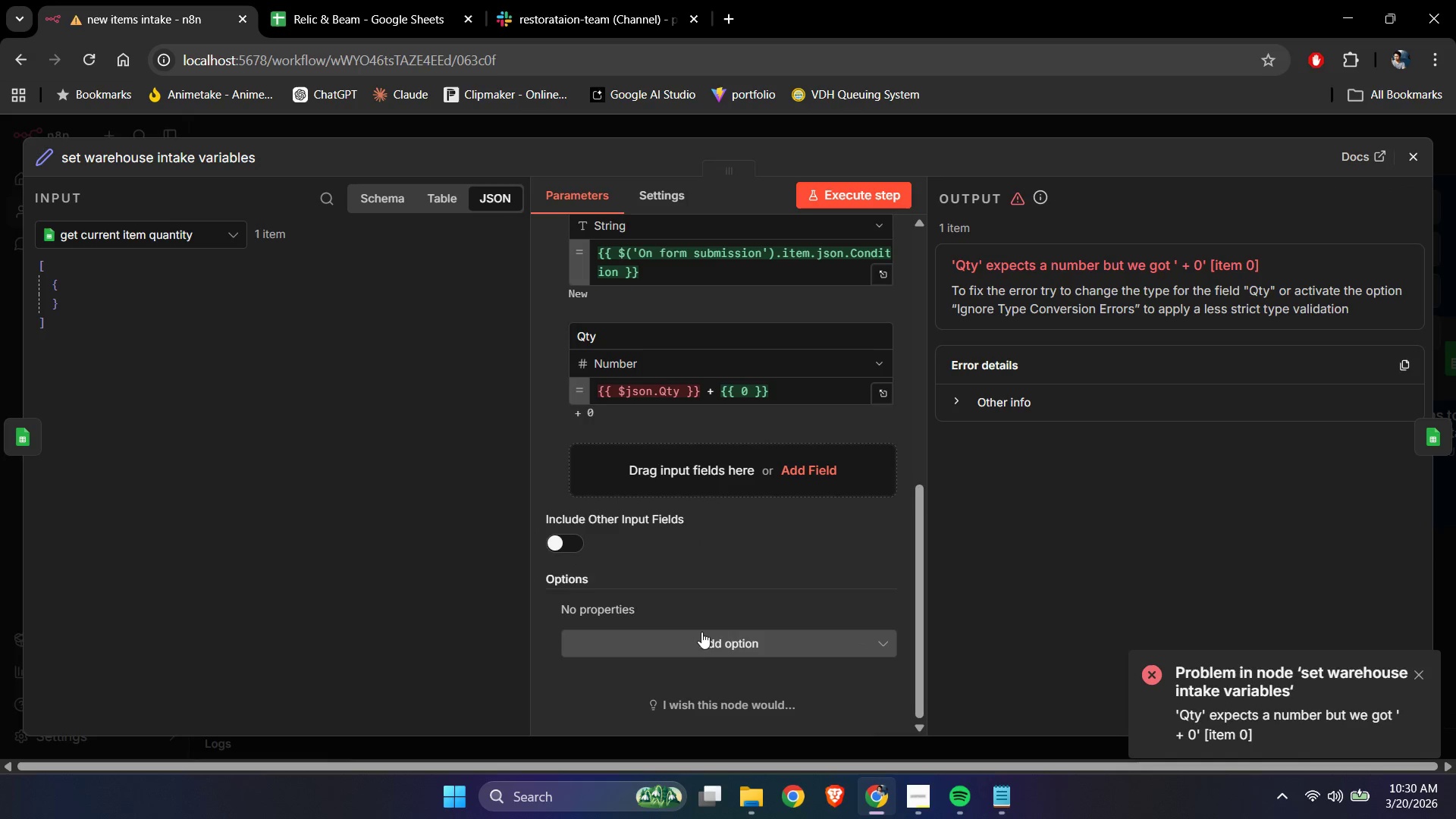 
left_click([703, 639])
 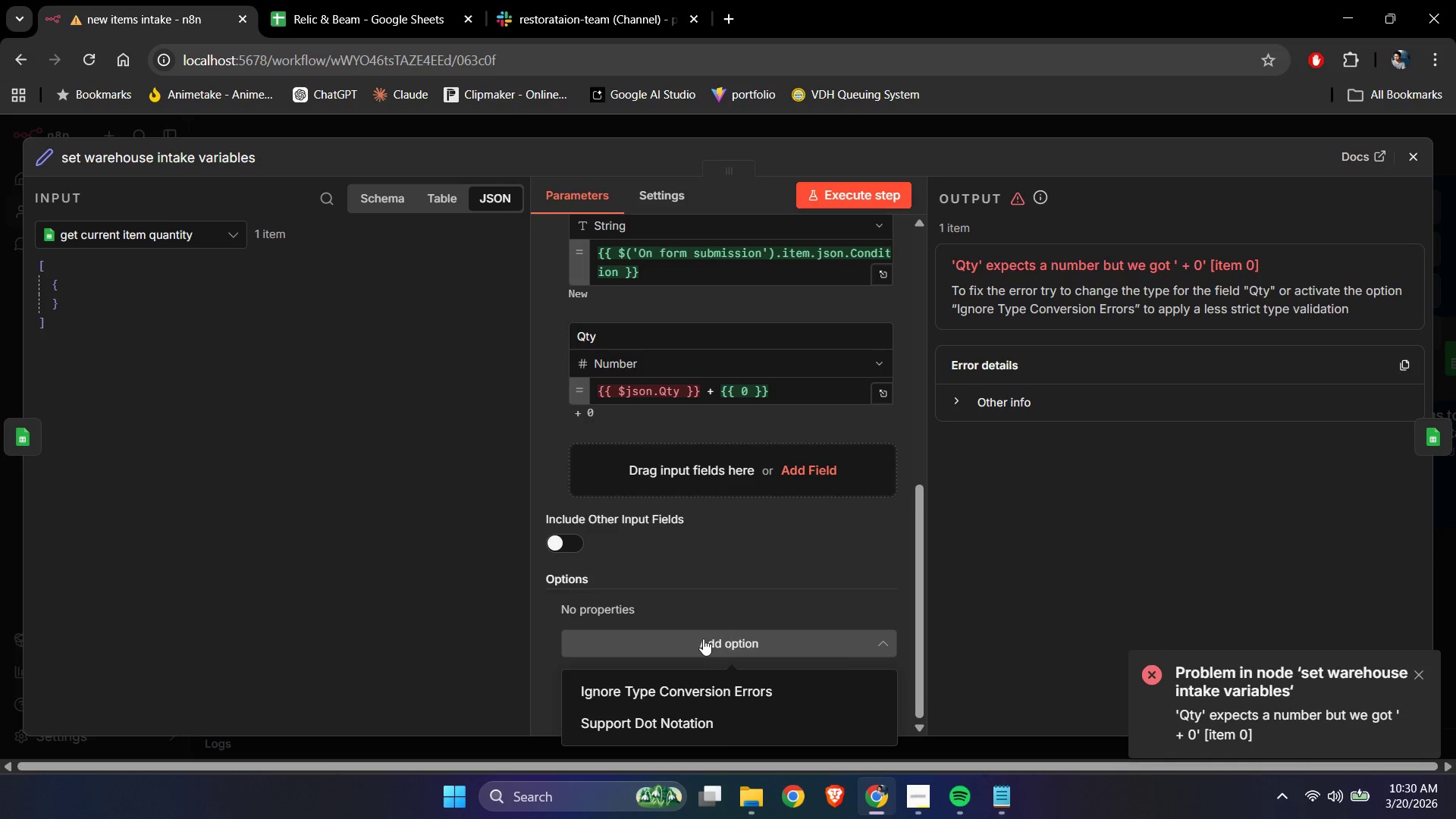 
scroll: coordinate [703, 674], scroll_direction: down, amount: 3.0
 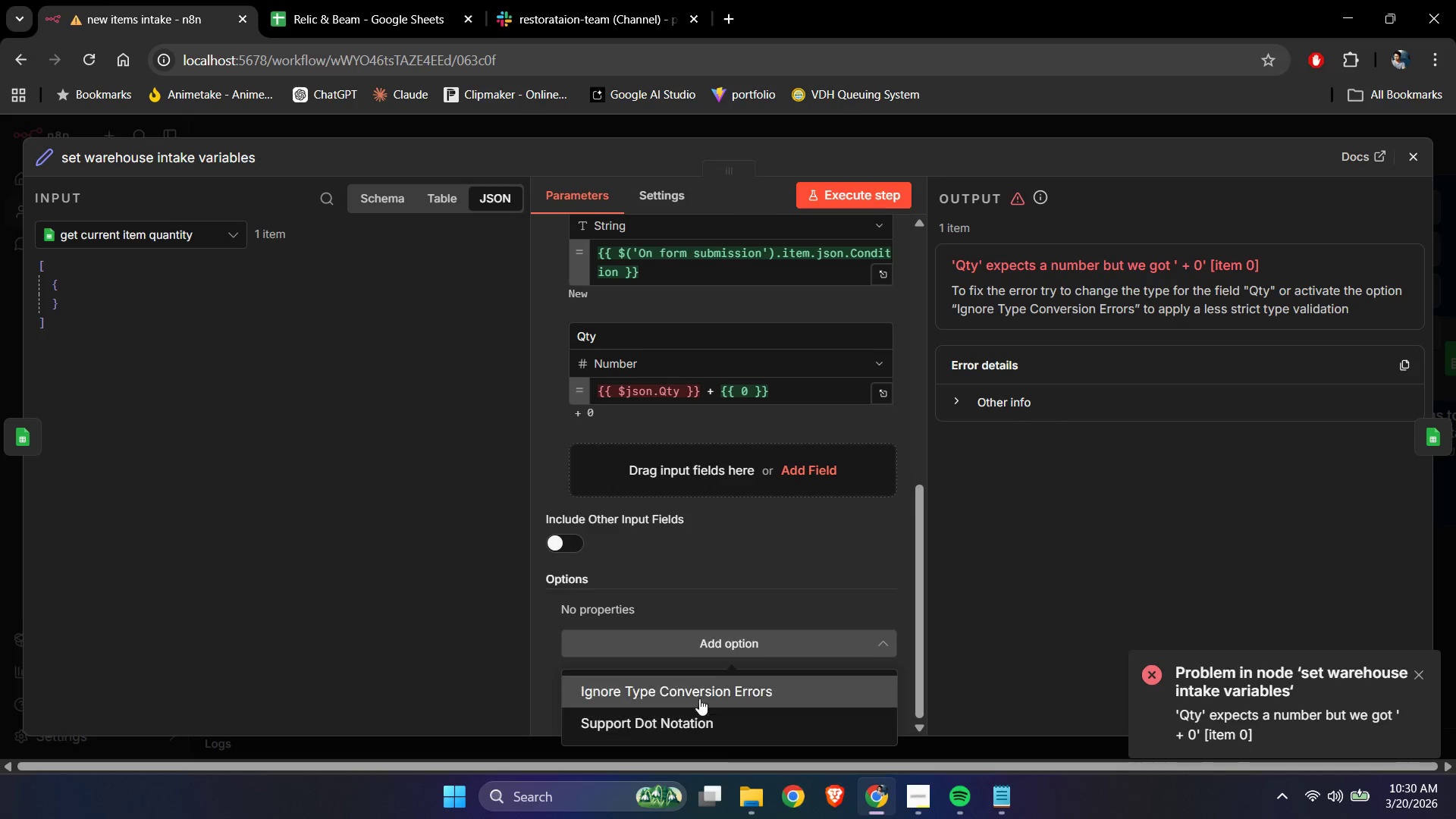 
left_click([697, 686])
 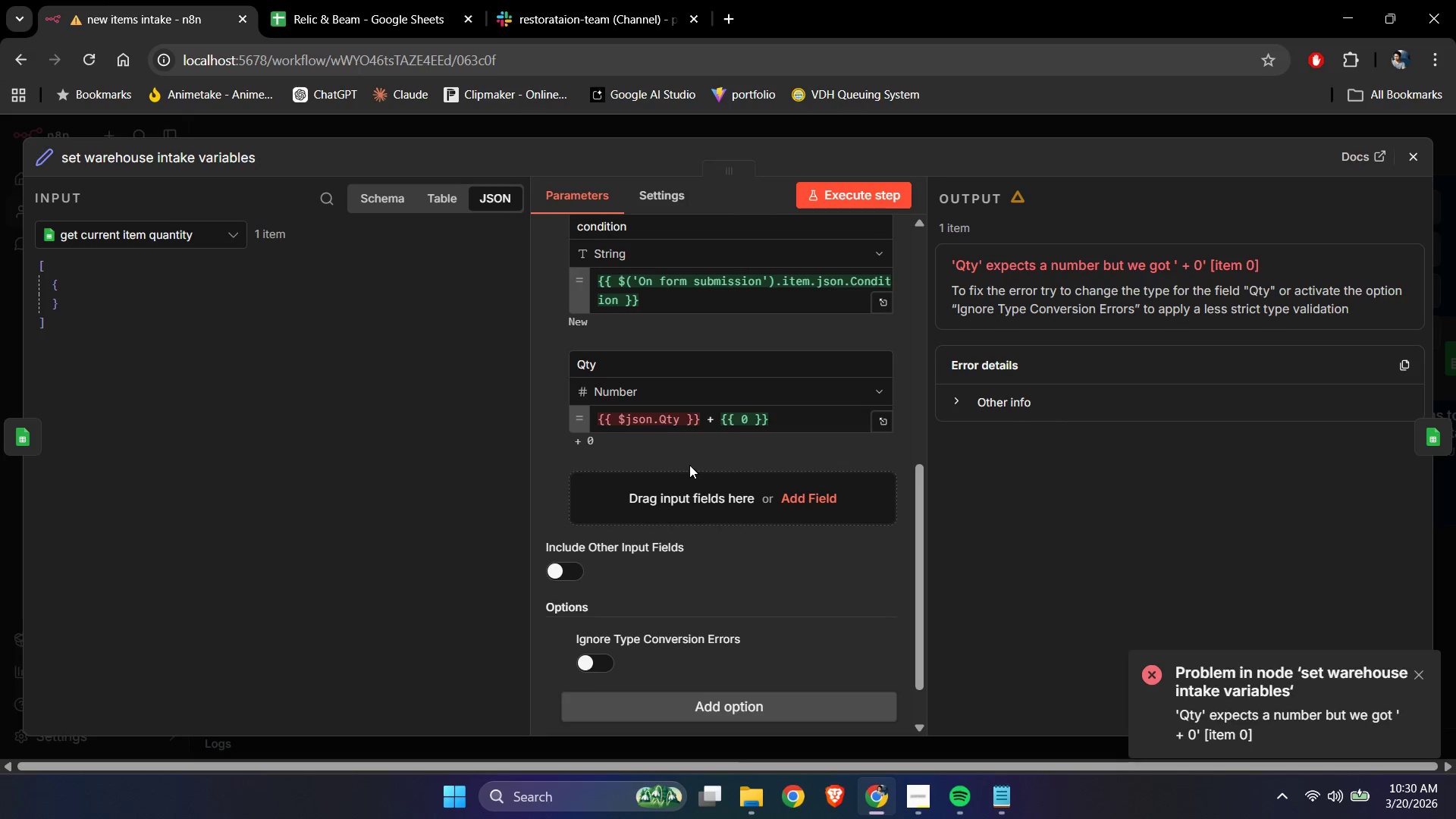 
left_click([687, 445])
 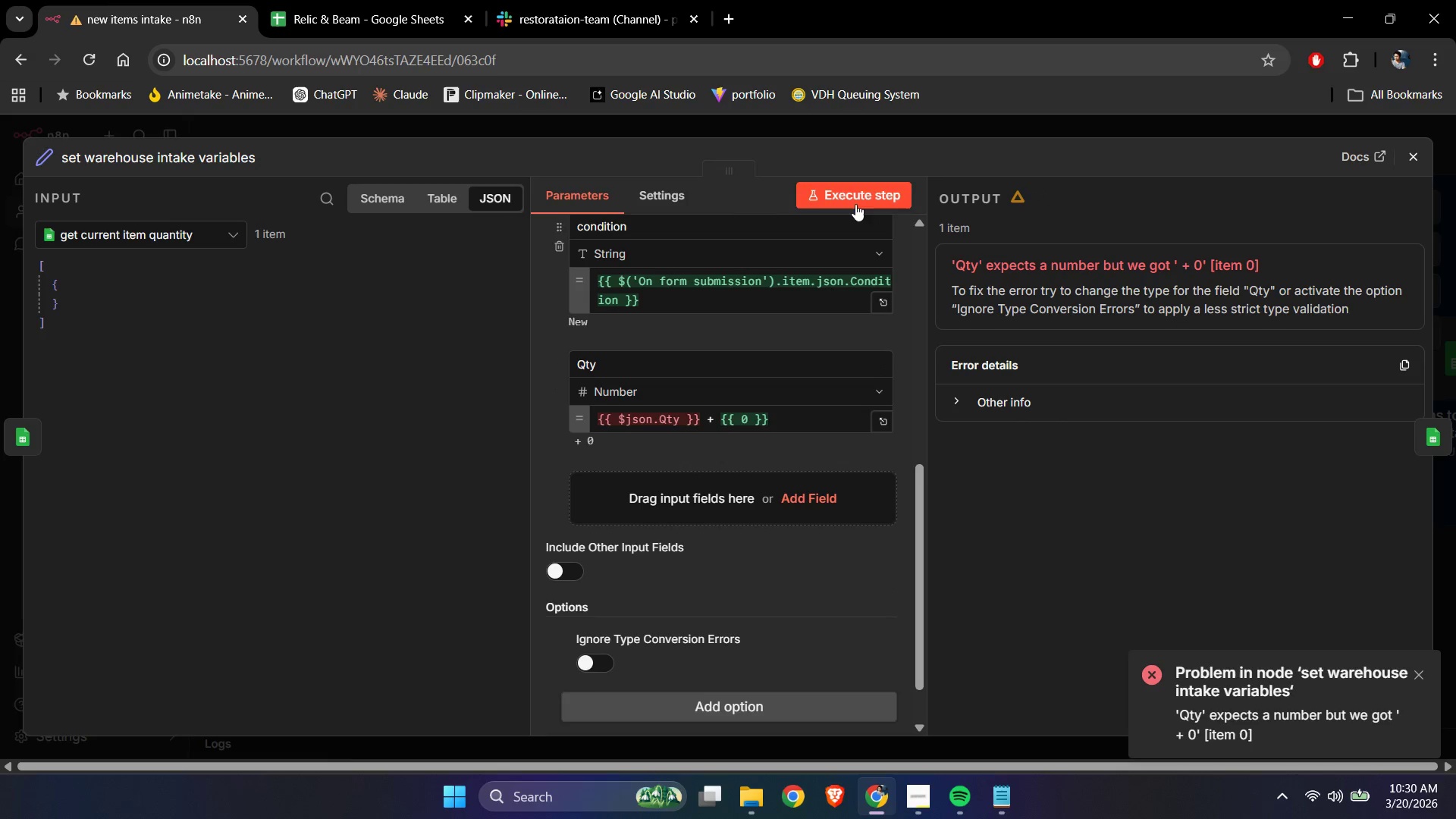 
left_click([855, 199])
 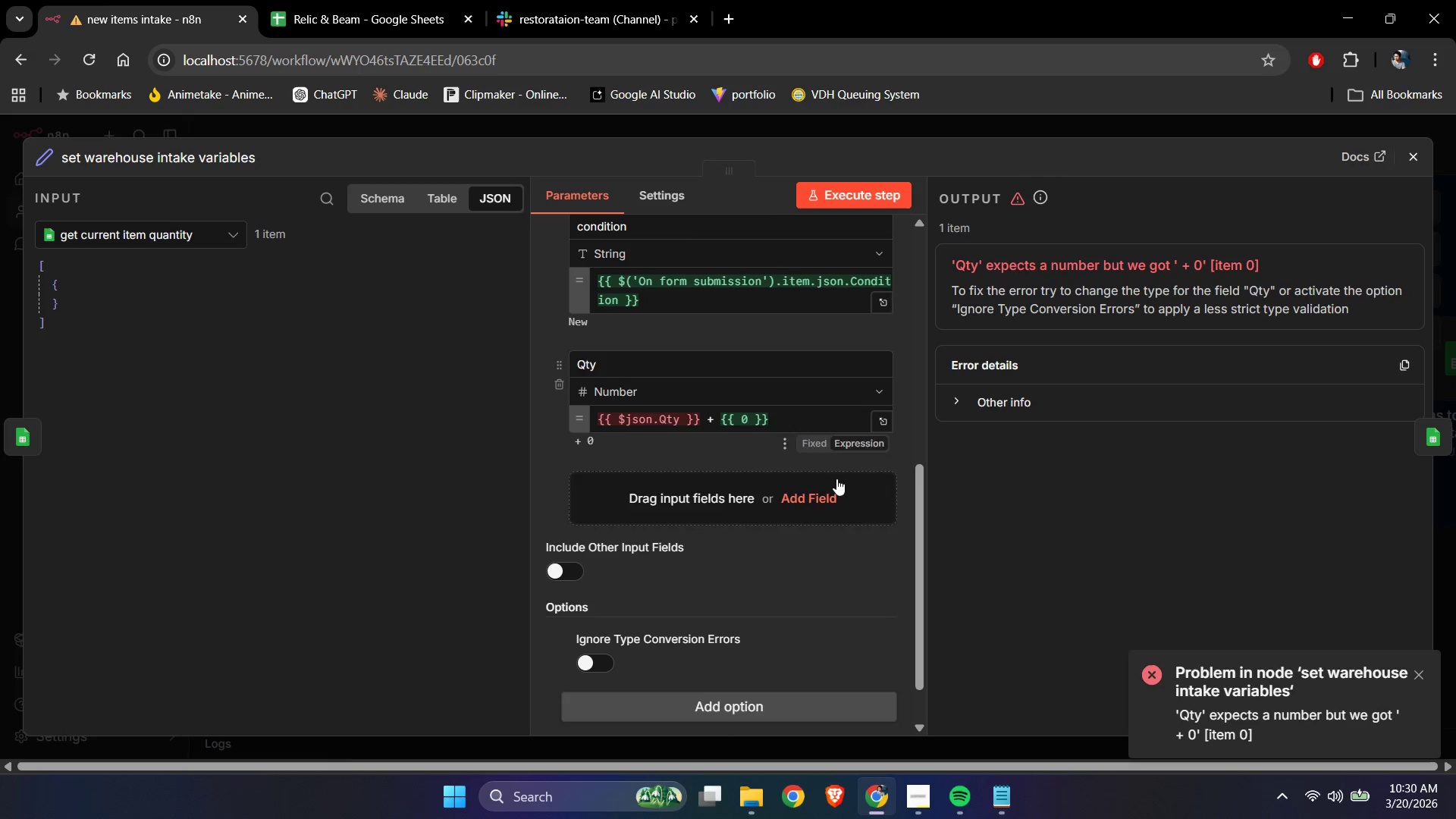 
scroll: coordinate [704, 582], scroll_direction: down, amount: 3.0
 